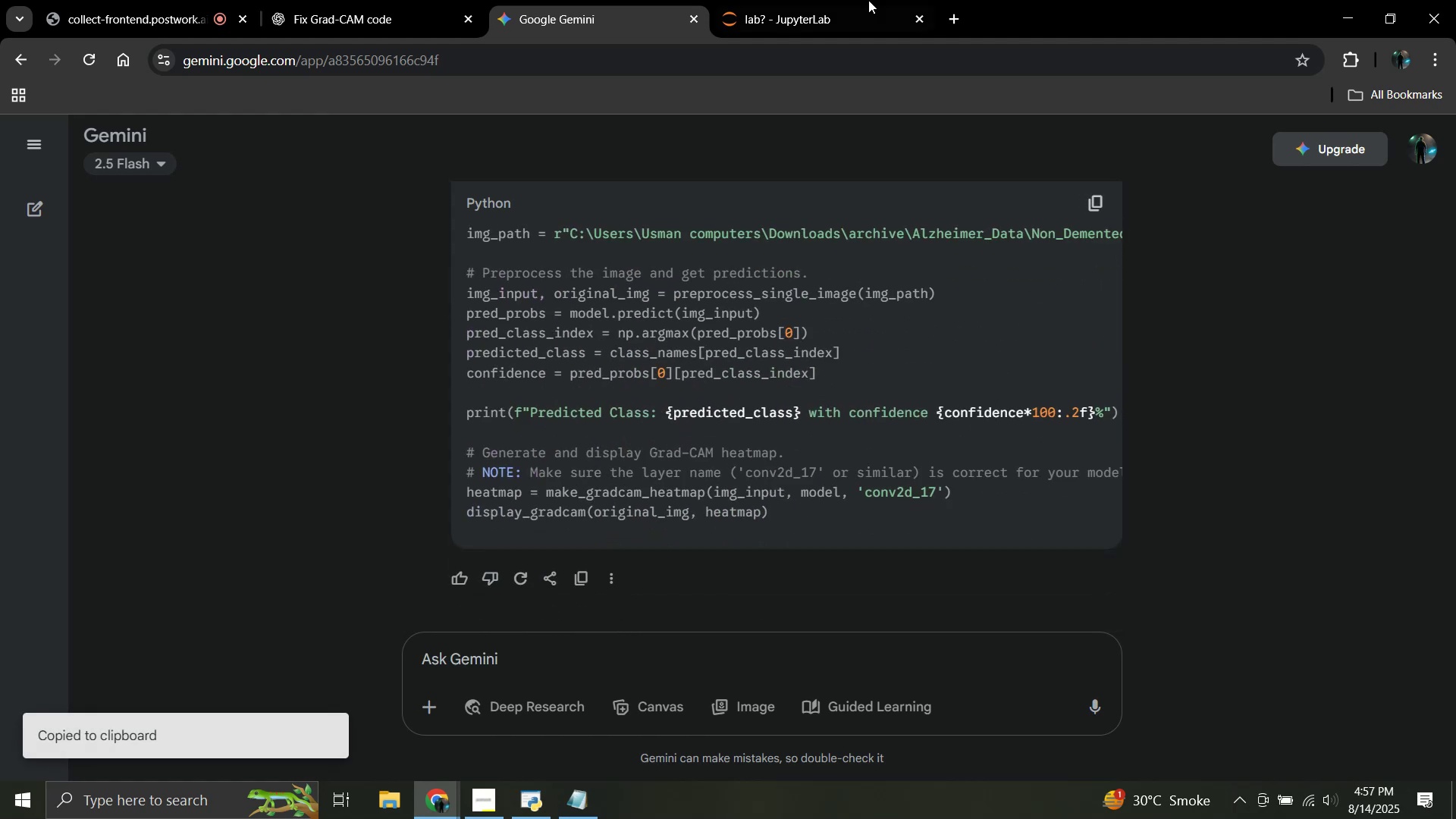 
left_click([854, 0])
 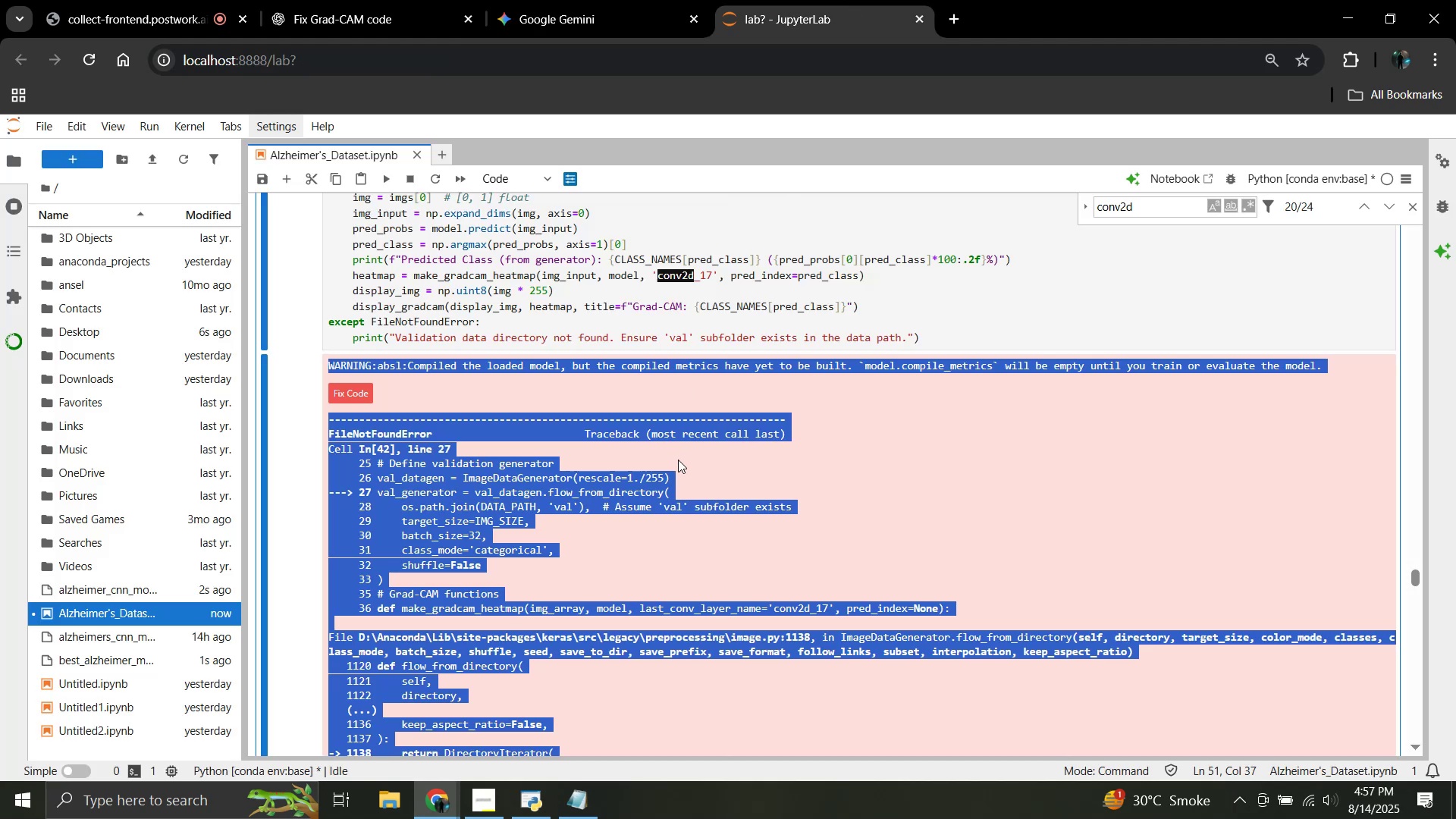 
scroll: coordinate [684, 434], scroll_direction: up, amount: 3.0
 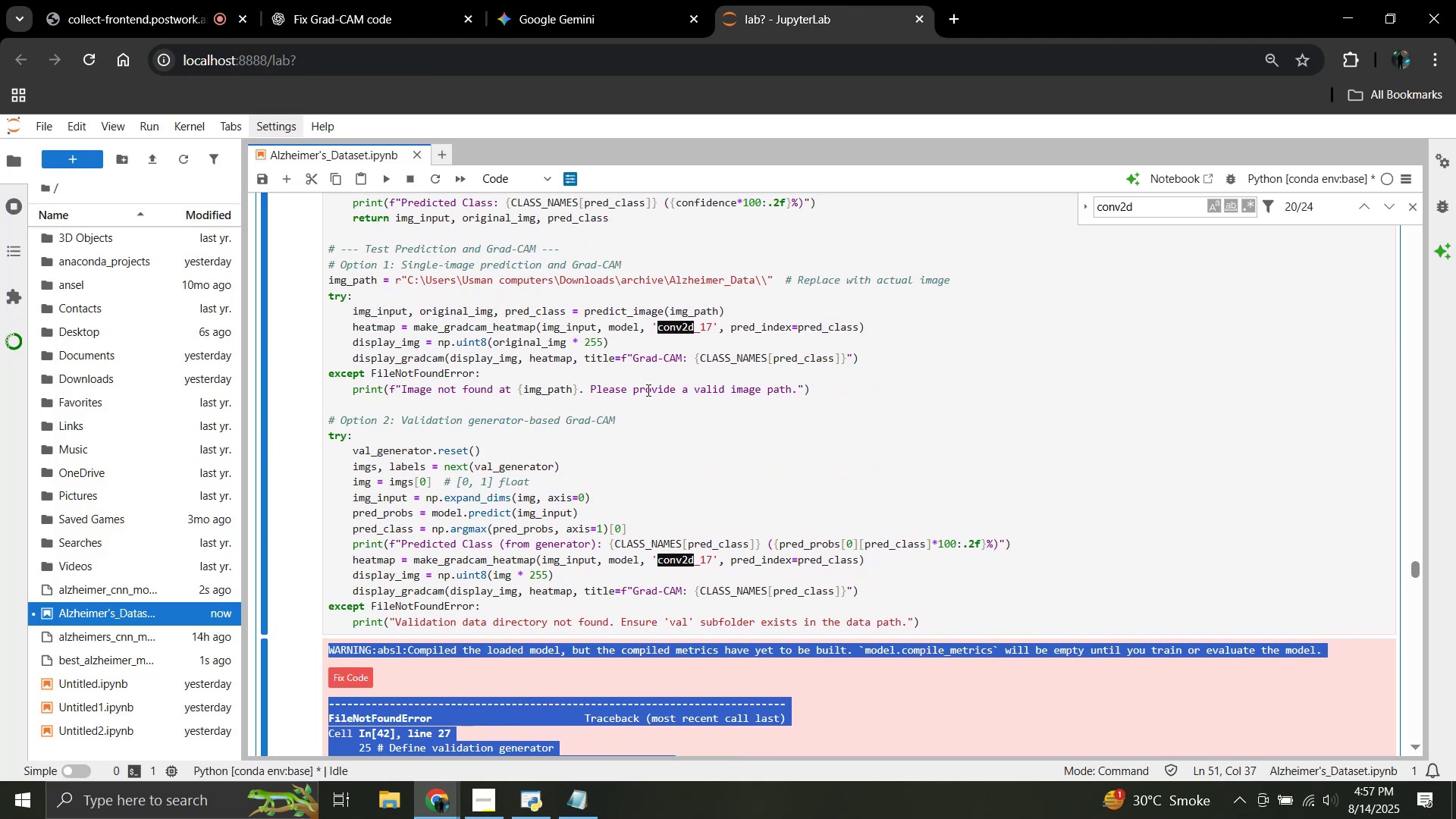 
left_click([647, 390])
 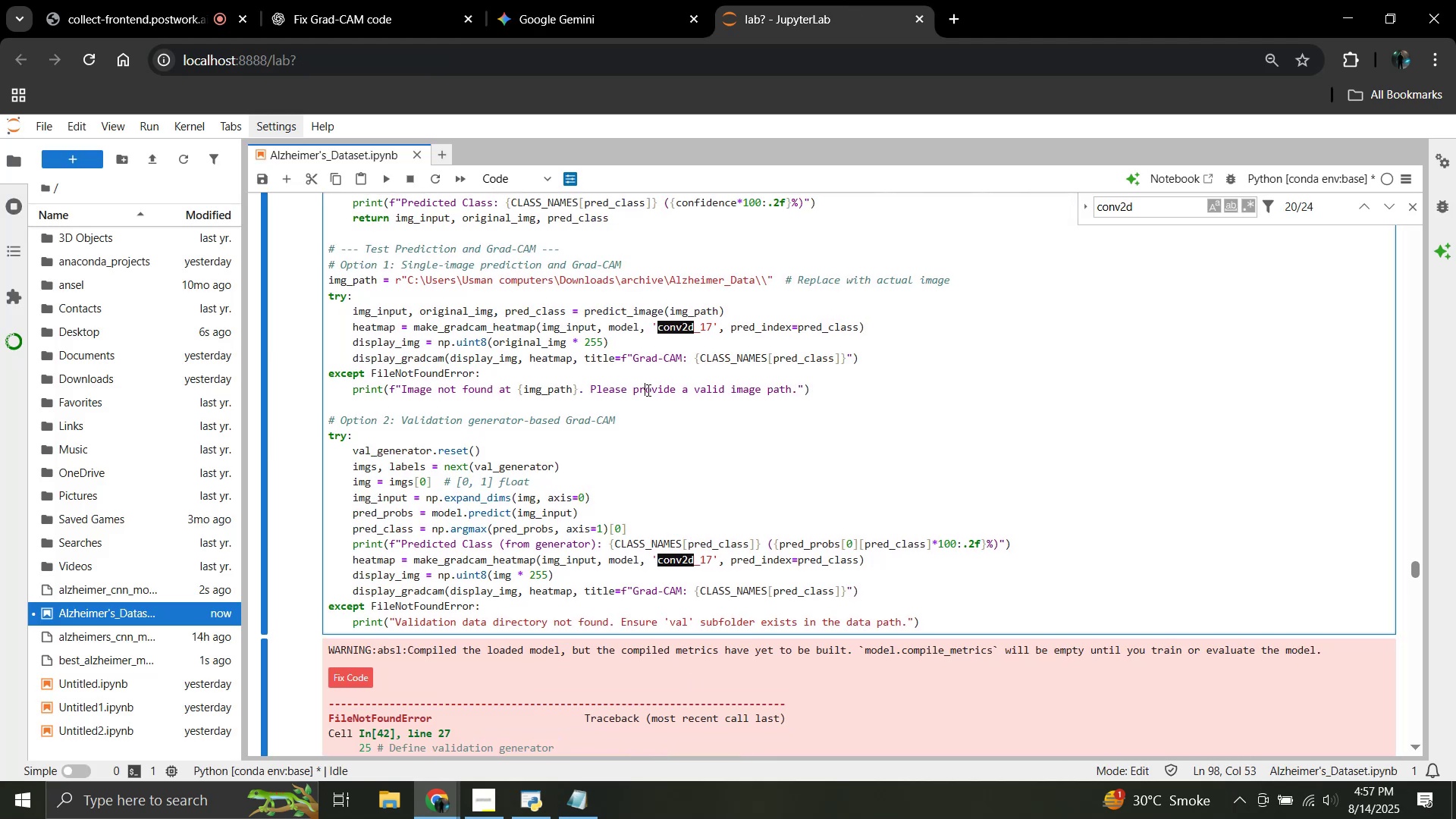 
key(Control+A)
 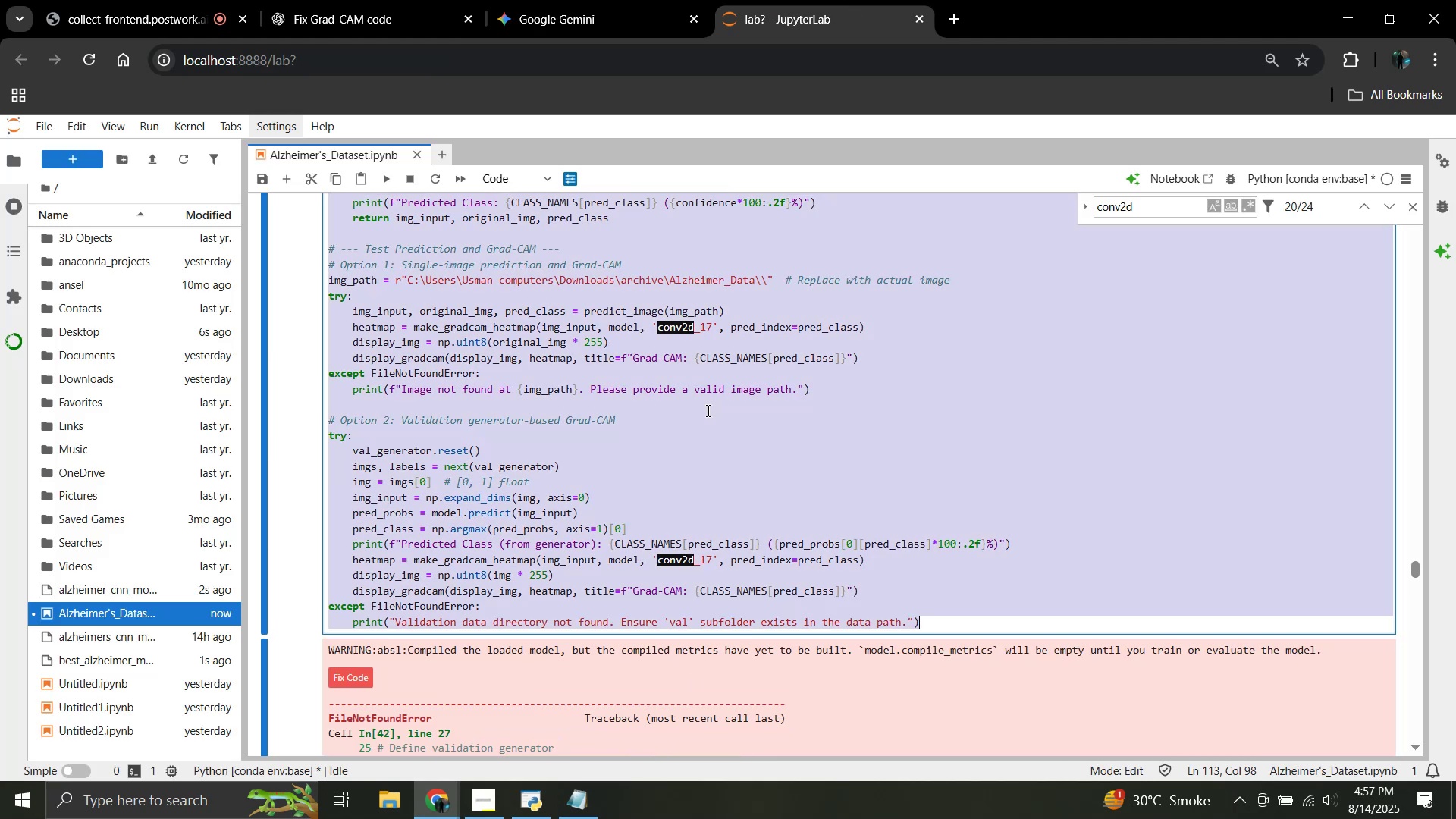 
key(Control+V)
 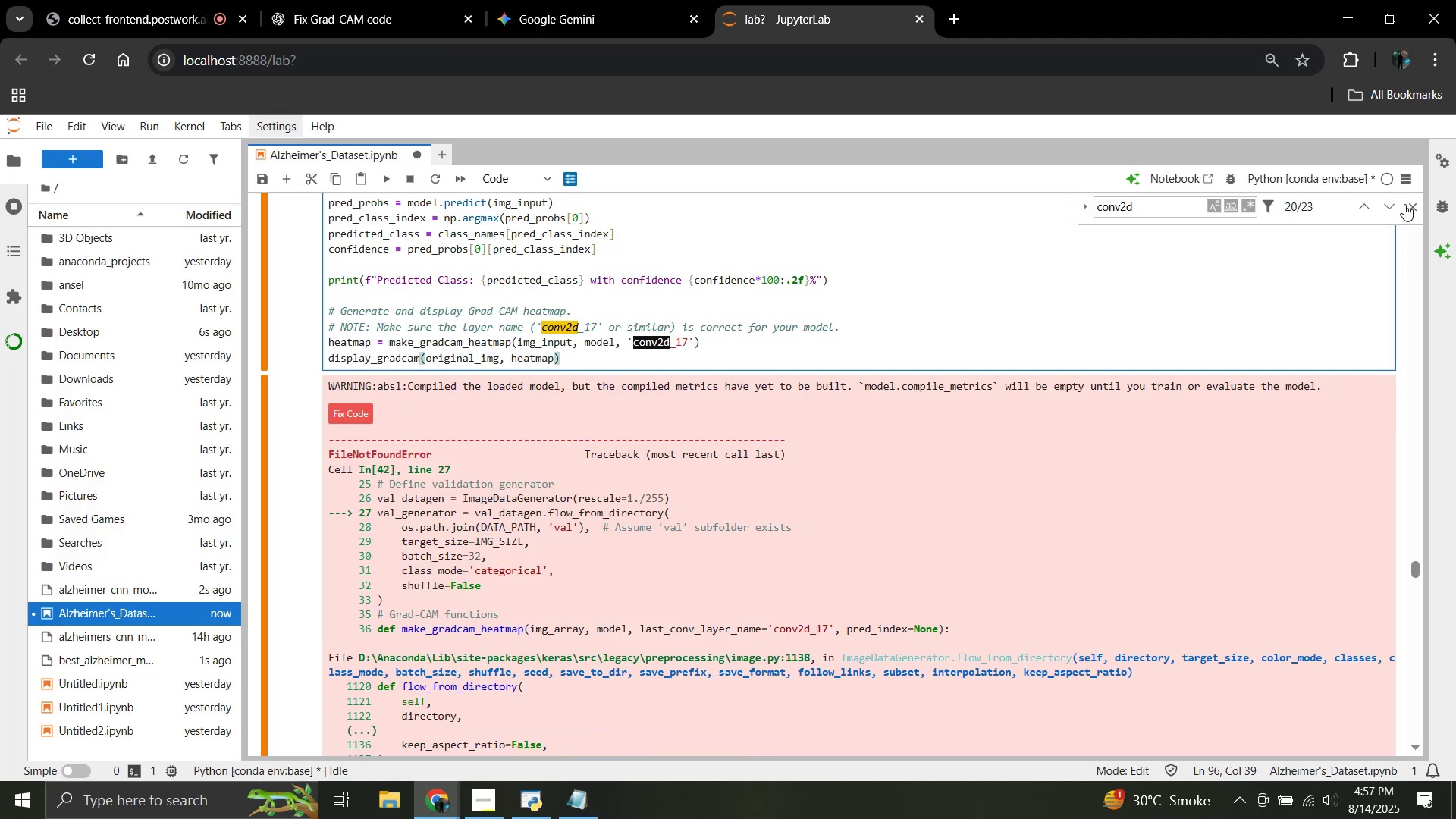 
left_click([1417, 208])
 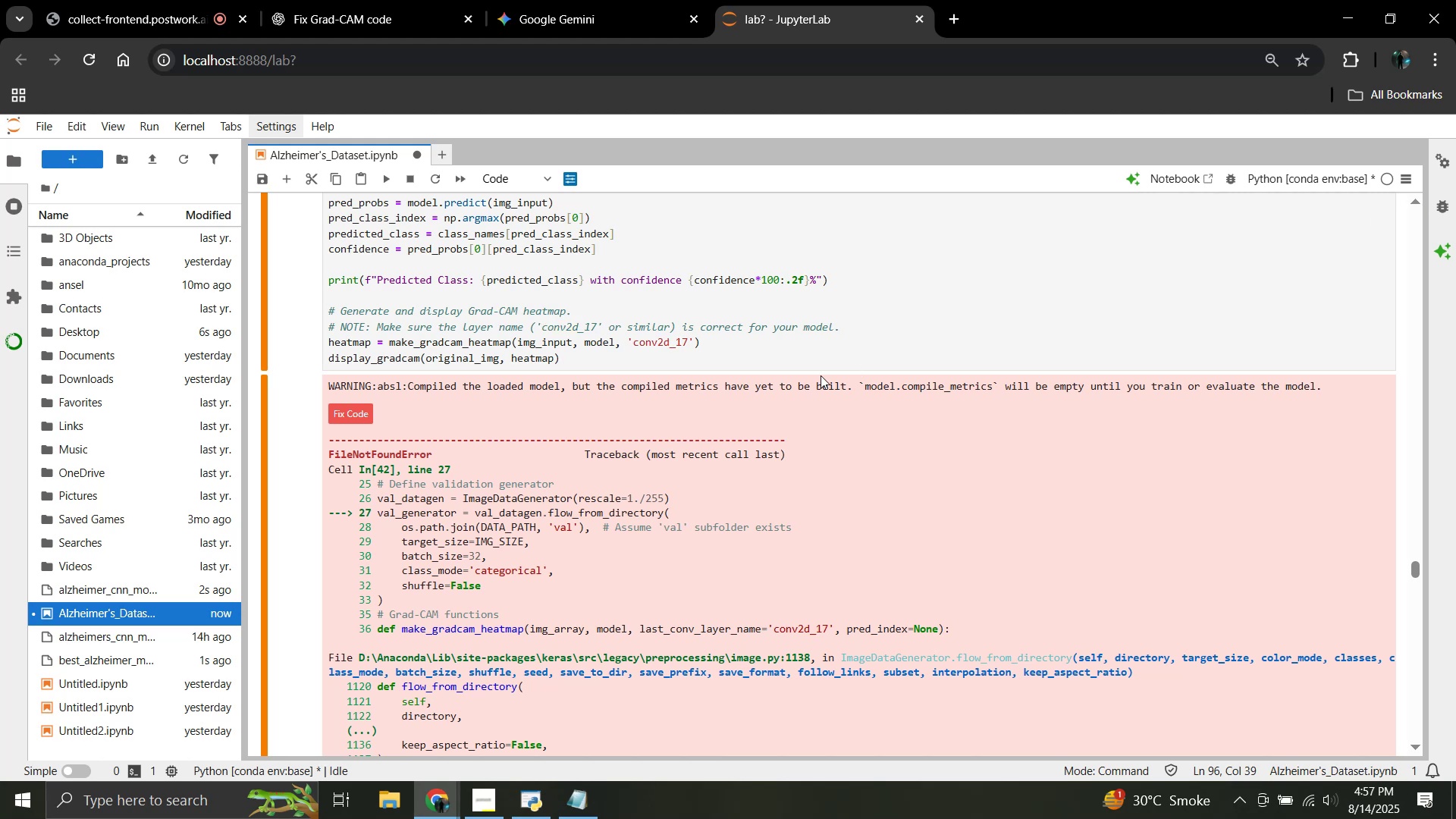 
scroll: coordinate [674, 391], scroll_direction: up, amount: 15.0
 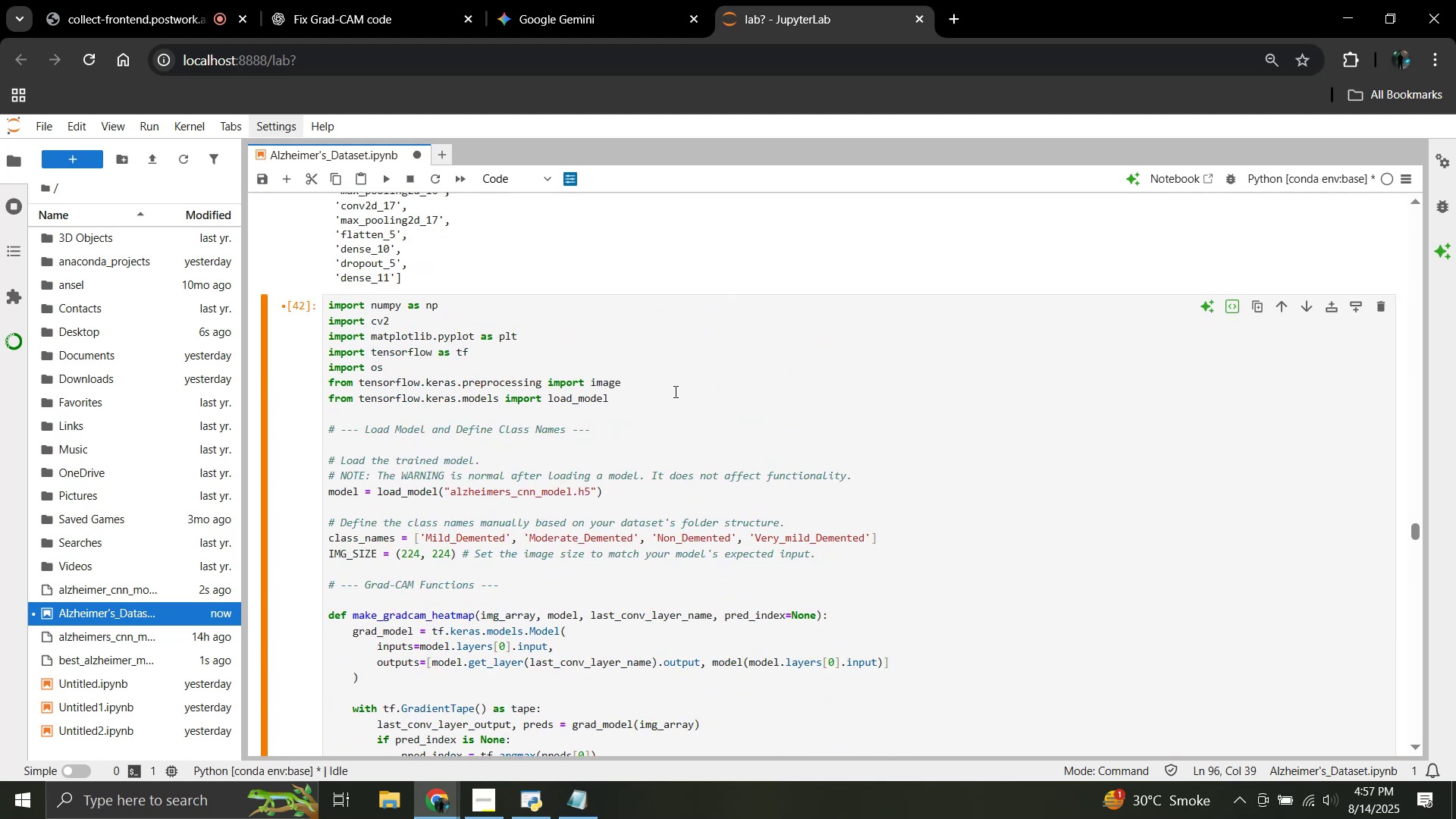 
scroll: coordinate [674, 391], scroll_direction: down, amount: 6.0
 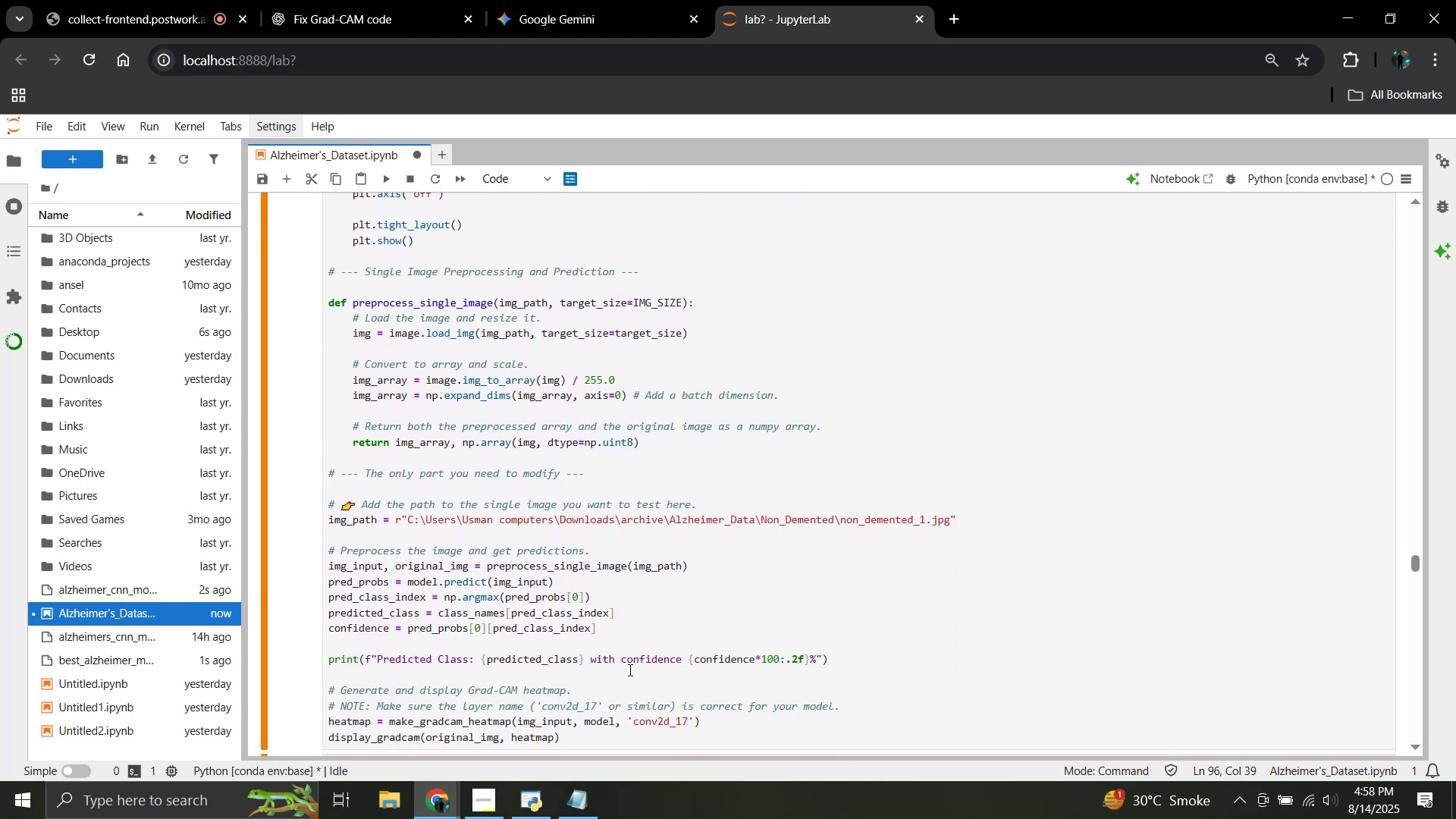 
wait(9.04)
 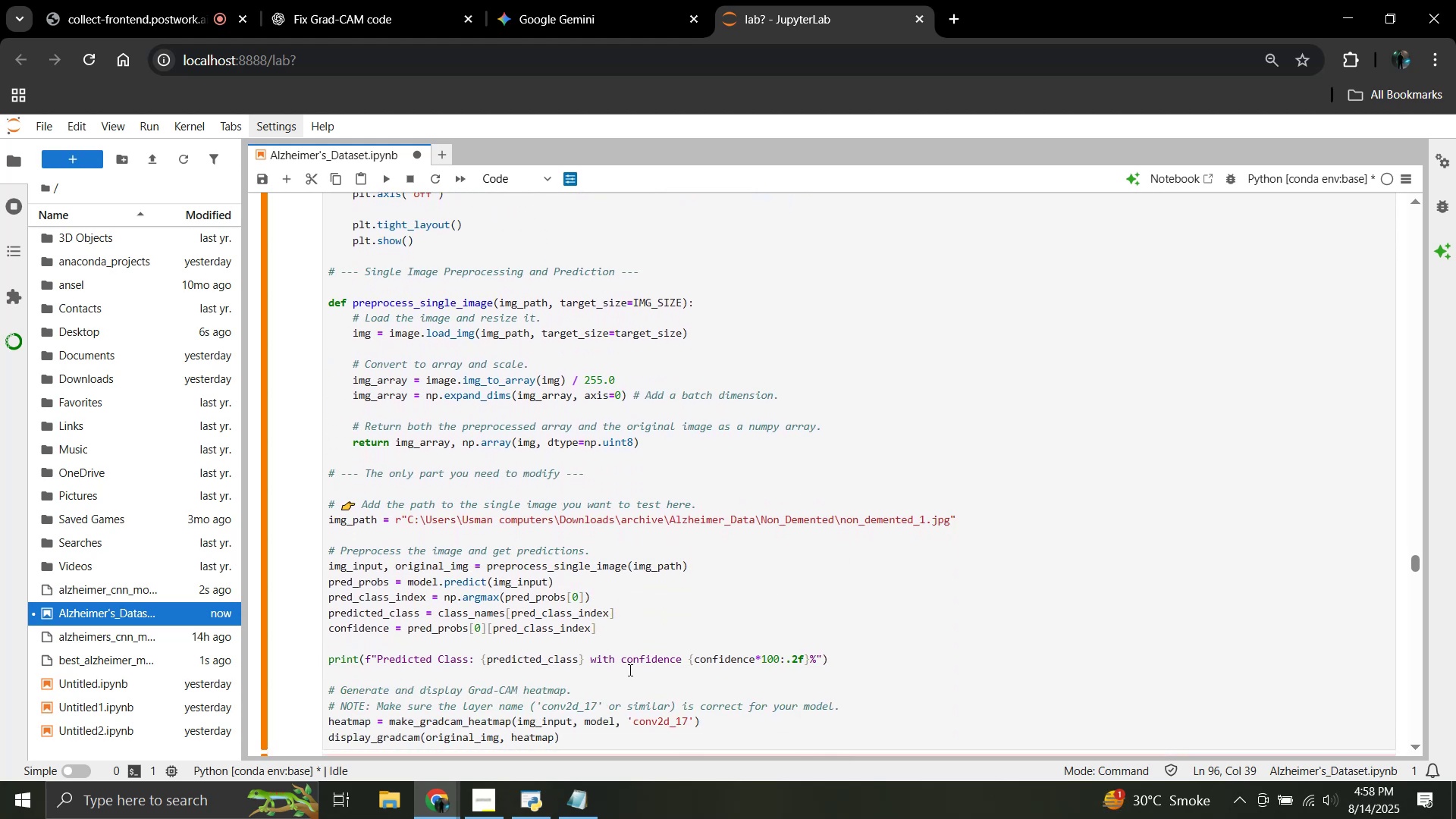 
left_click([379, 792])
 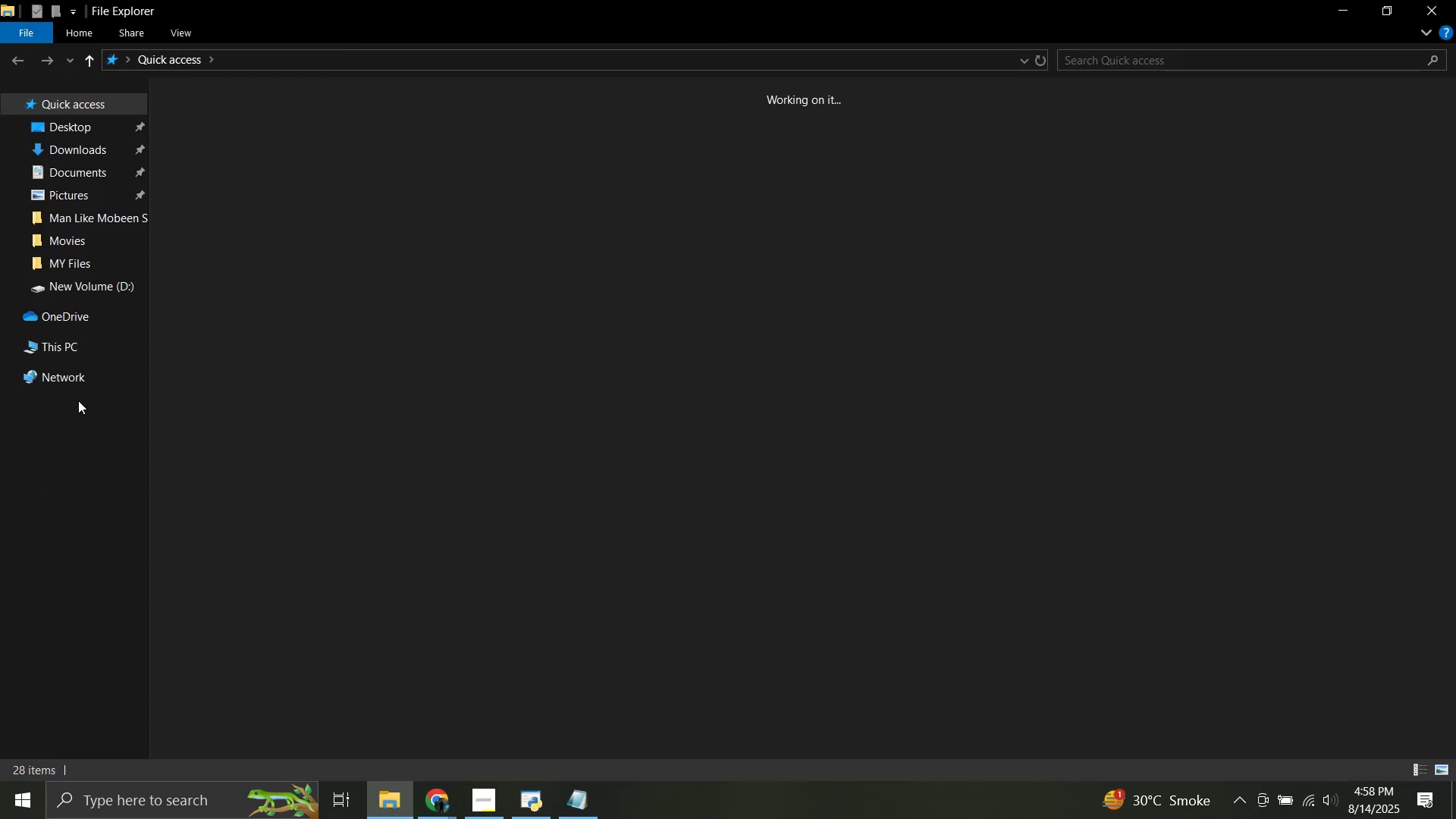 
left_click([89, 442])
 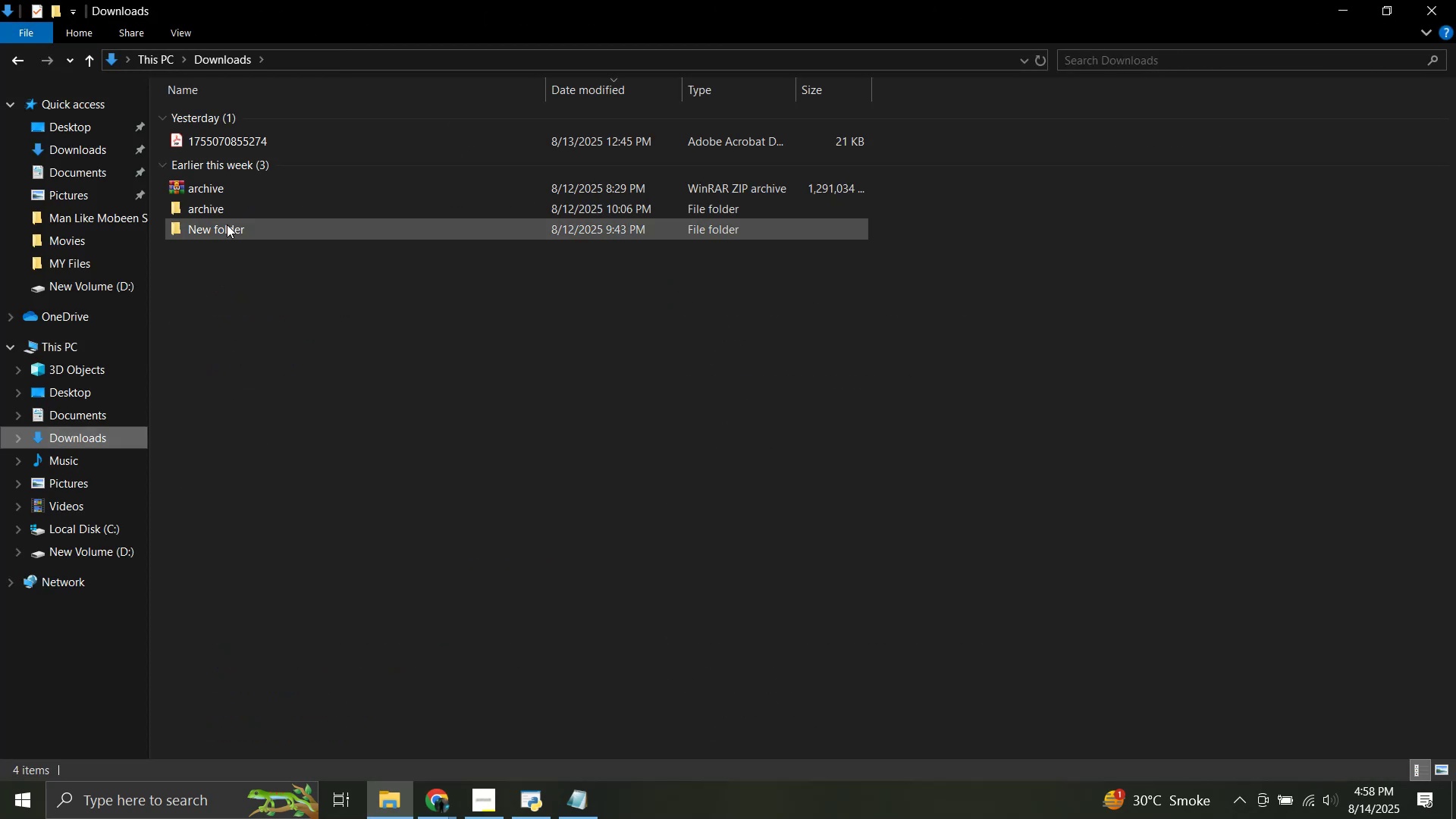 
double_click([228, 215])
 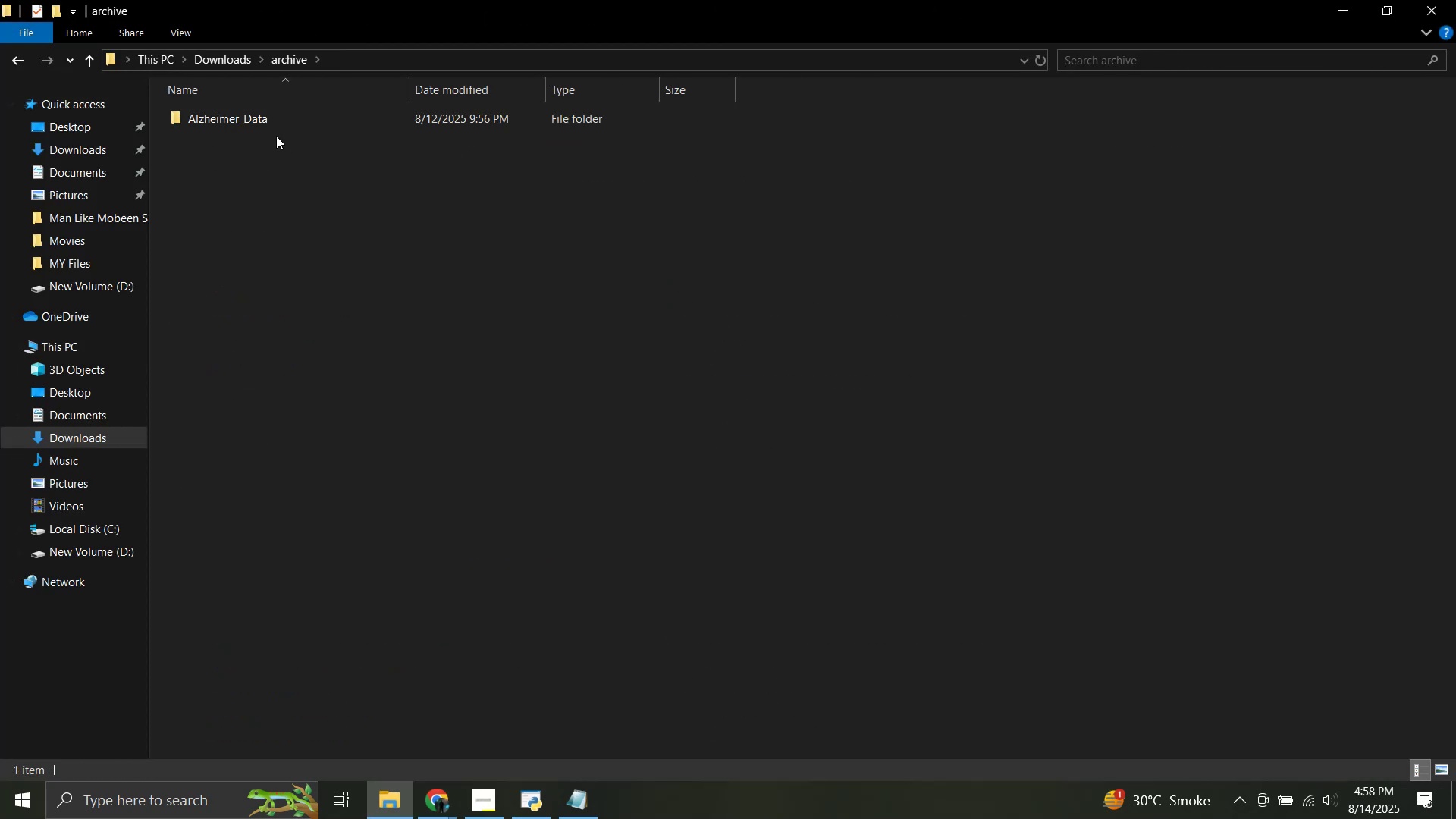 
double_click([269, 126])
 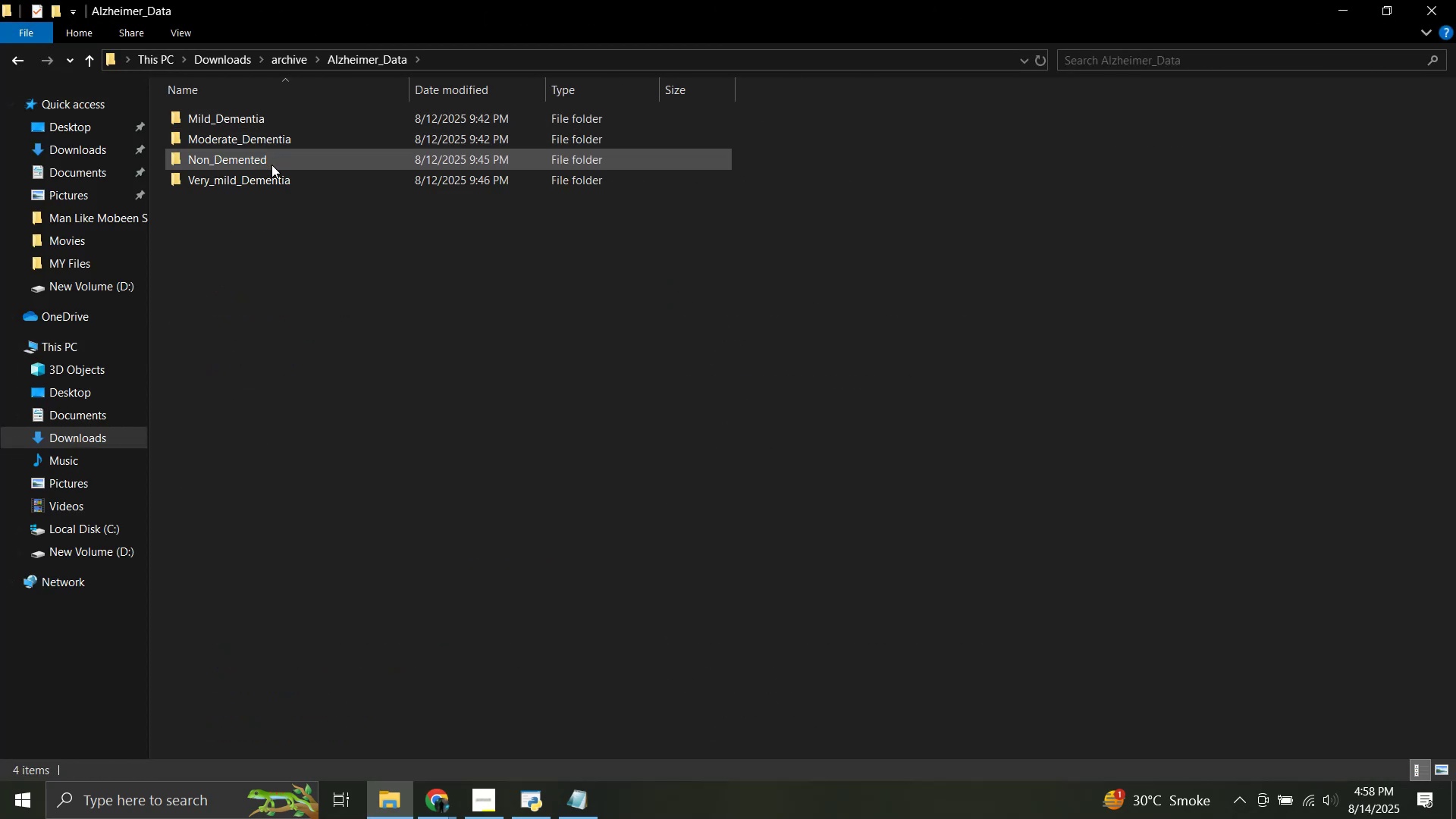 
double_click([271, 165])
 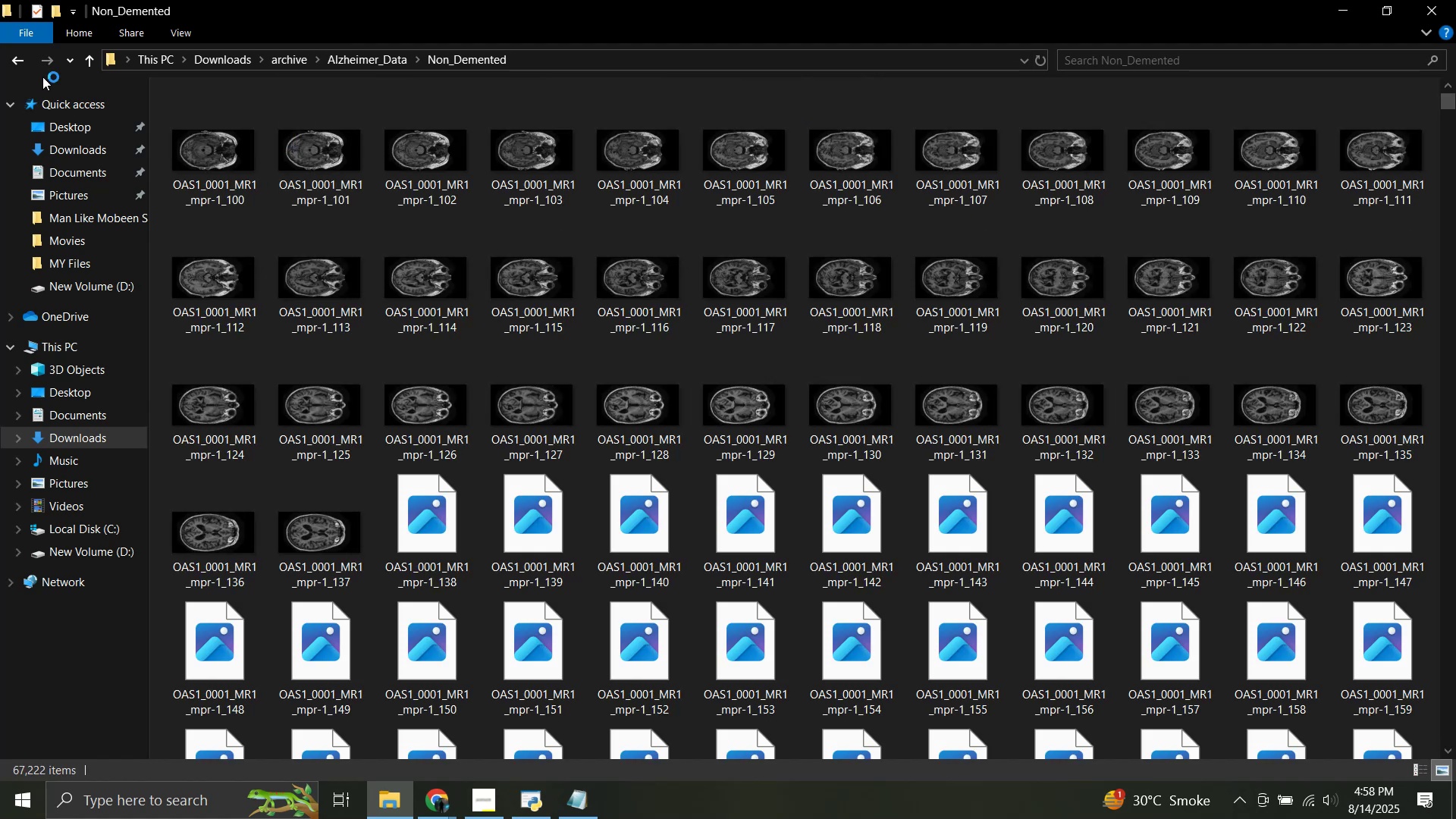 
left_click([13, 61])
 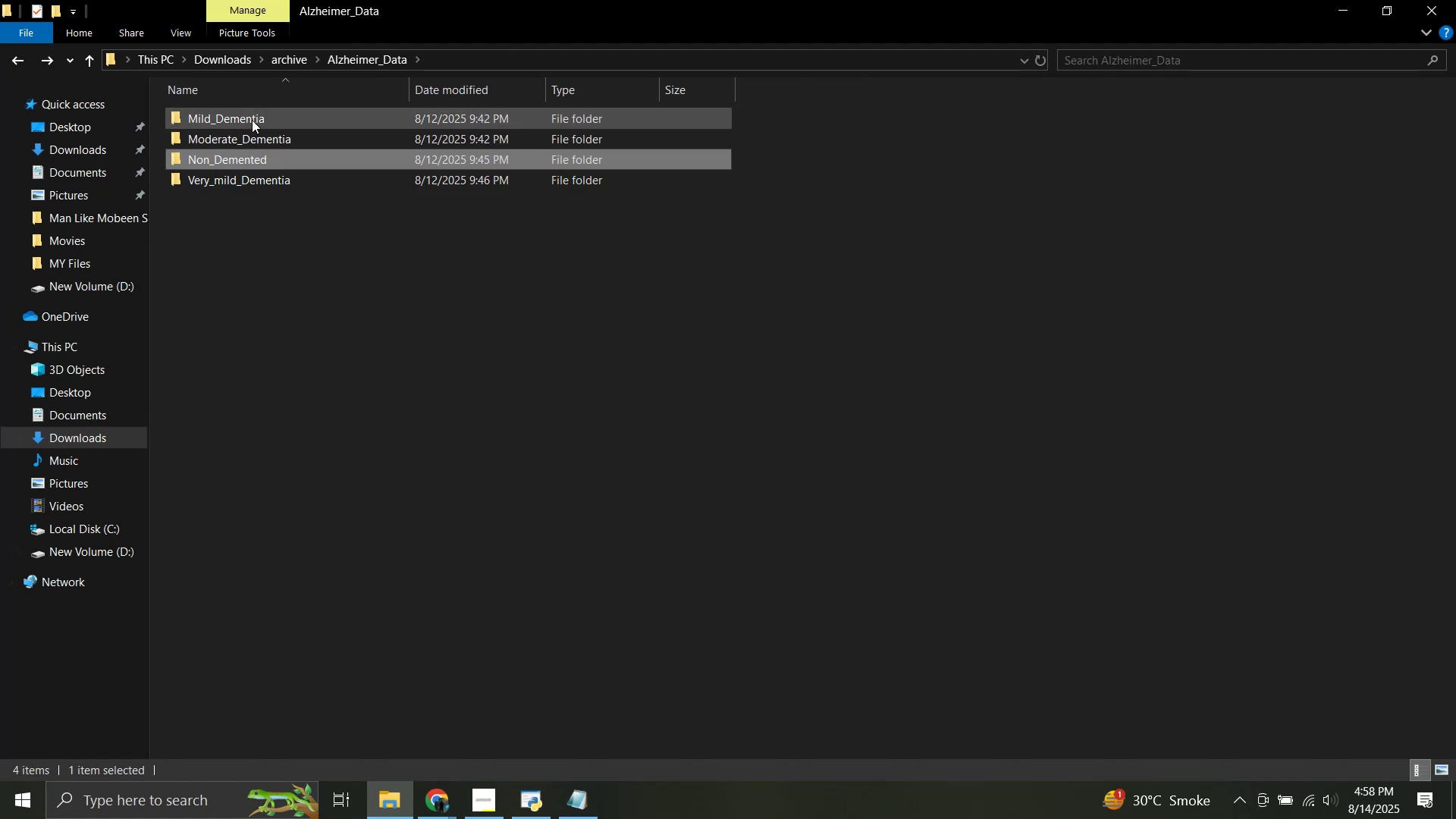 
double_click([252, 120])
 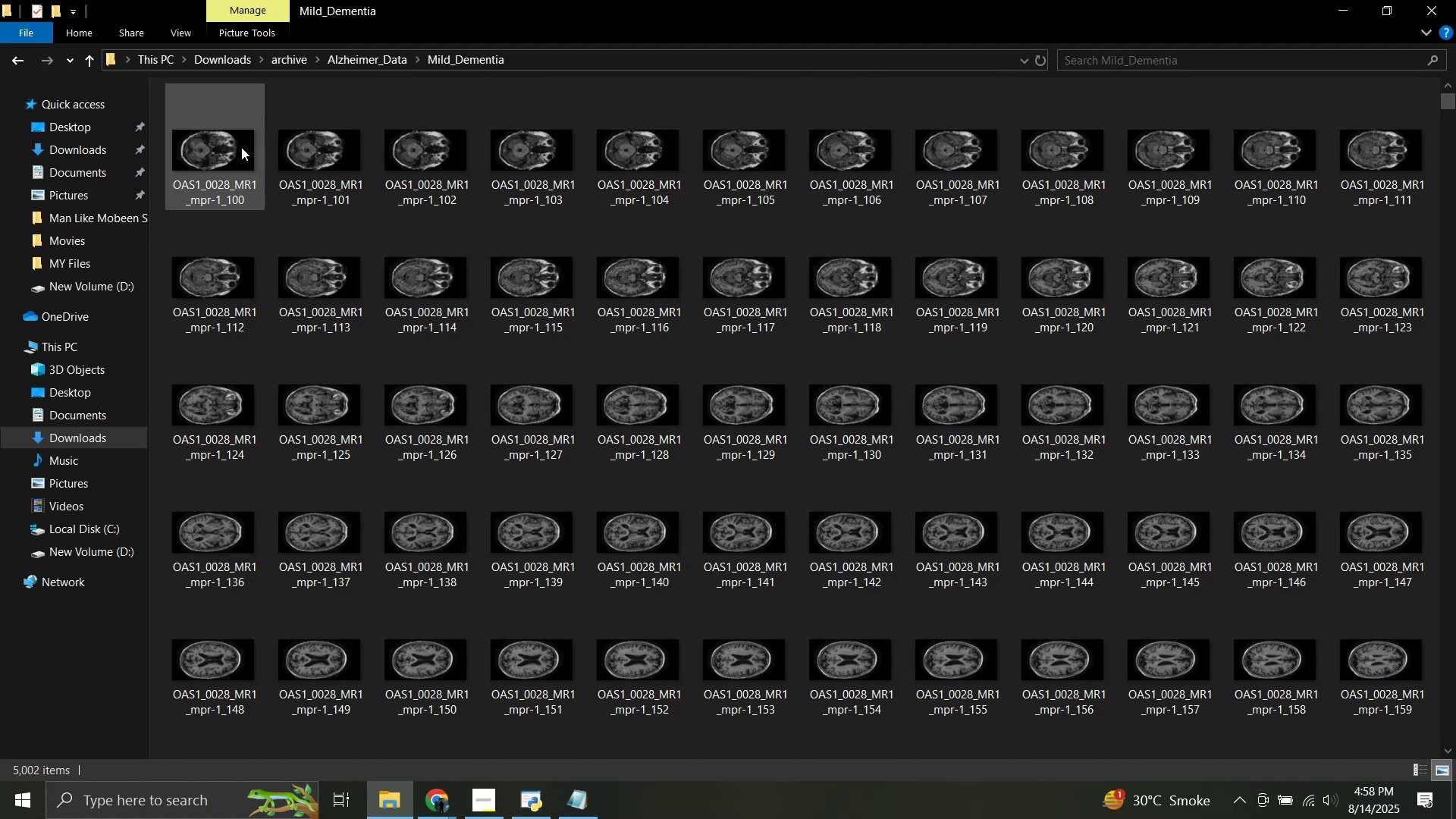 
left_click([241, 147])
 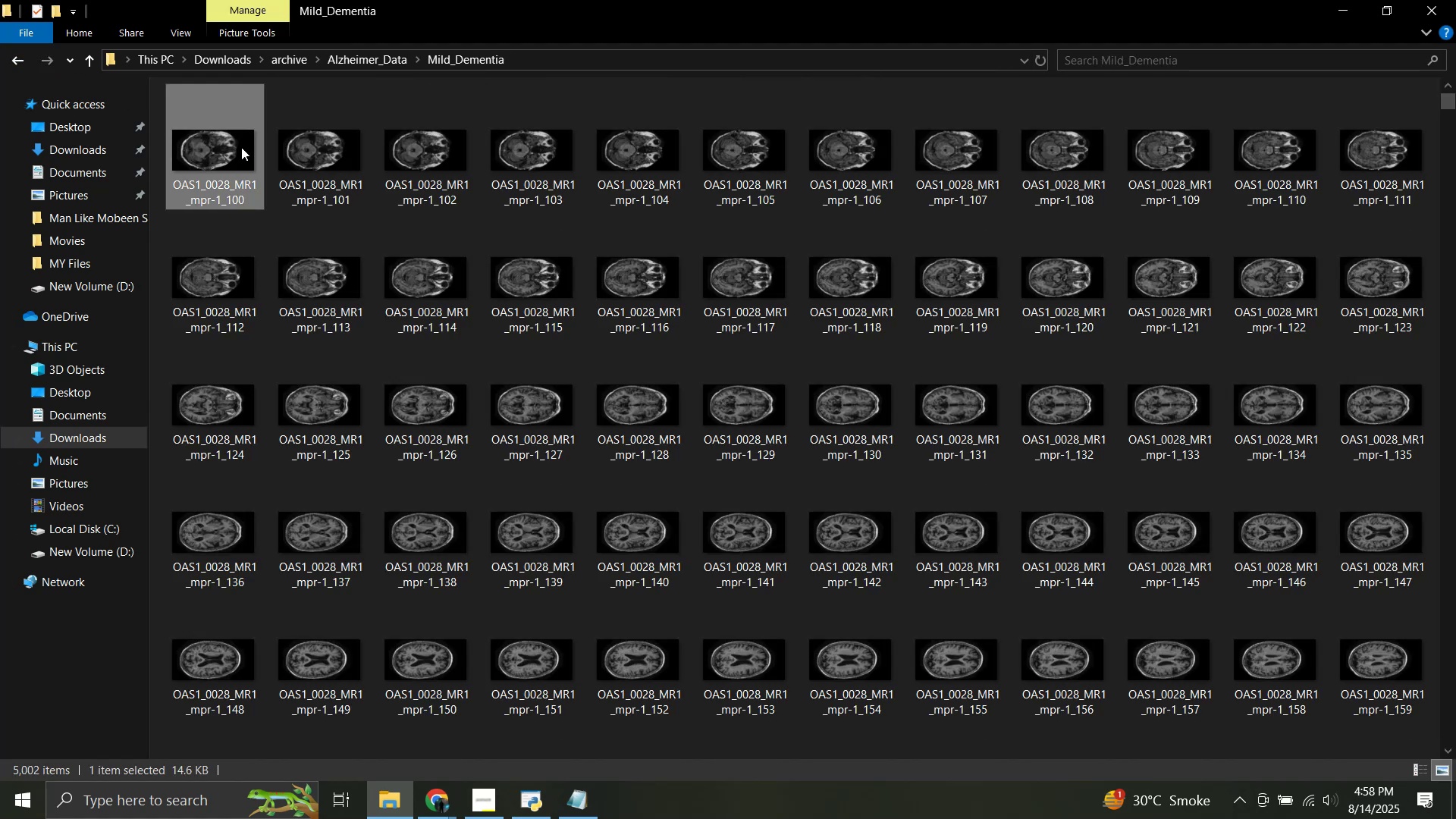 
right_click([241, 147])
 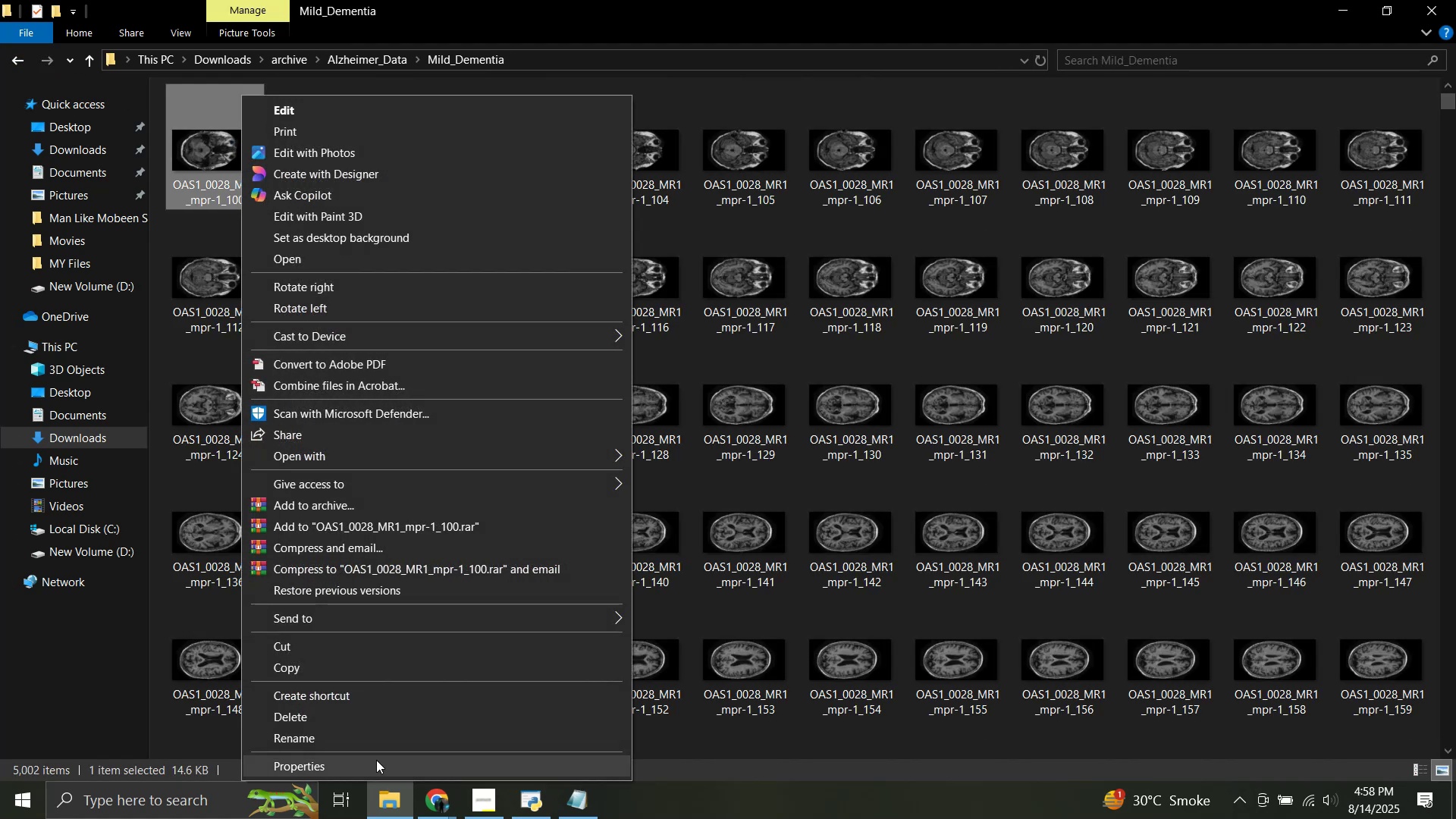 
left_click([350, 758])
 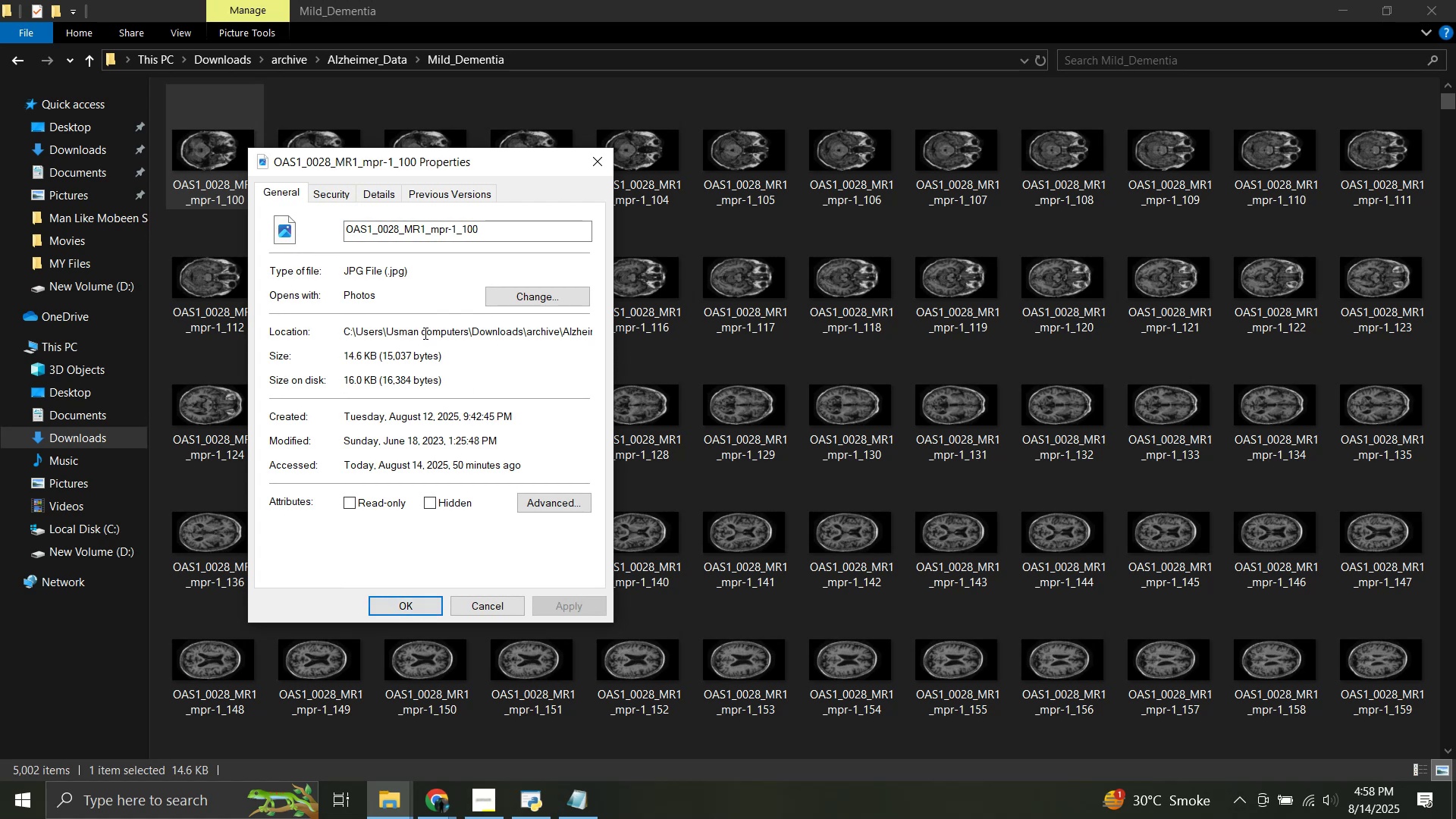 
double_click([424, 333])
 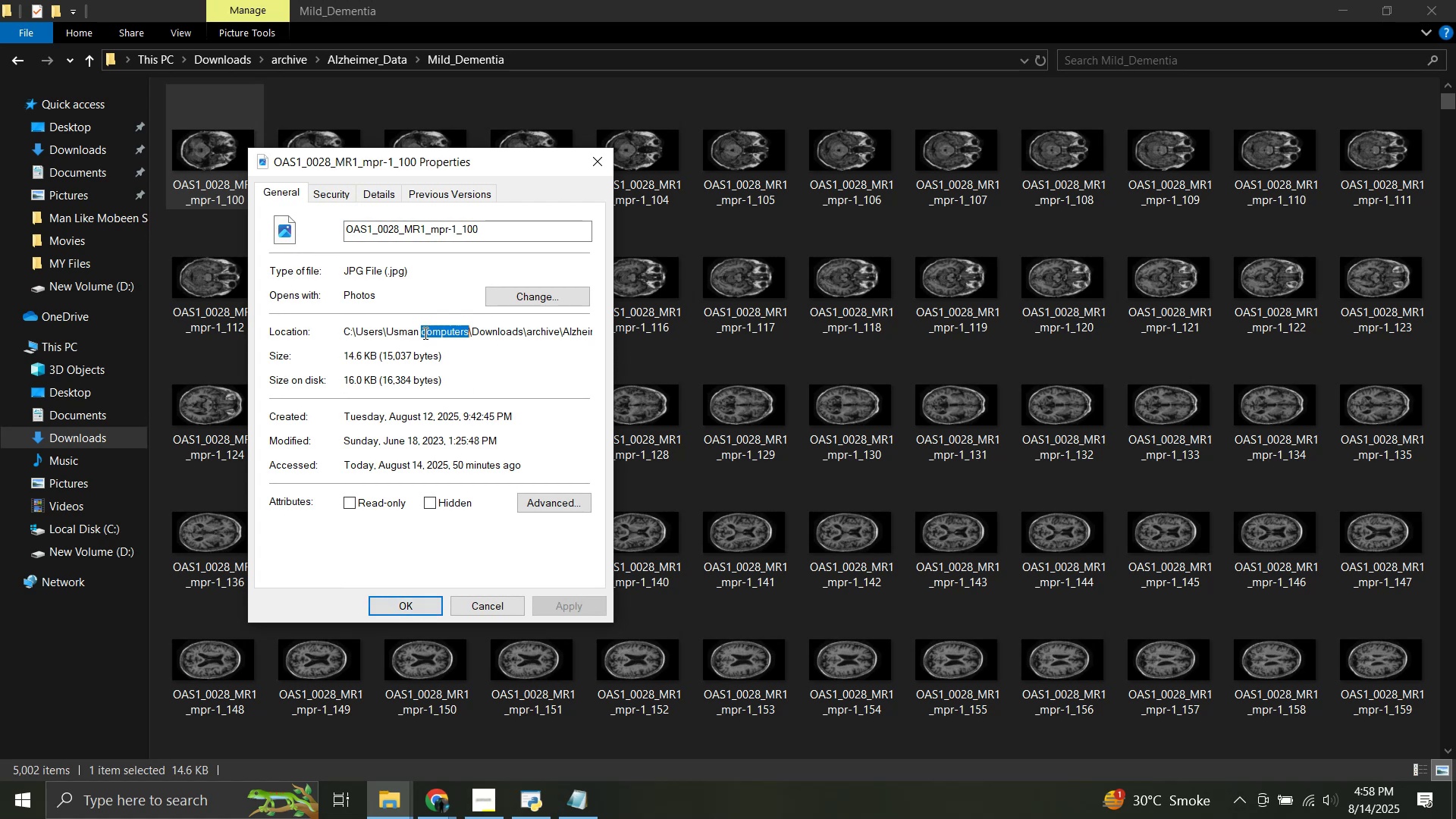 
key(Control+A)
 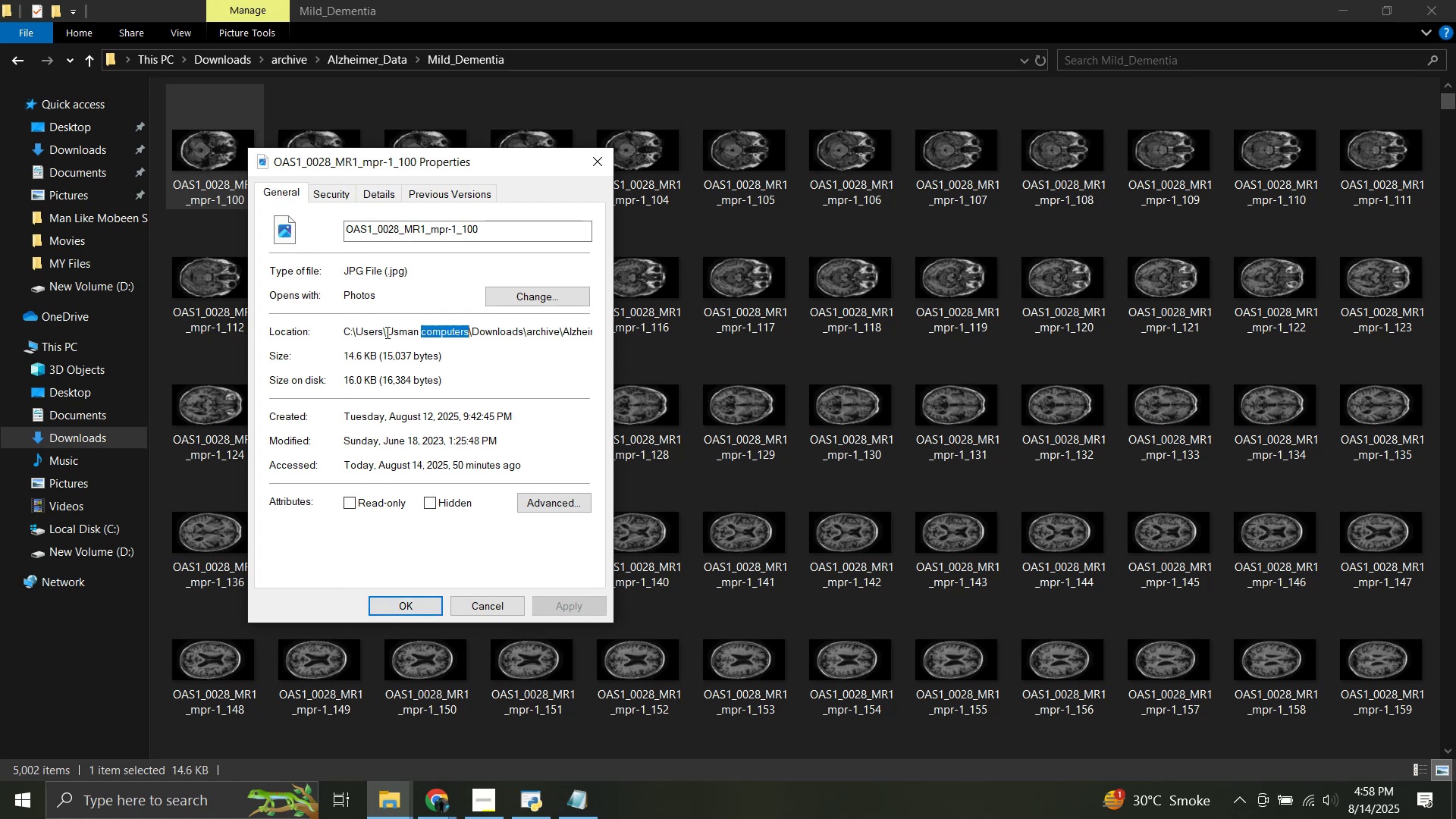 
left_click([358, 336])
 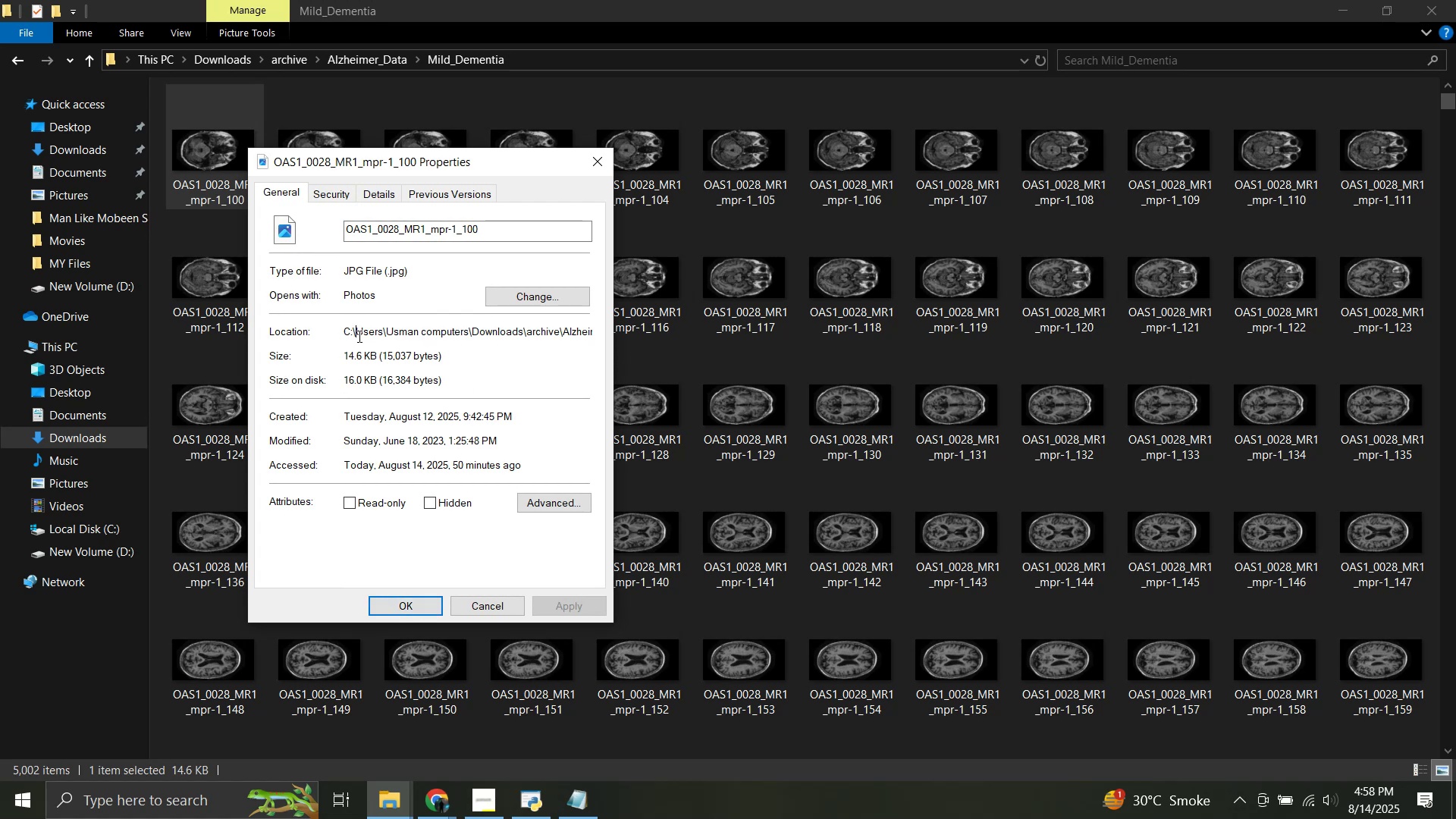 
right_click([358, 336])
 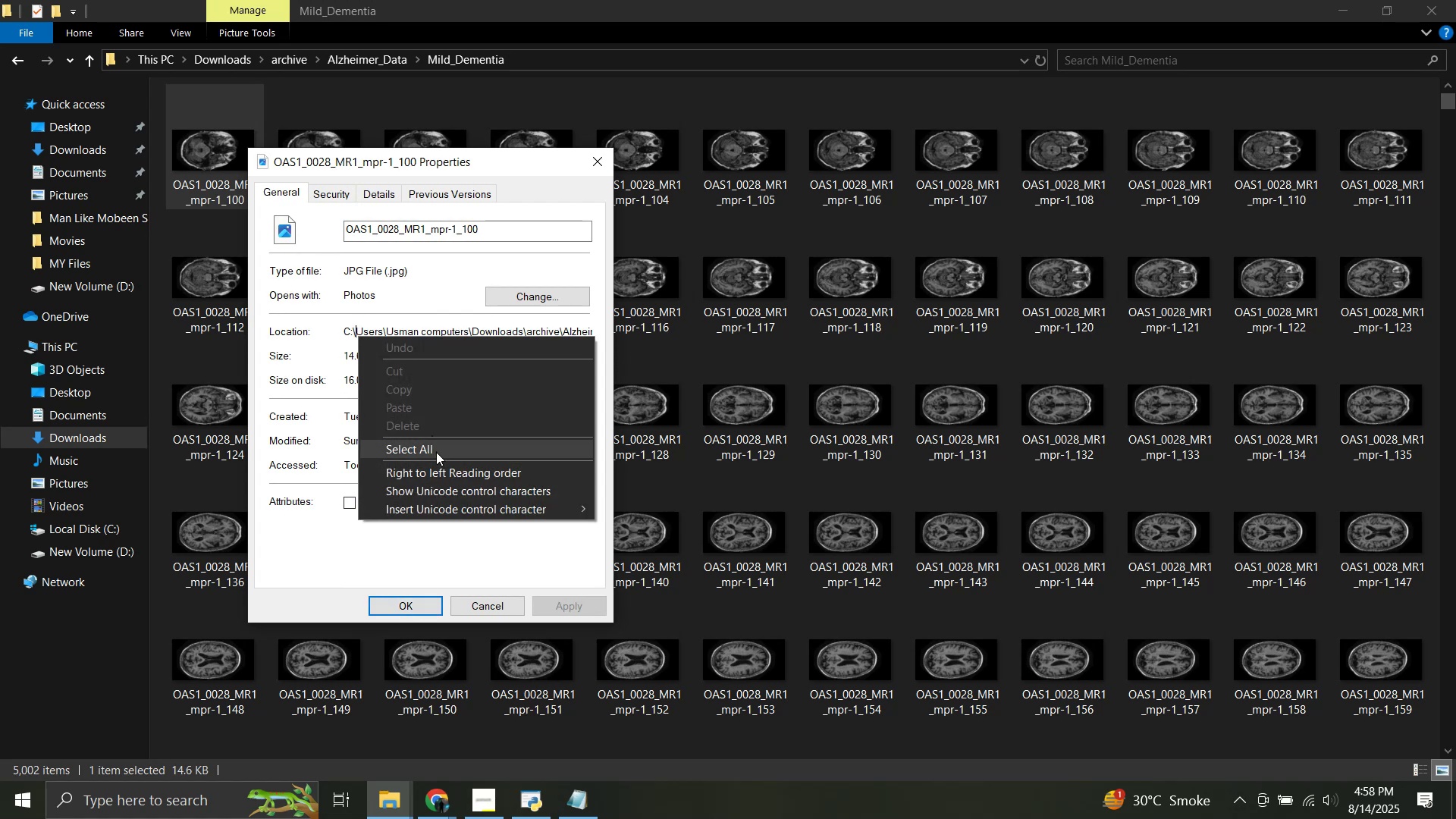 
left_click([438, 450])
 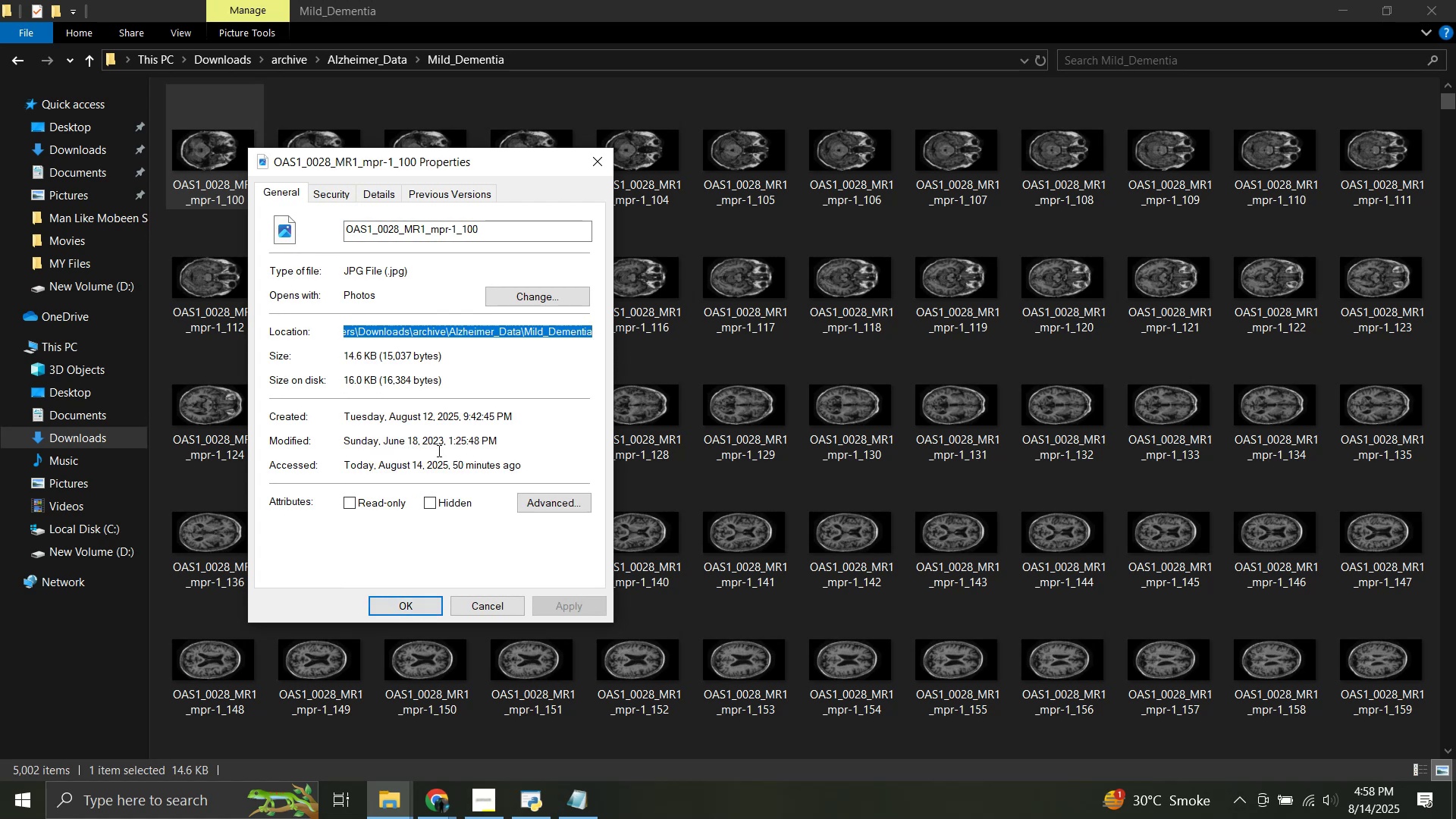 
key(Control+C)
 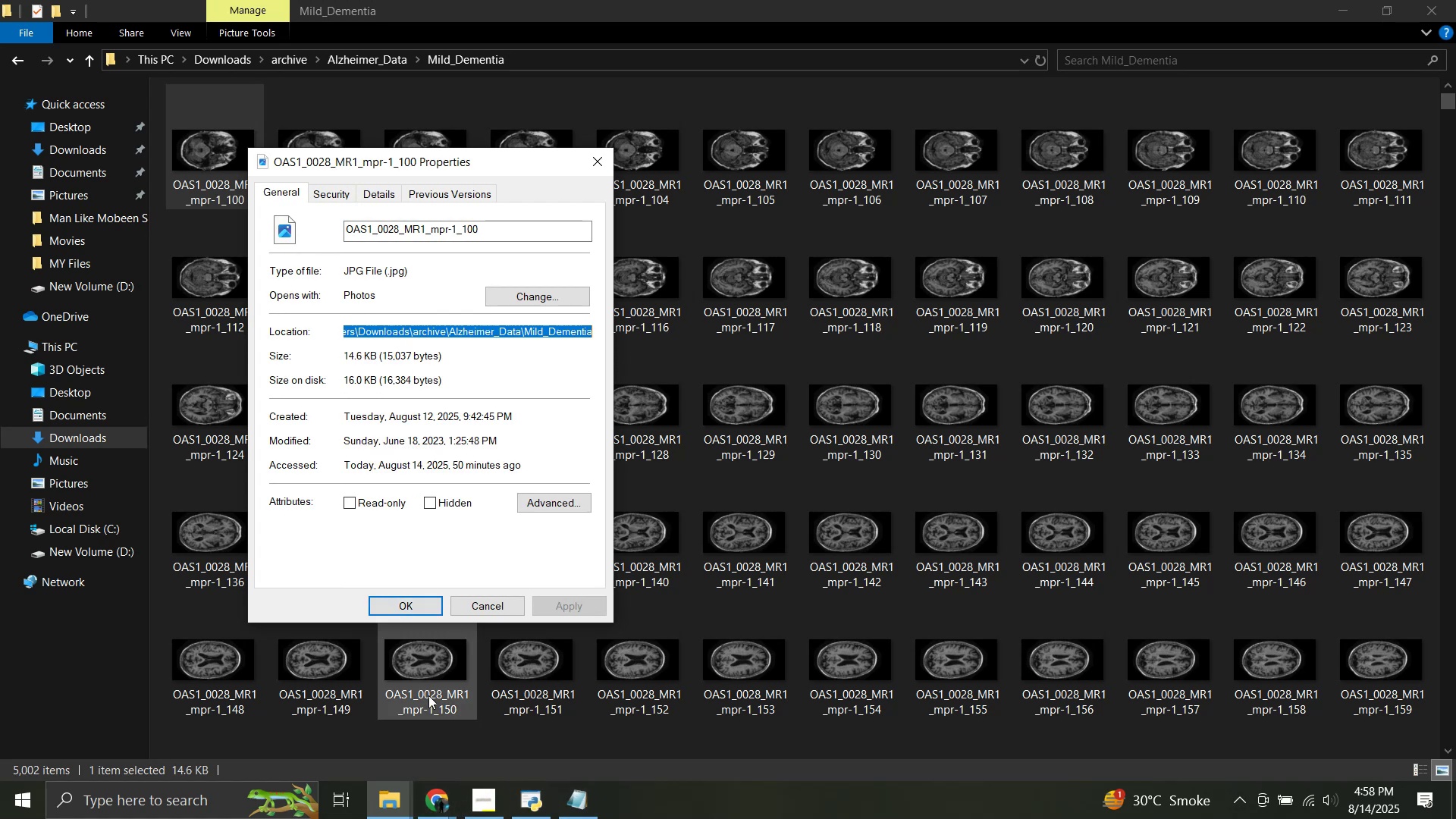 
left_click([432, 811])
 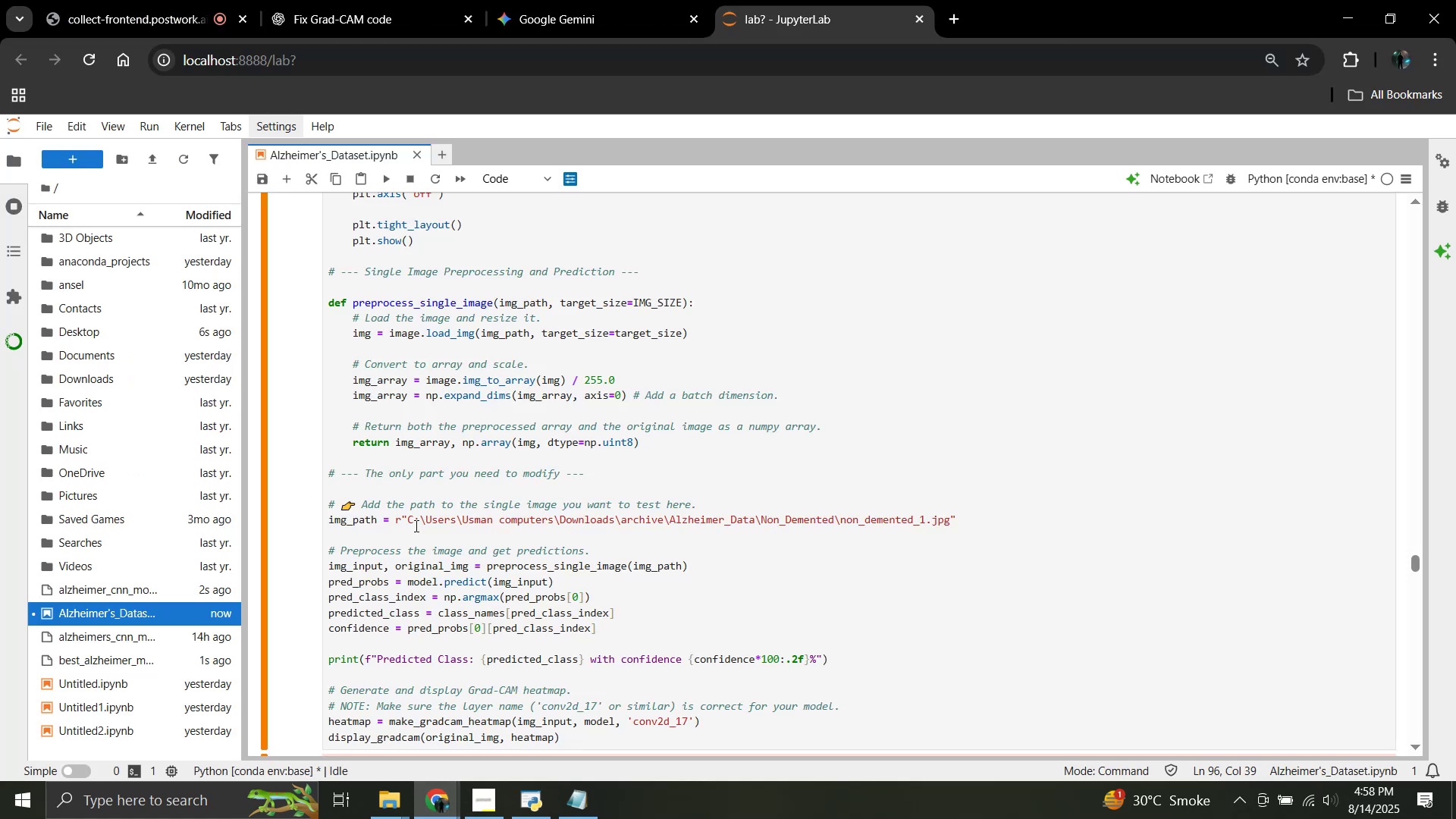 
left_click_drag(start_coordinate=[408, 522], to_coordinate=[949, 527])
 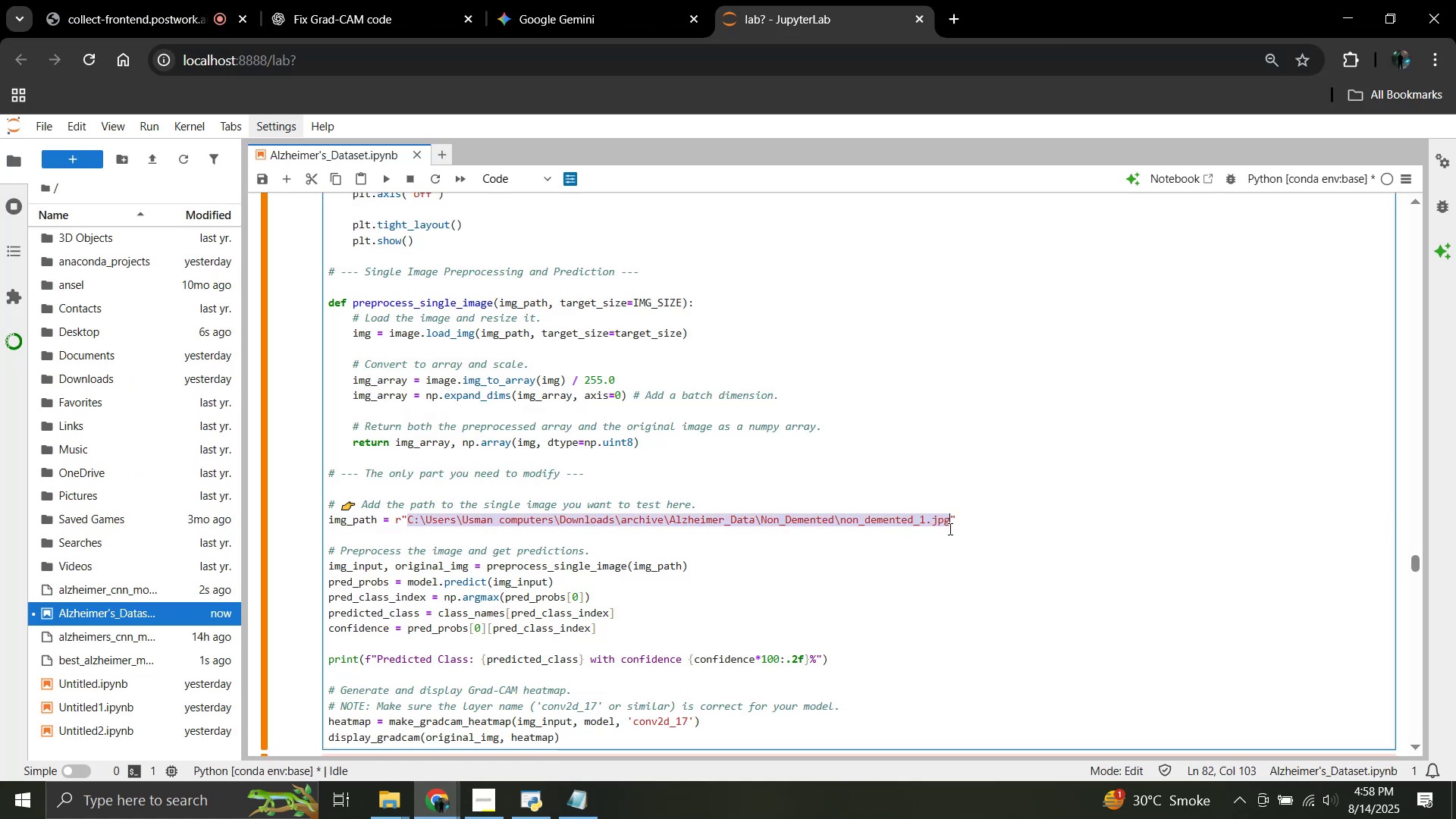 
key(Control+V)
 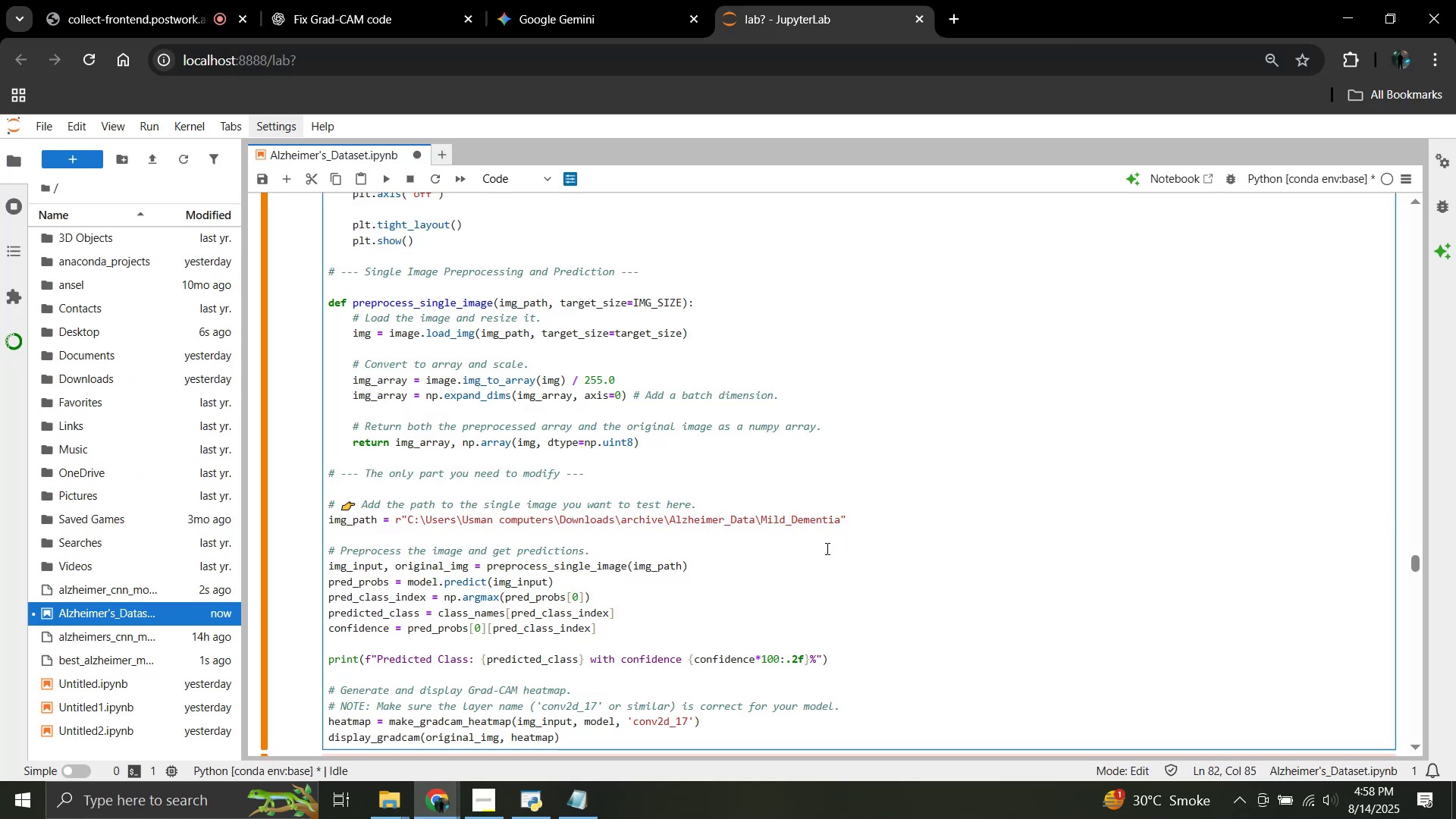 
key(Backslash)
 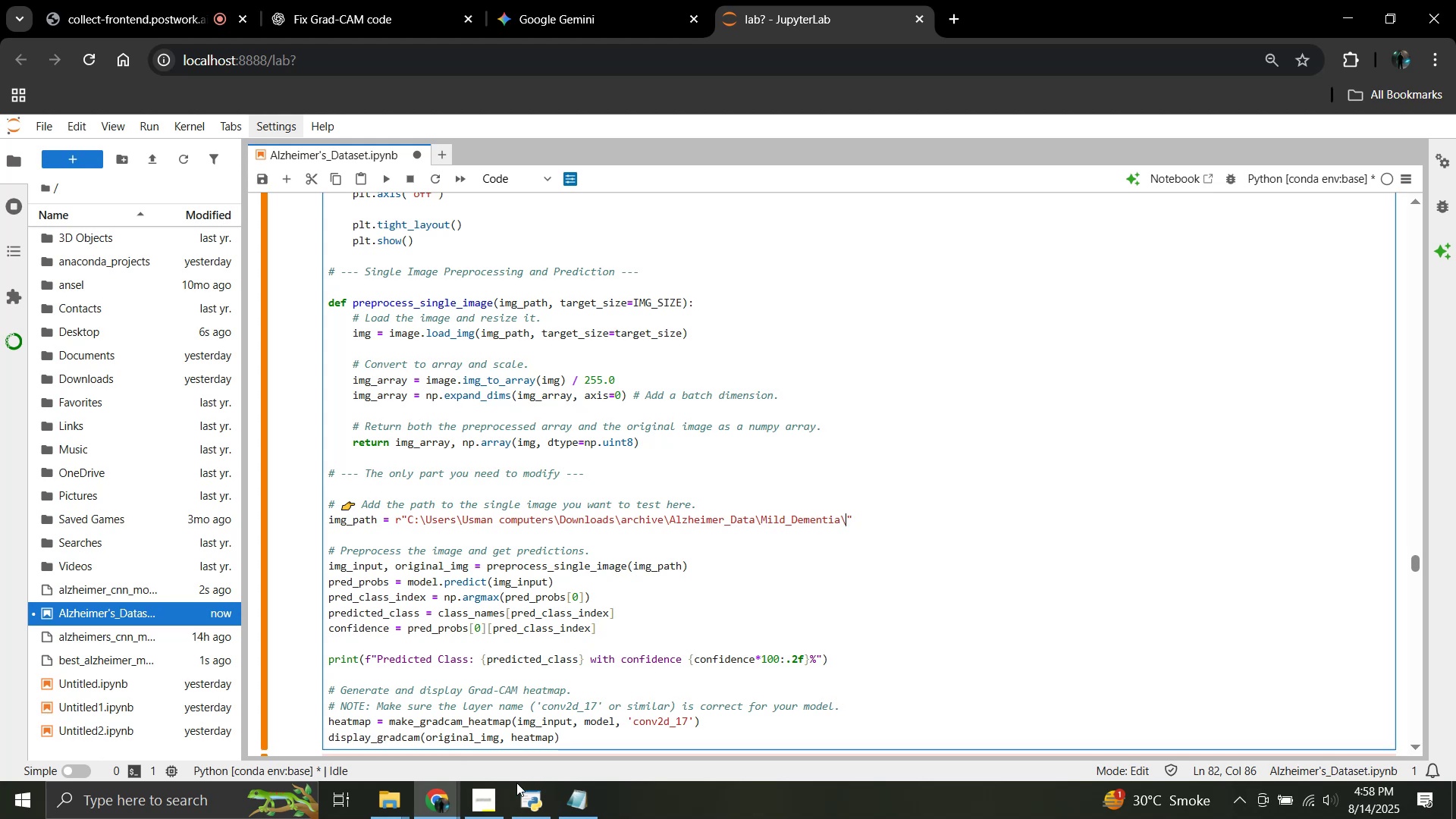 
left_click([540, 0])
 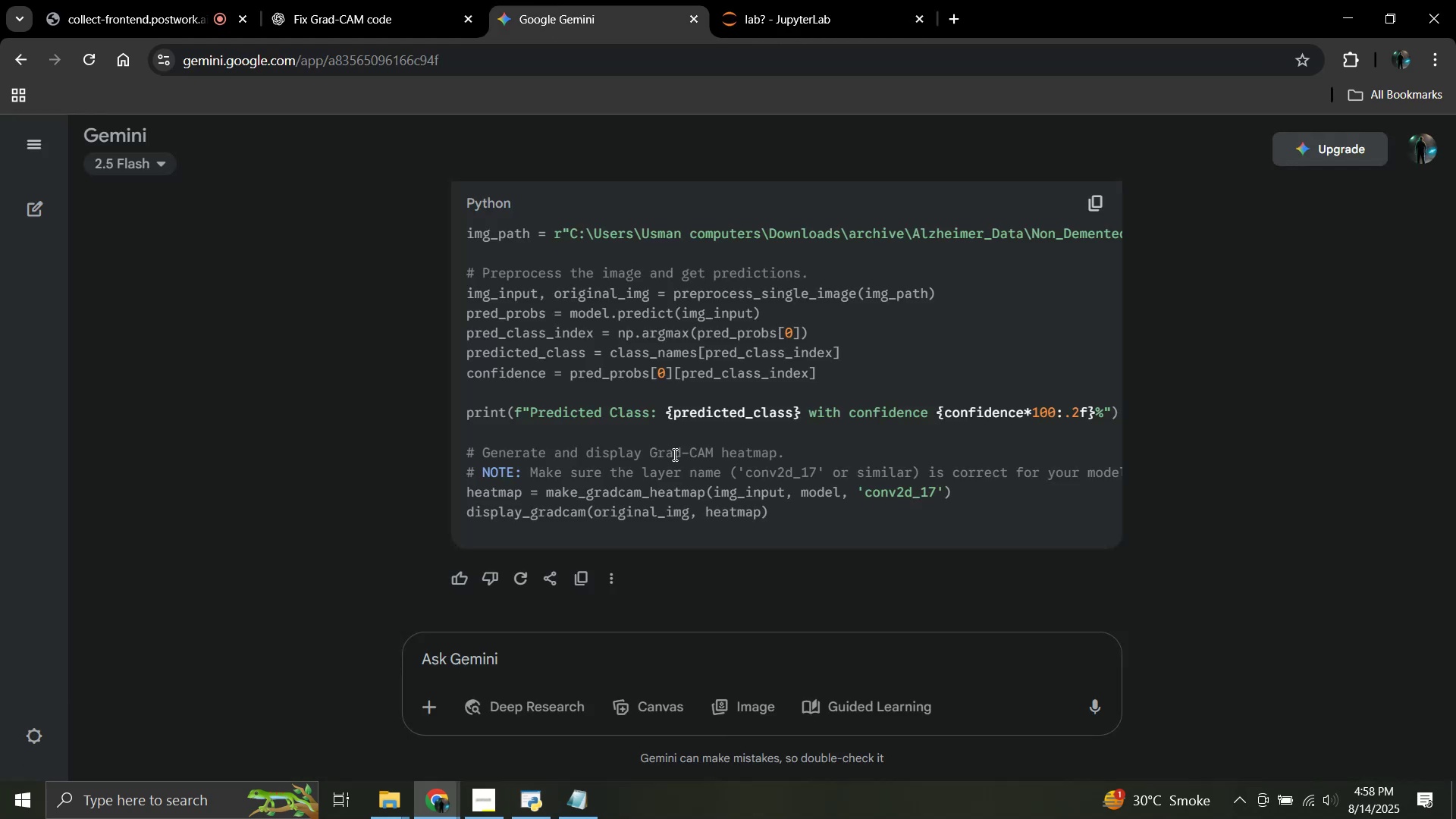 
scroll: coordinate [703, 458], scroll_direction: up, amount: 1.0
 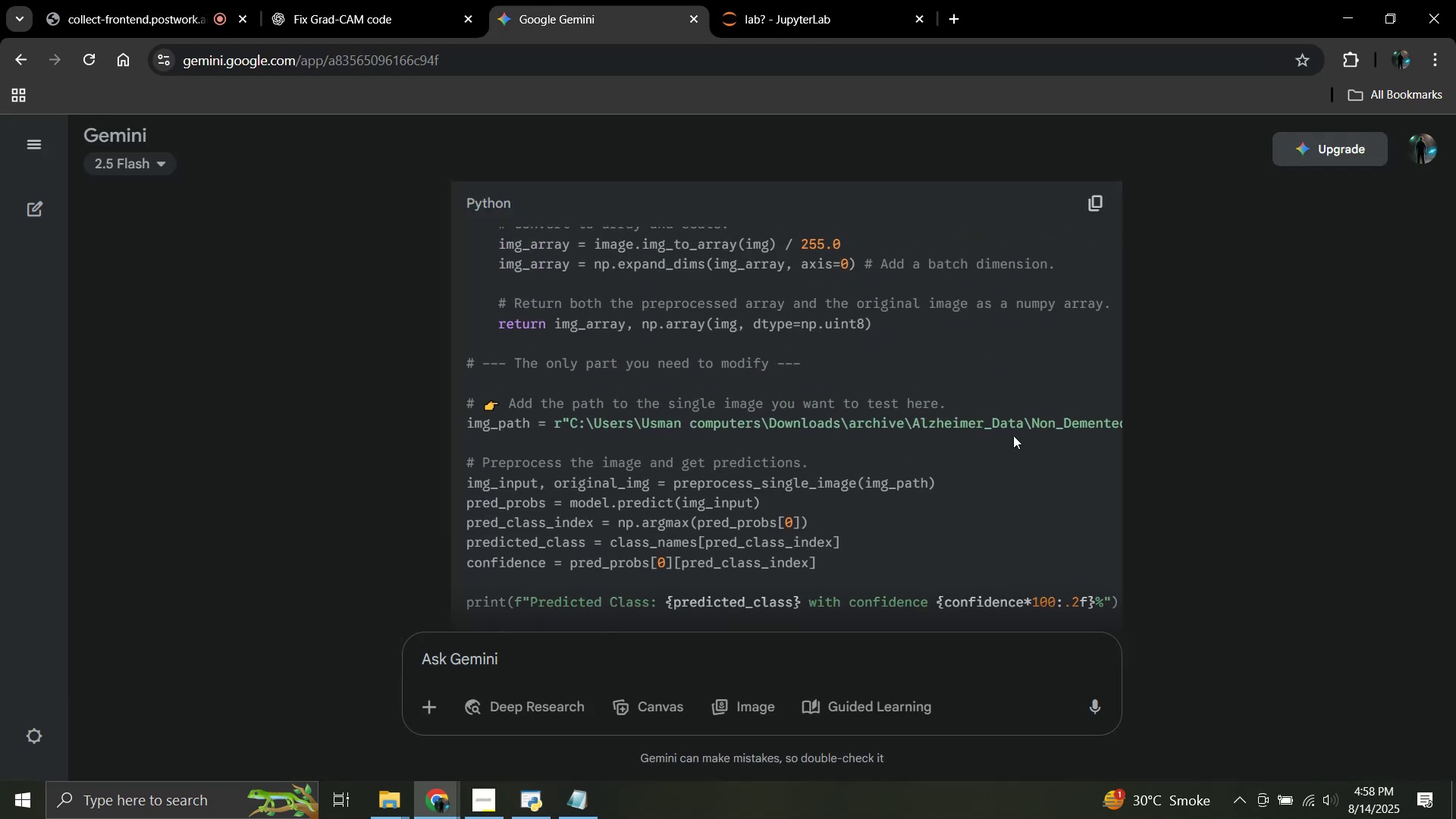 
left_click([1013, 430])
 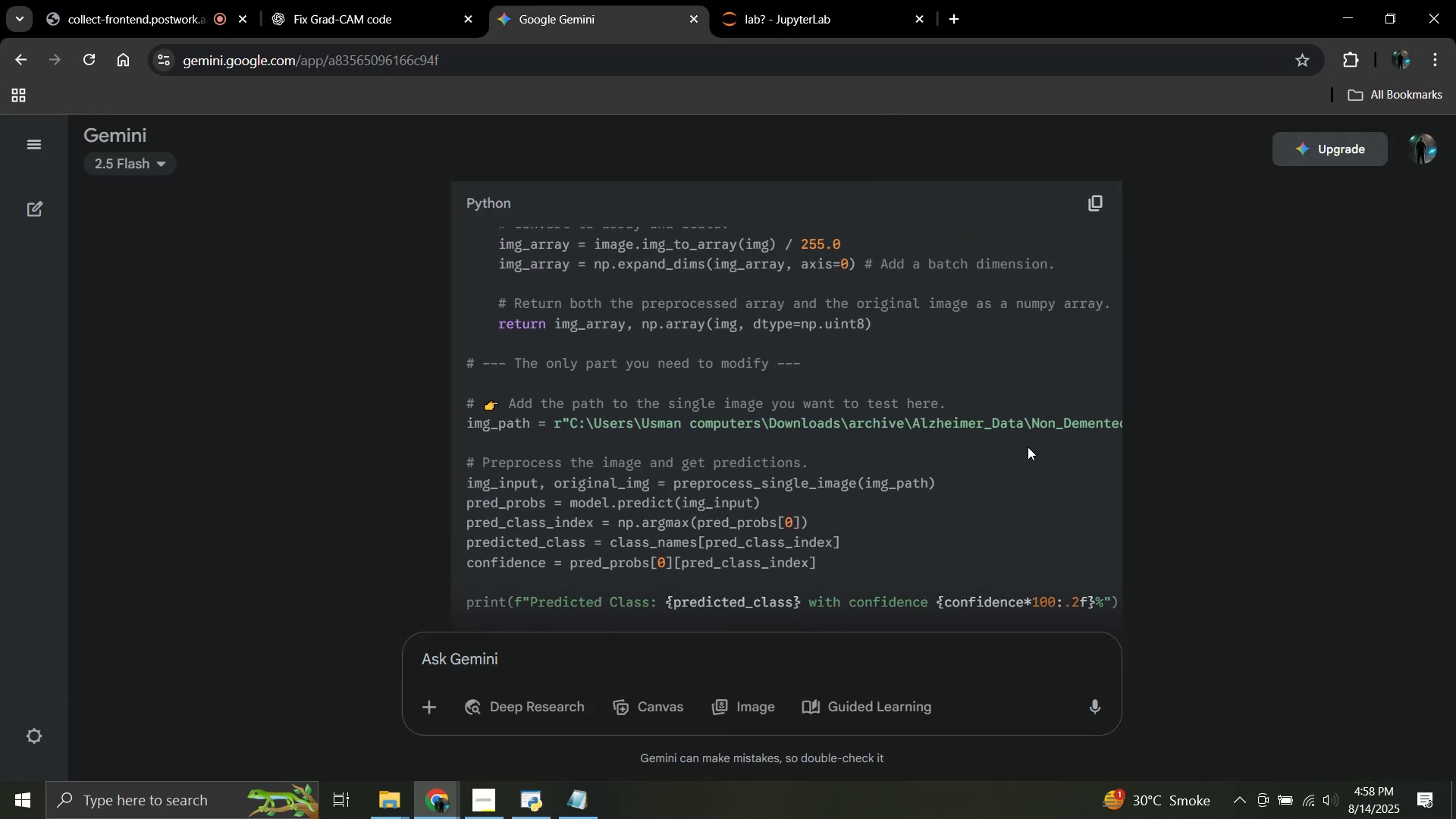 
left_click([1023, 425])
 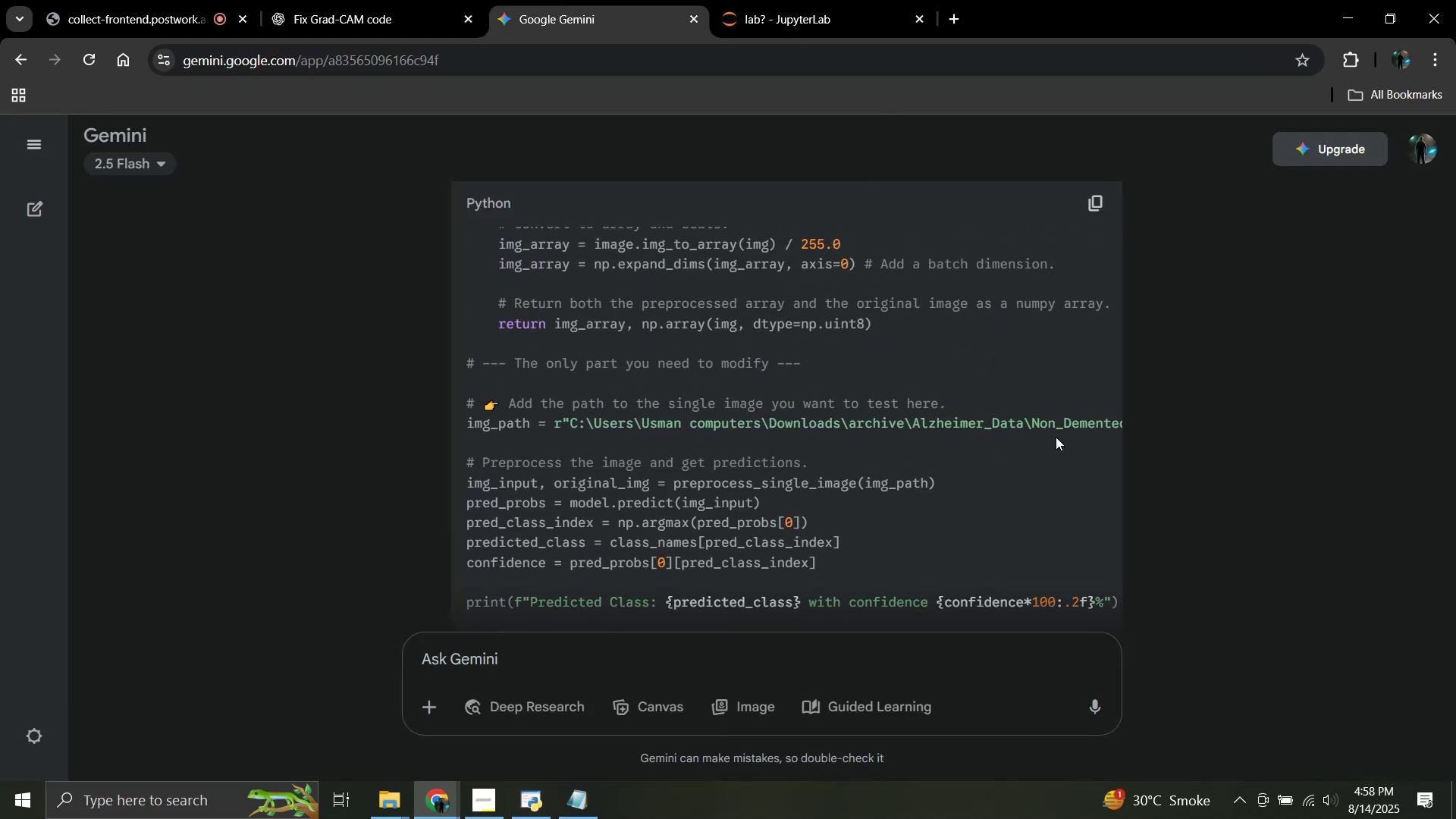 
key(ArrowRight)
 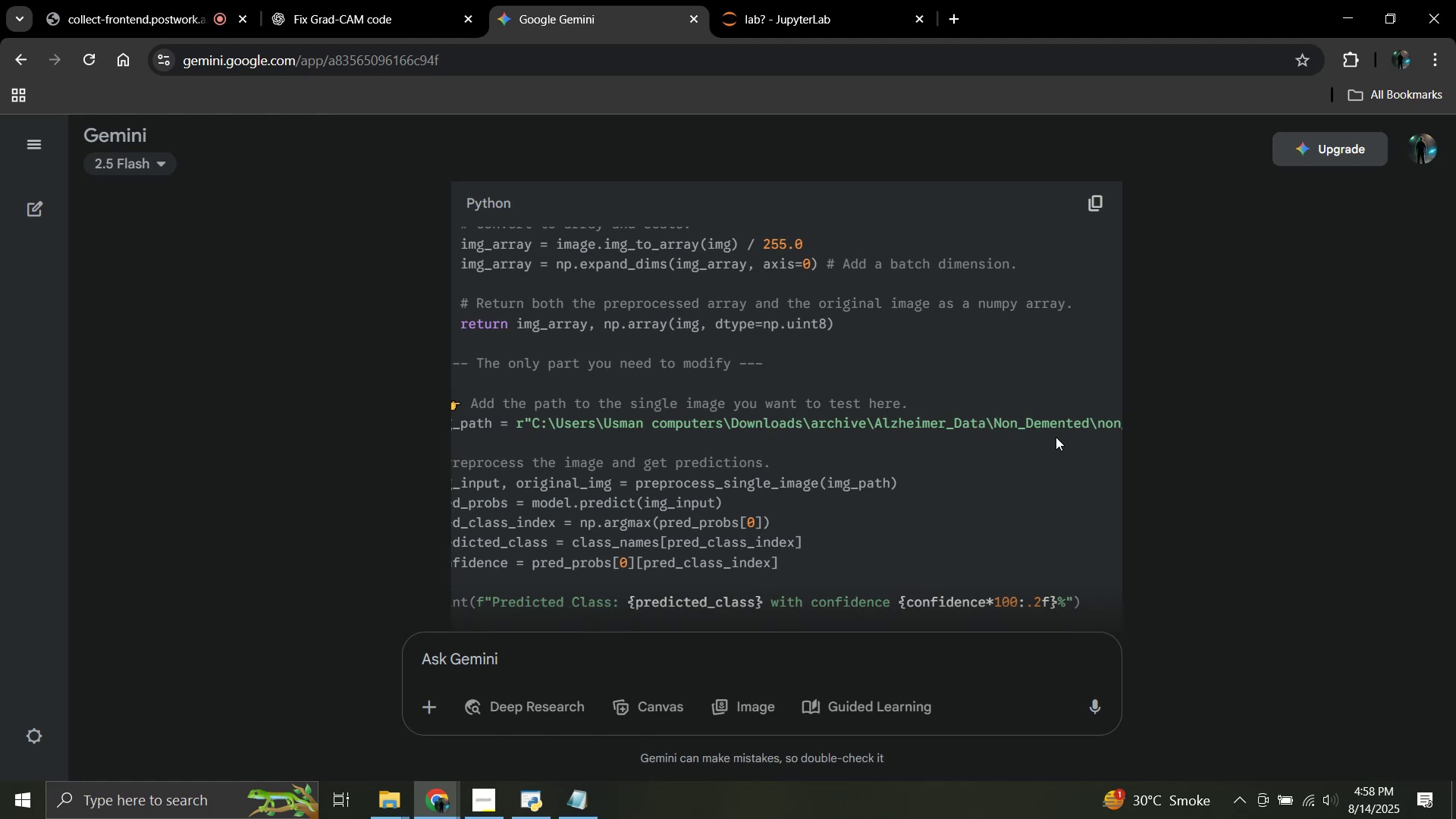 
hold_key(key=ArrowRight, duration=0.77)
 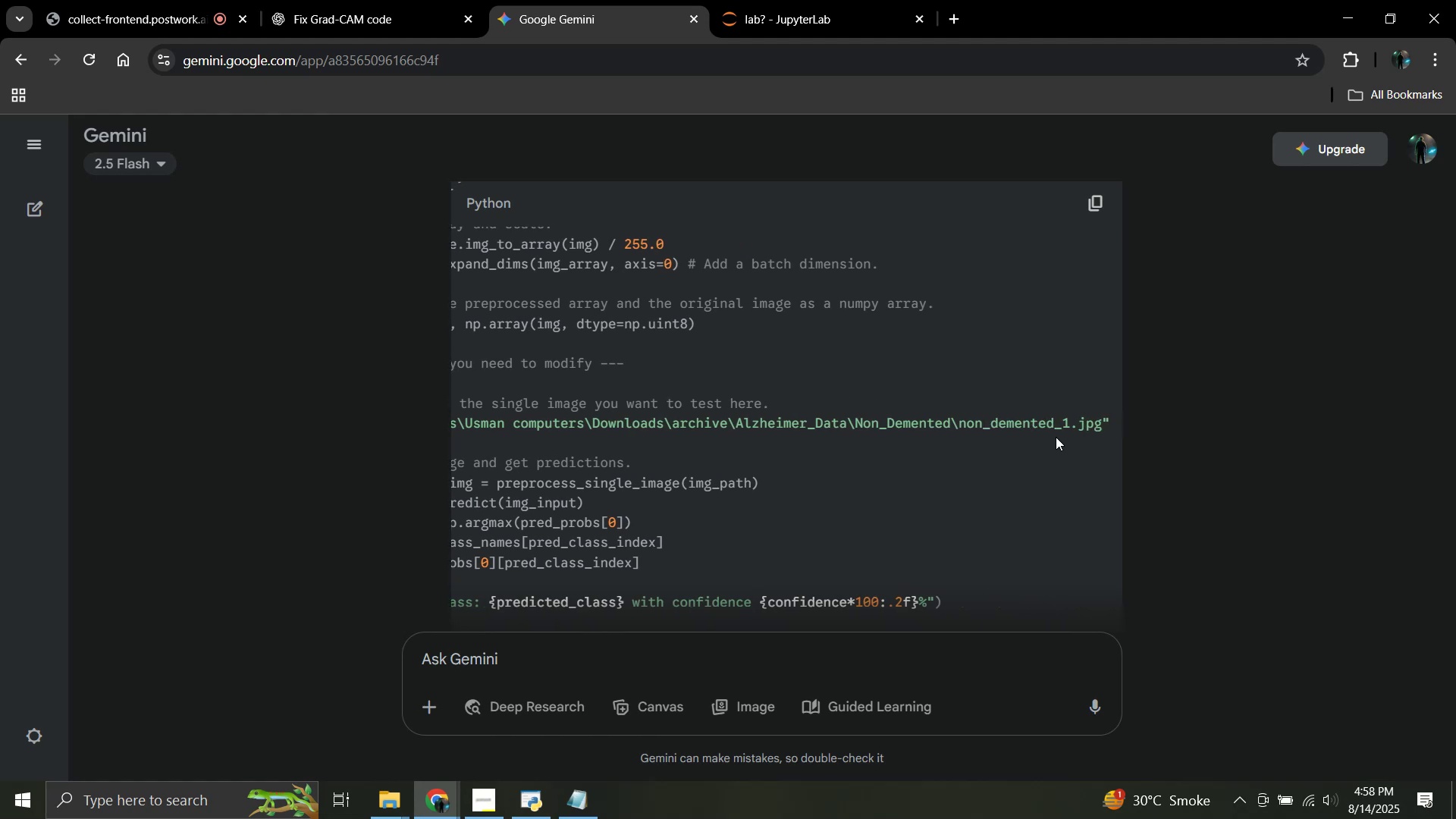 
key(ArrowRight)
 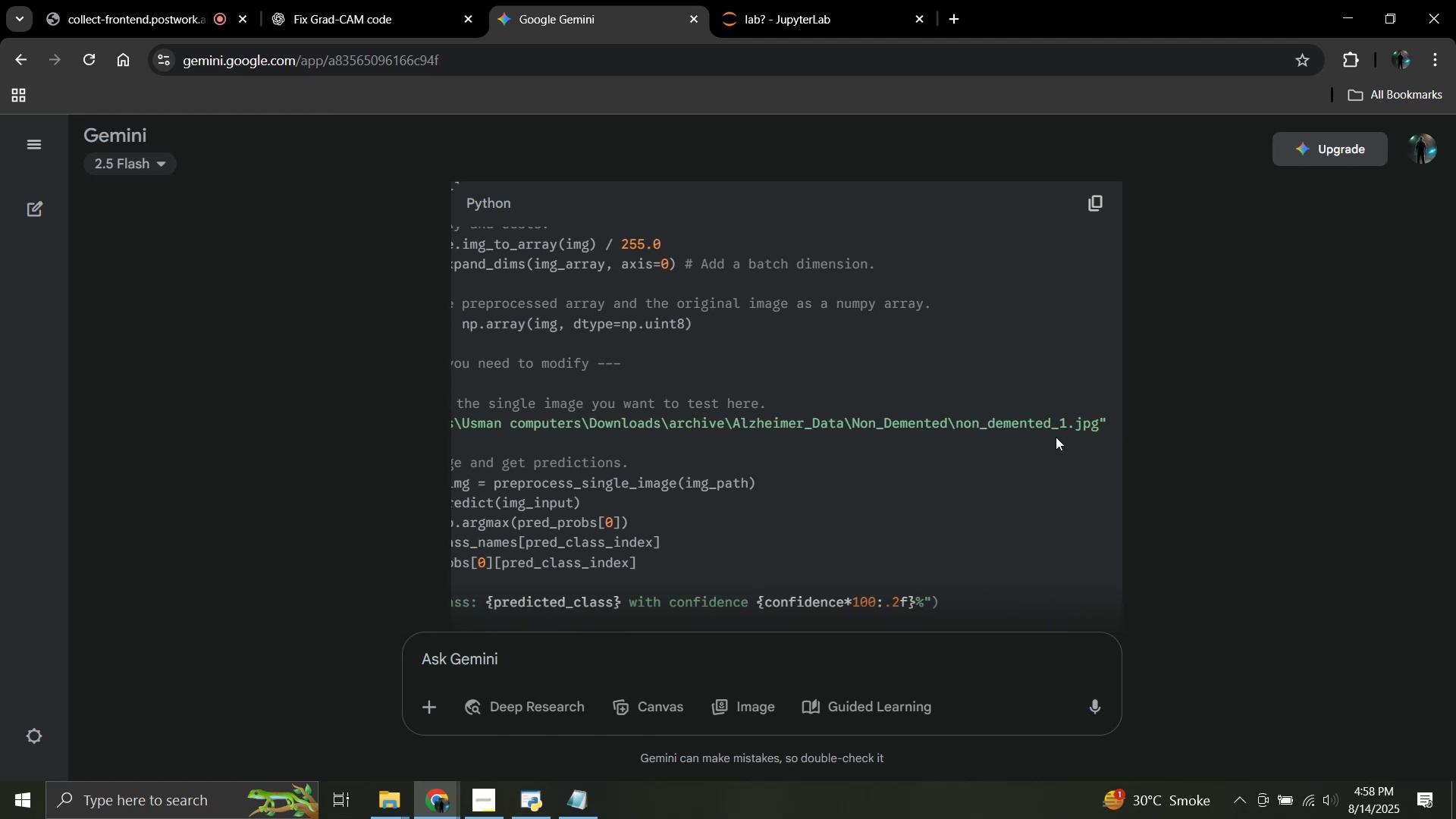 
key(ArrowRight)
 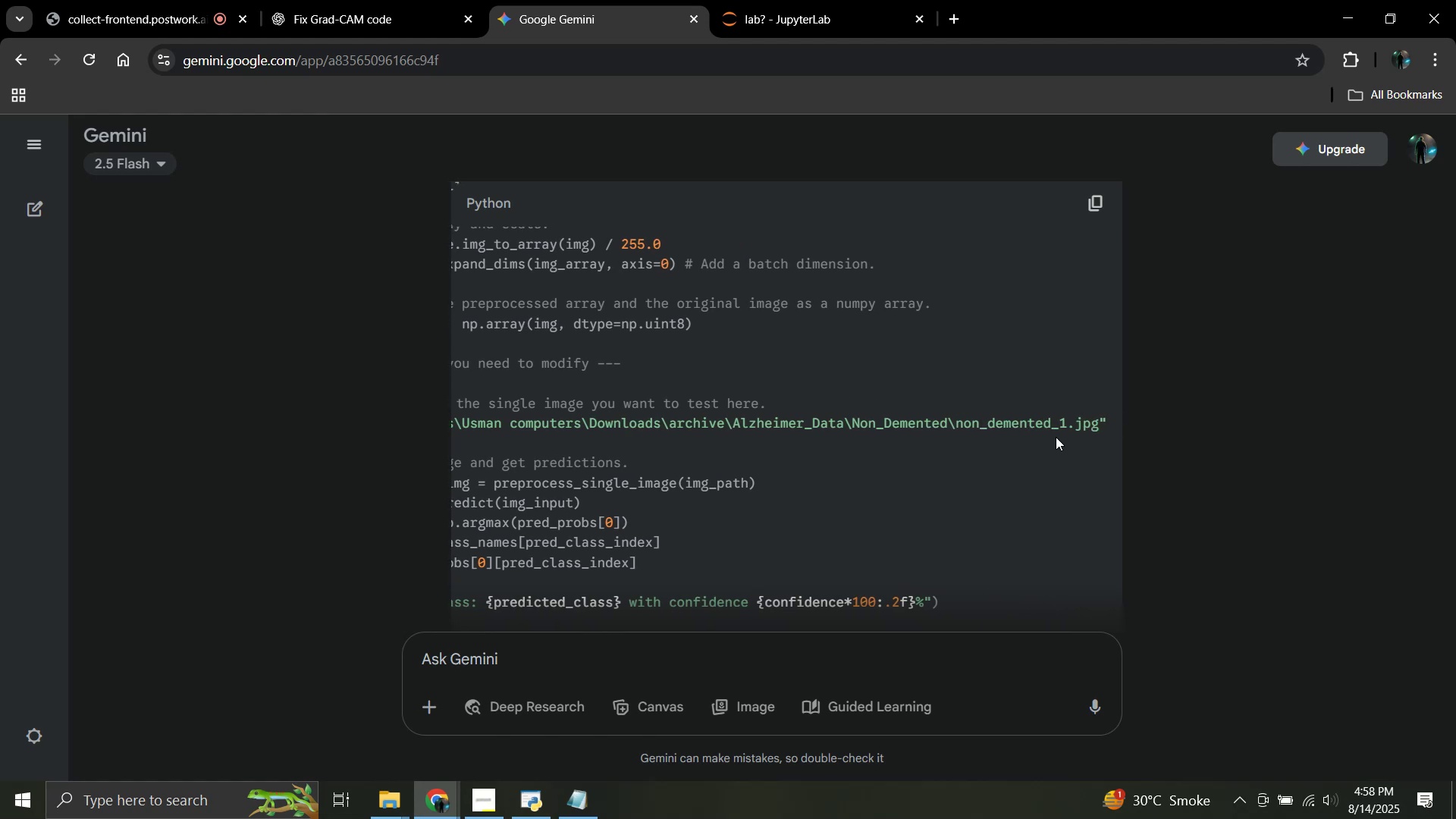 
key(ArrowRight)
 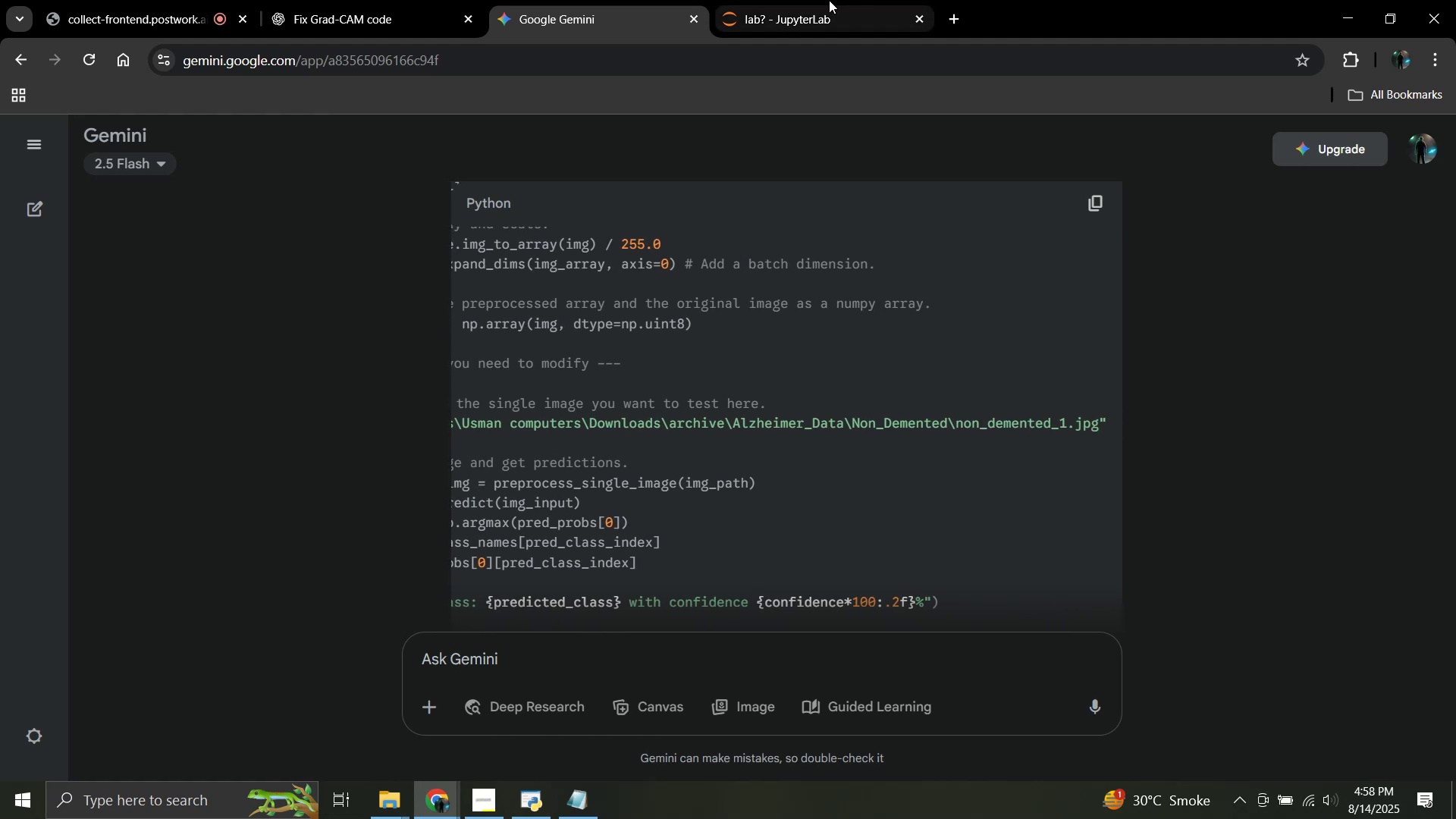 
left_click([829, 0])
 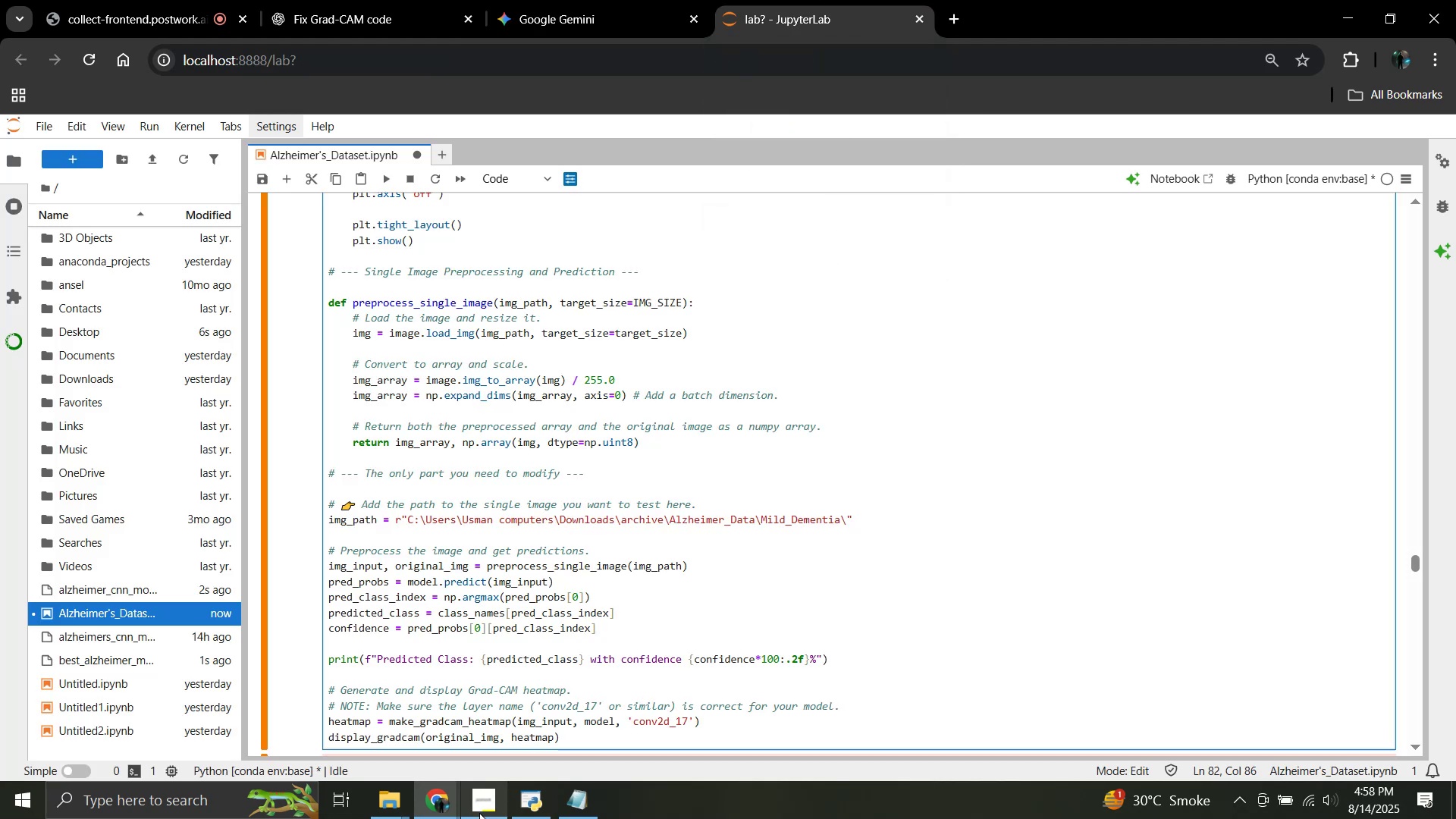 
left_click([384, 808])
 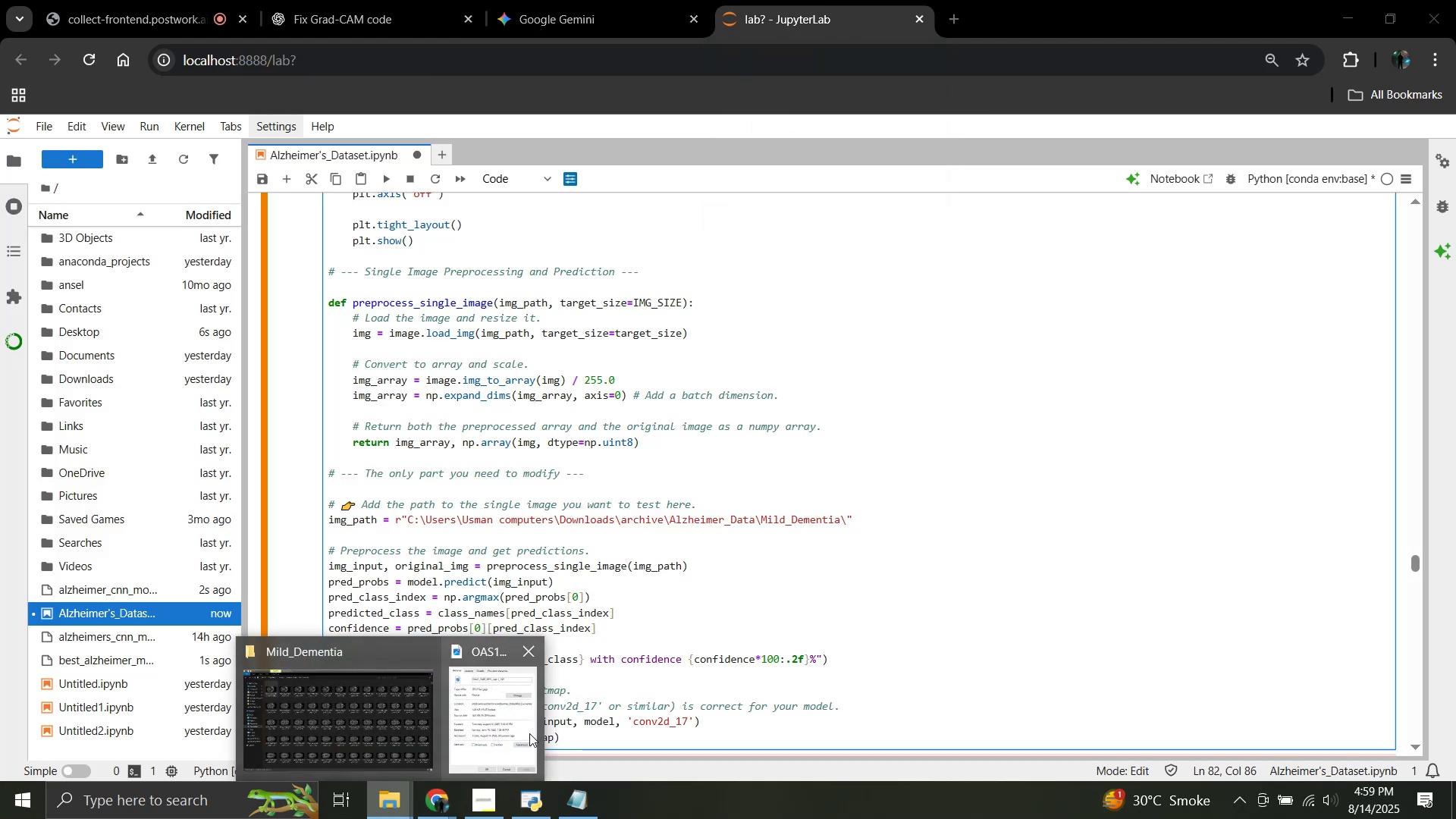 
left_click([489, 733])
 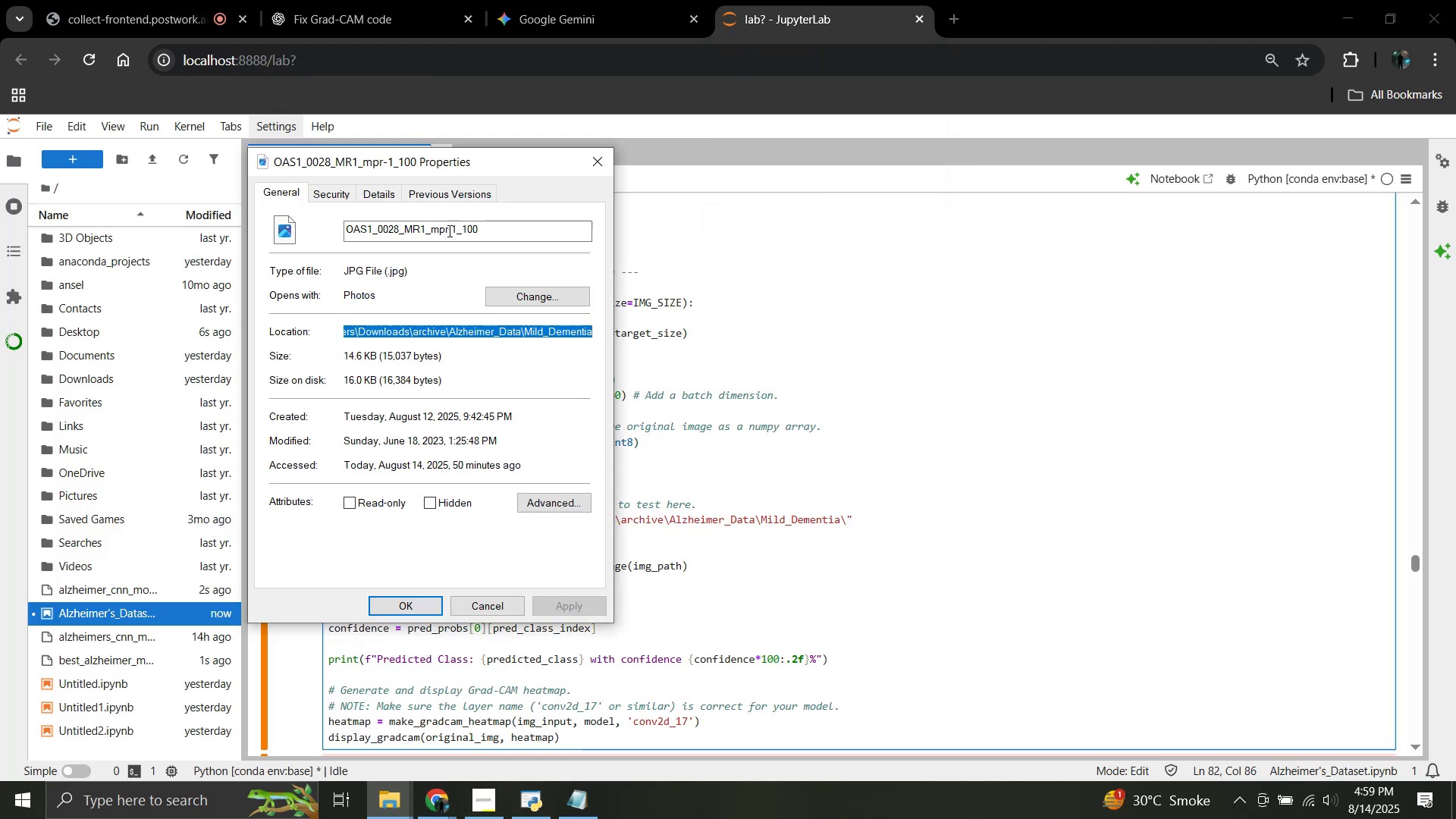 
left_click([471, 227])
 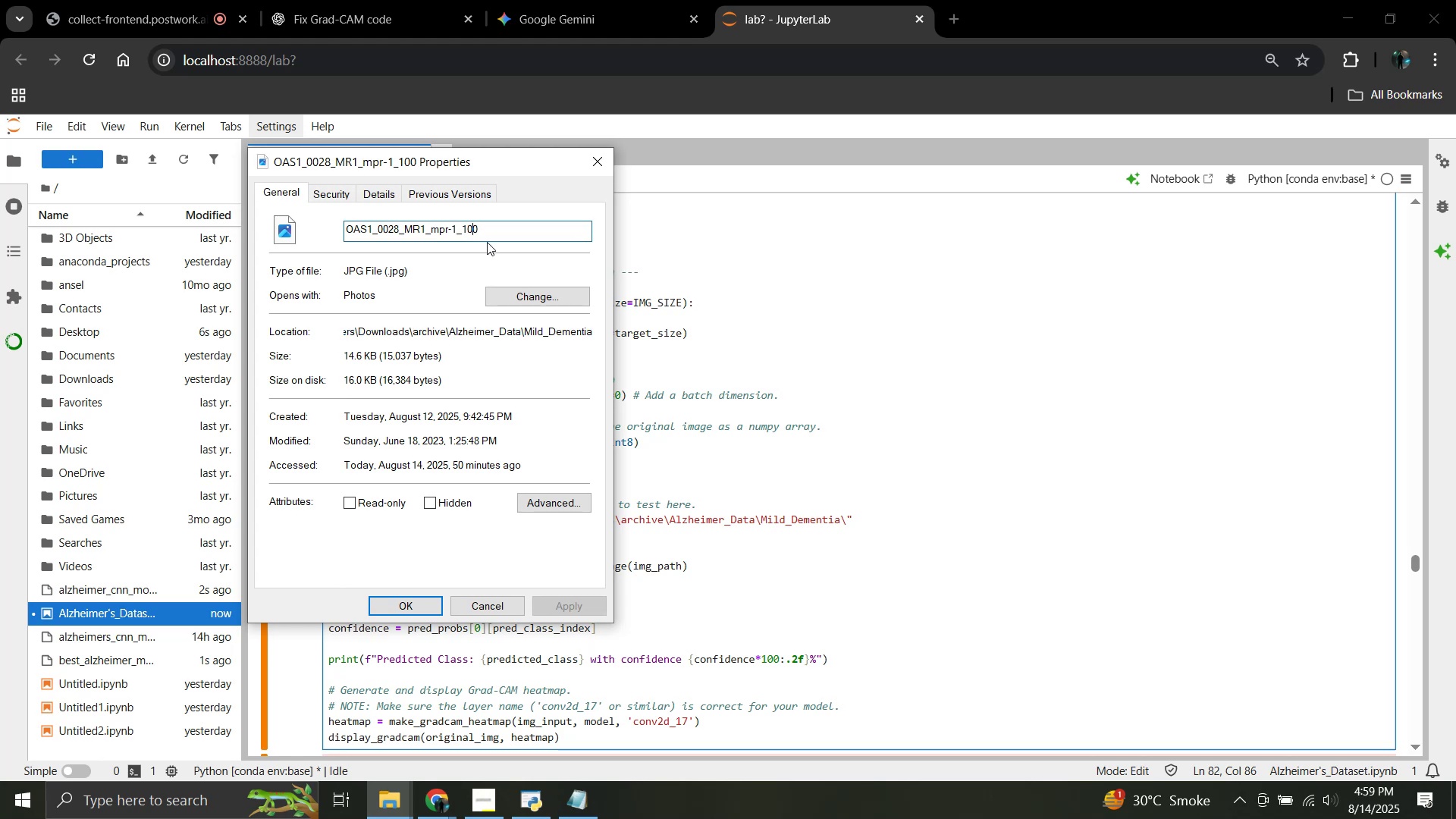 
key(Control+A)
 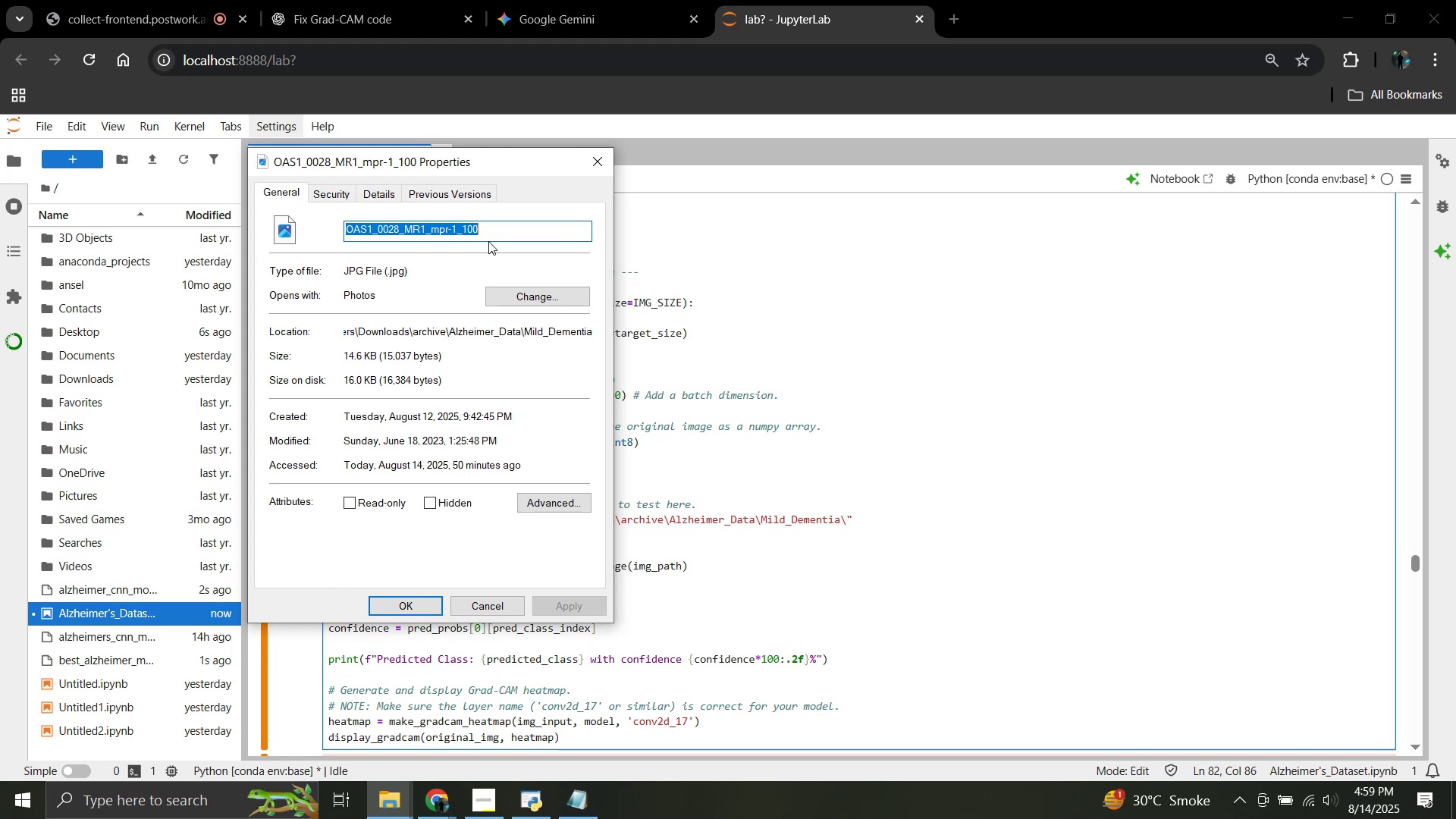 
key(Control+C)
 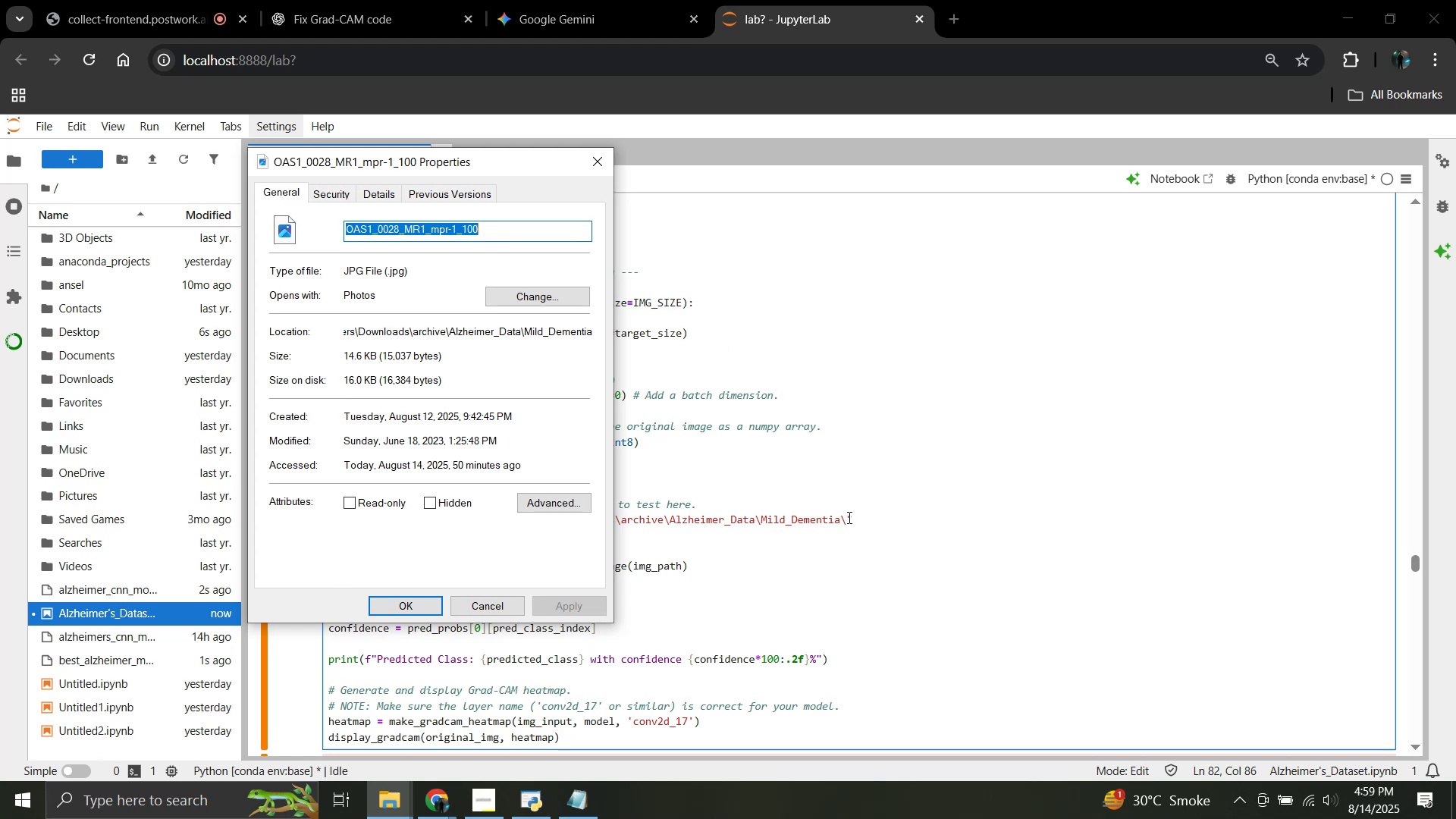 
left_click([845, 519])
 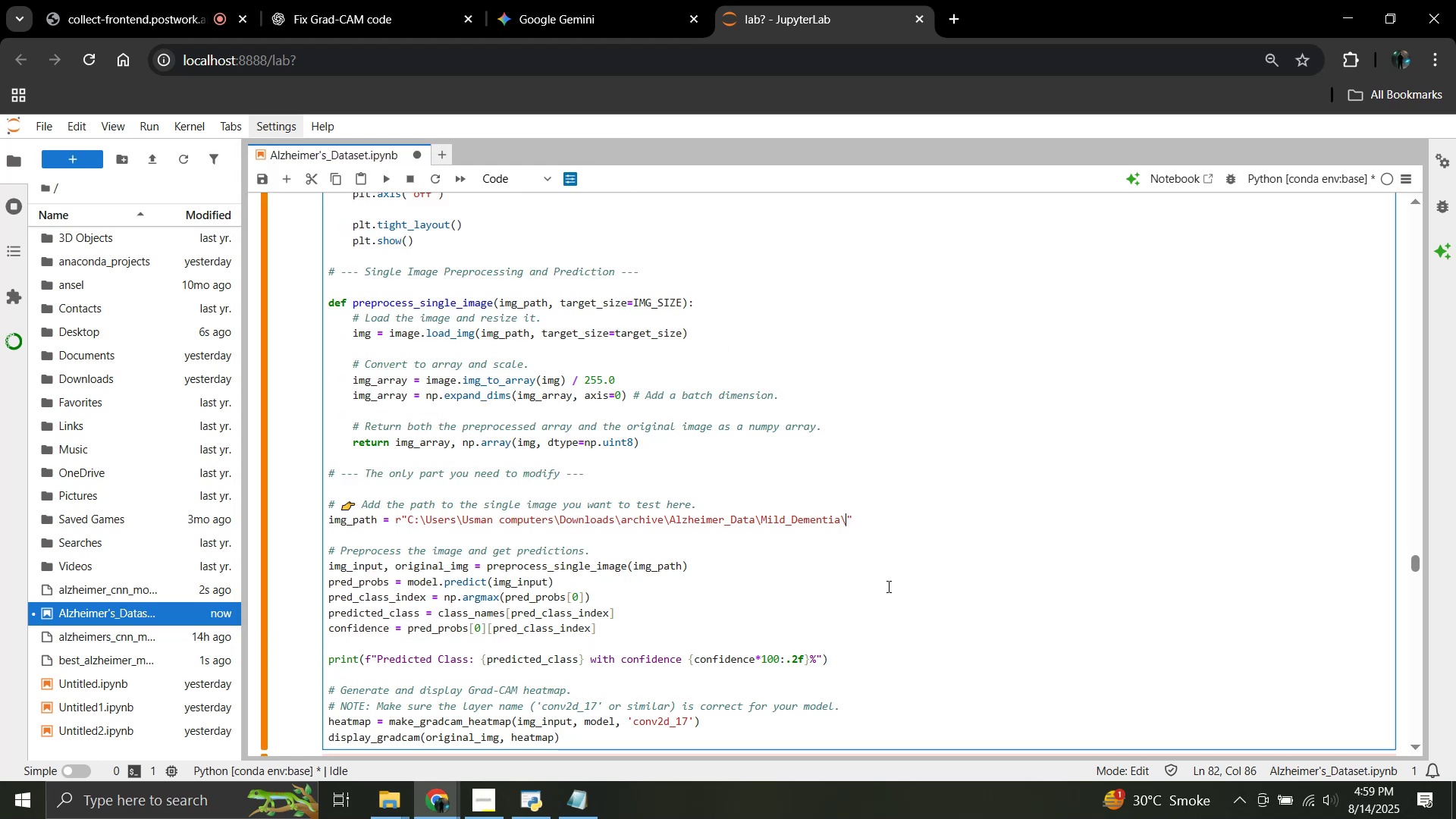 
key(Control+V)
 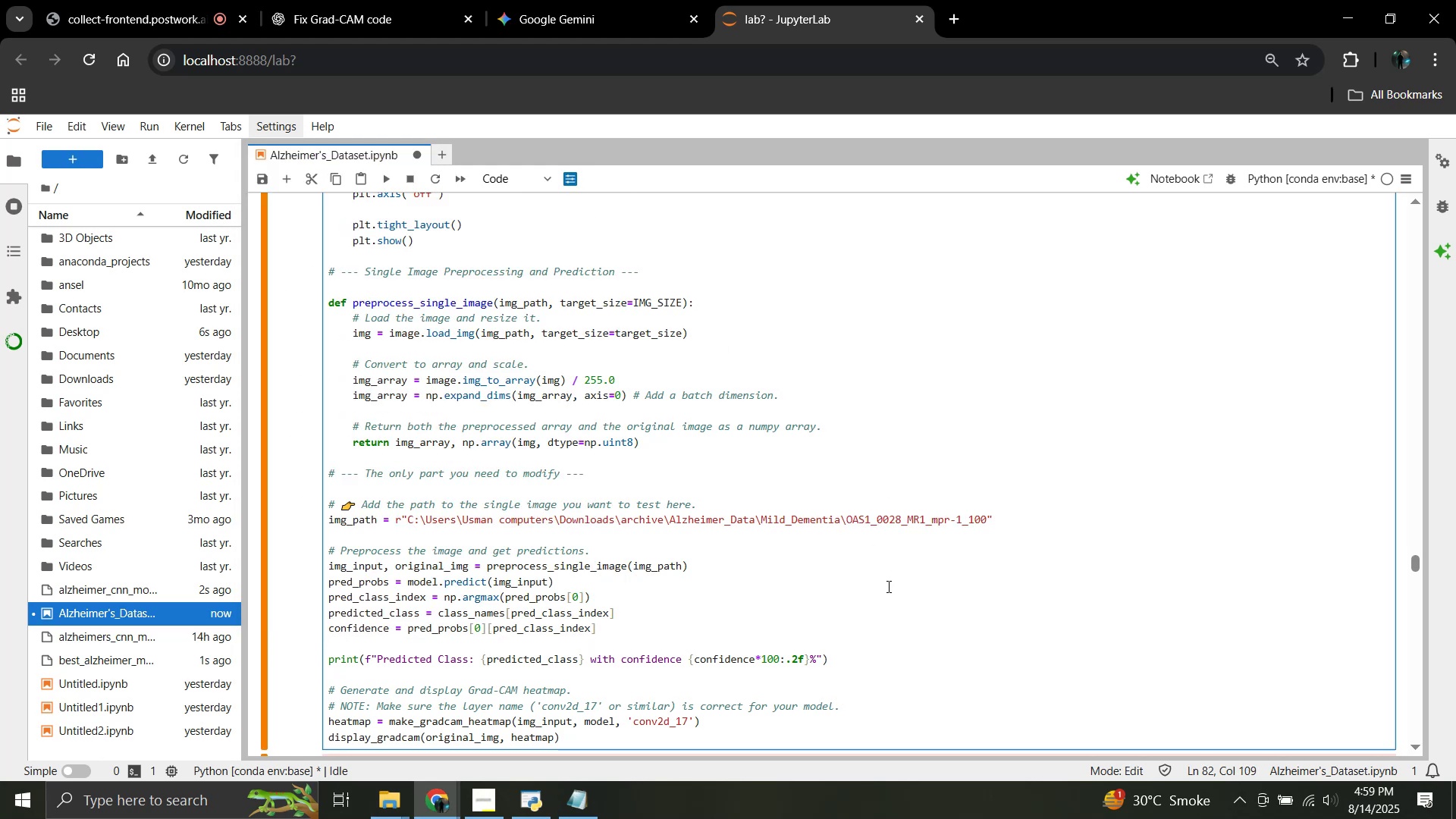 
type(.jpg)
 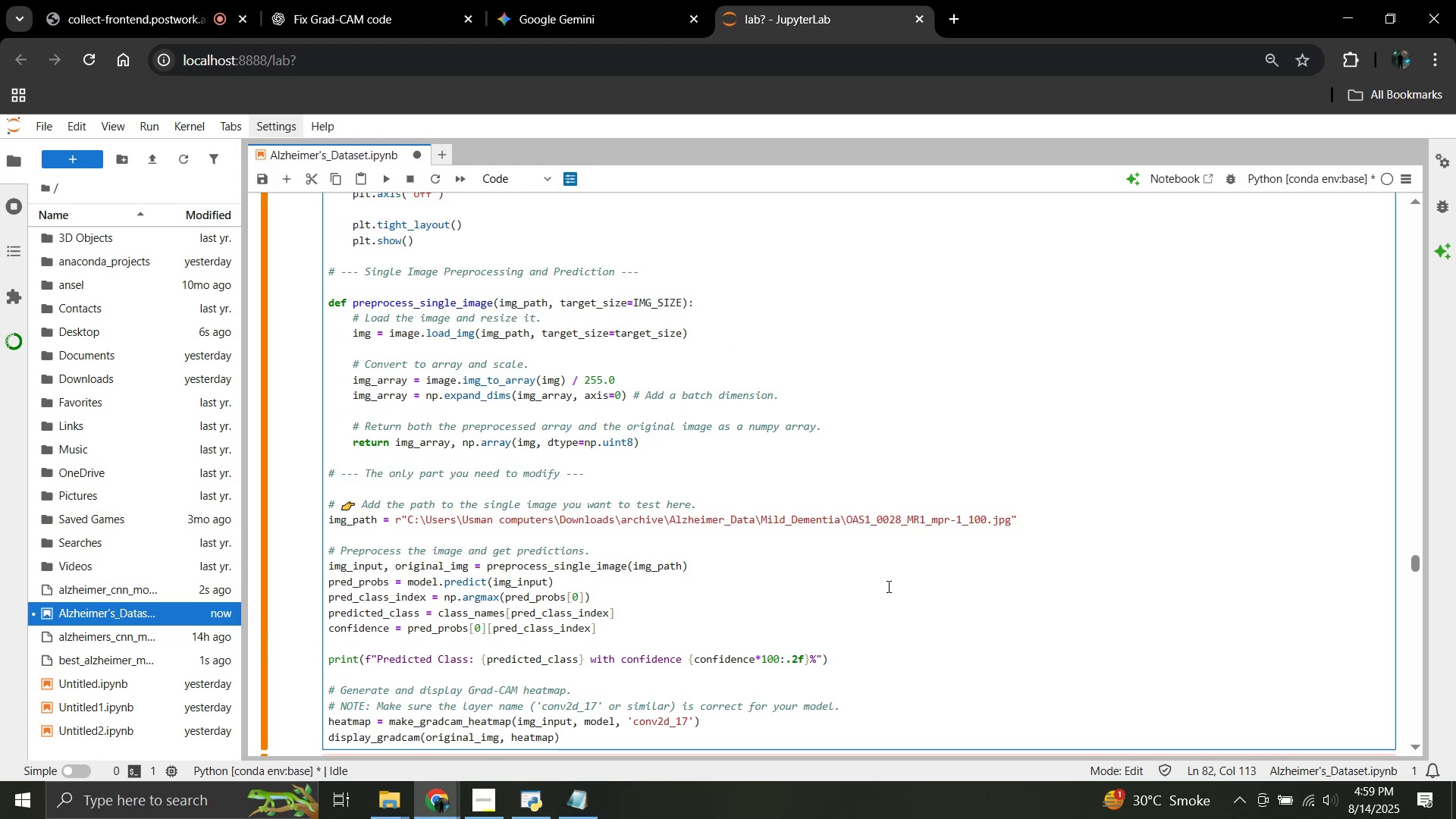 
scroll: coordinate [568, 542], scroll_direction: up, amount: 9.0
 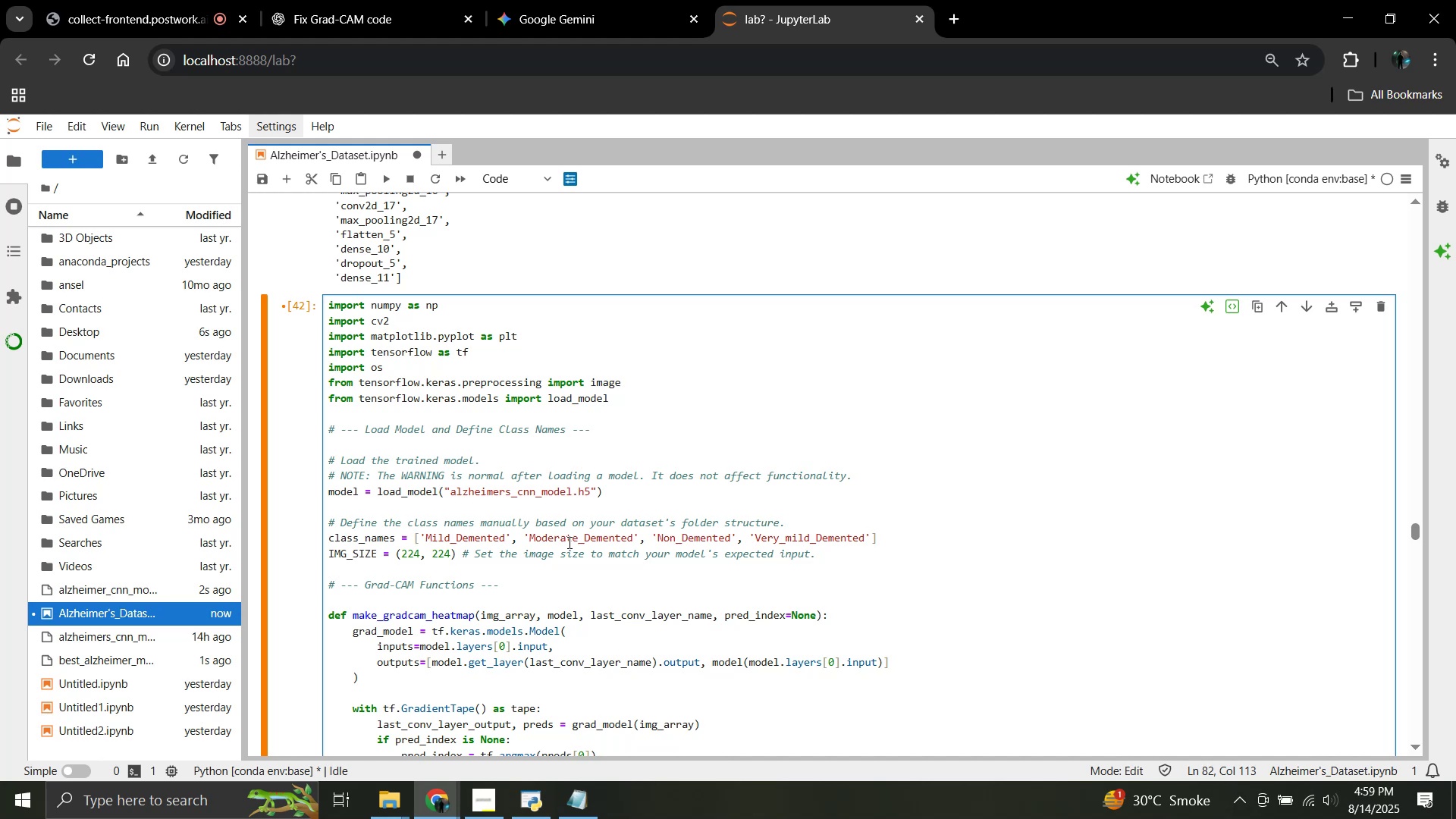 
wait(47.0)
 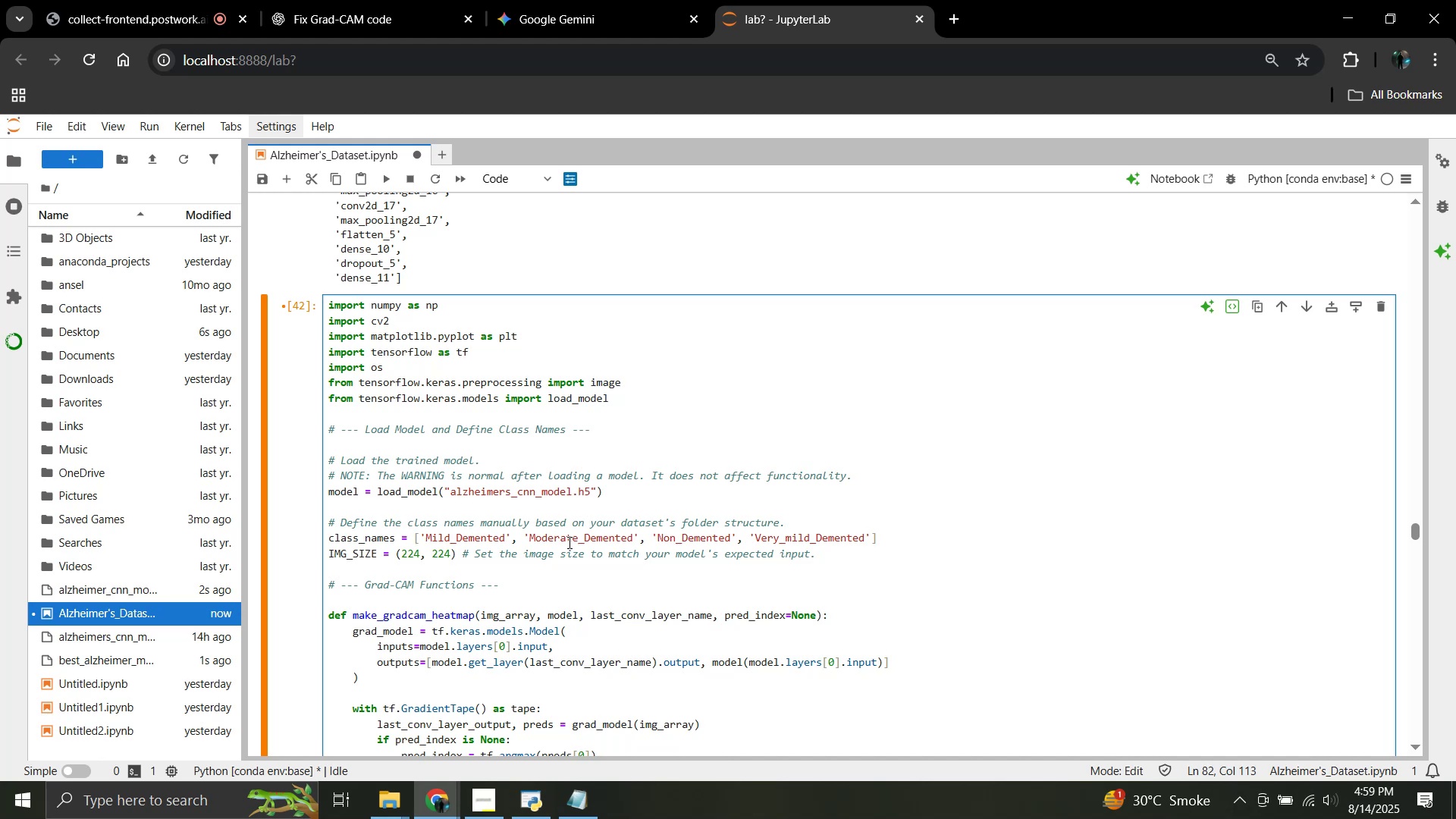 
key(Shift+Enter)
 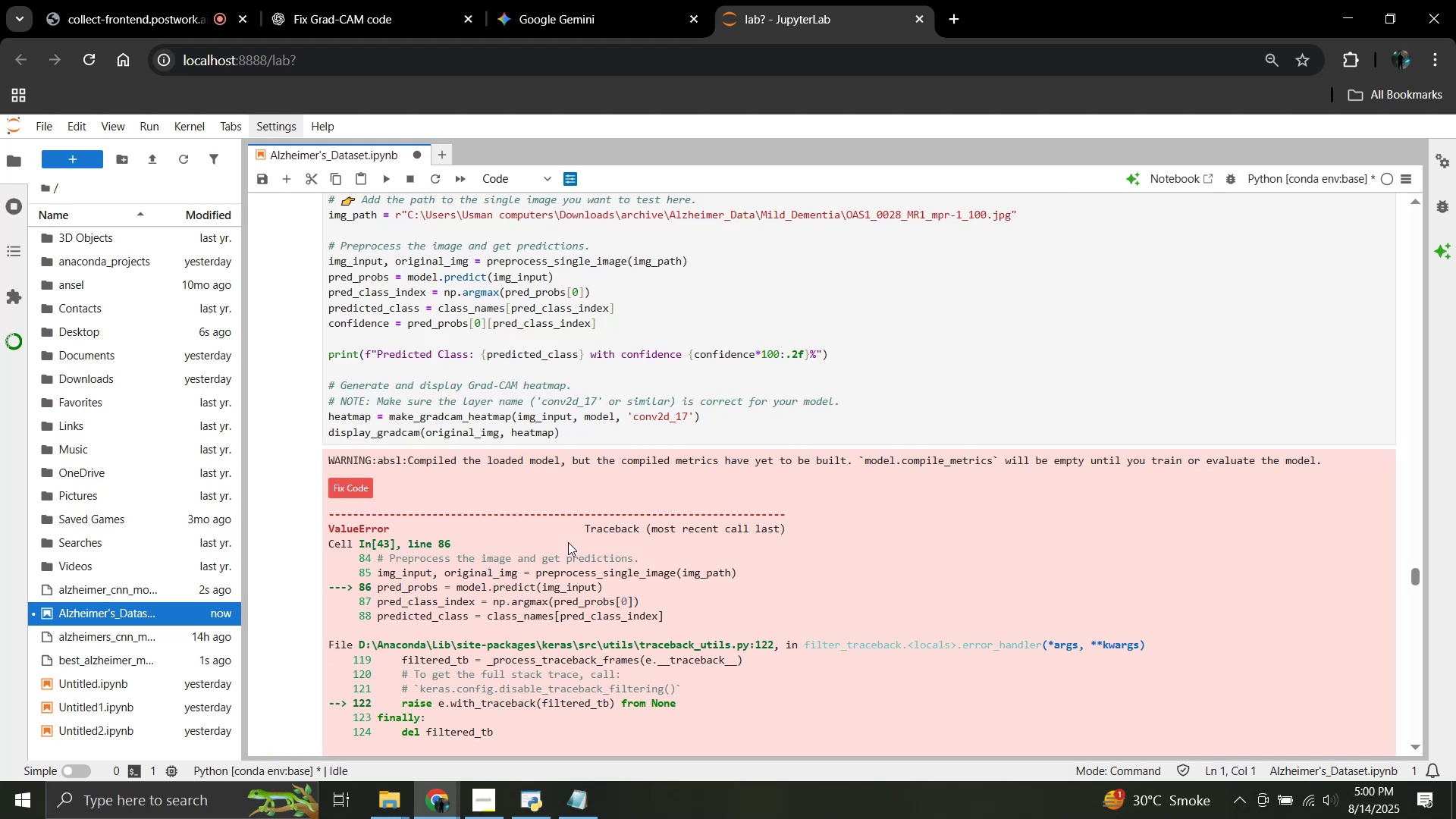 
scroll: coordinate [568, 542], scroll_direction: down, amount: 3.0
 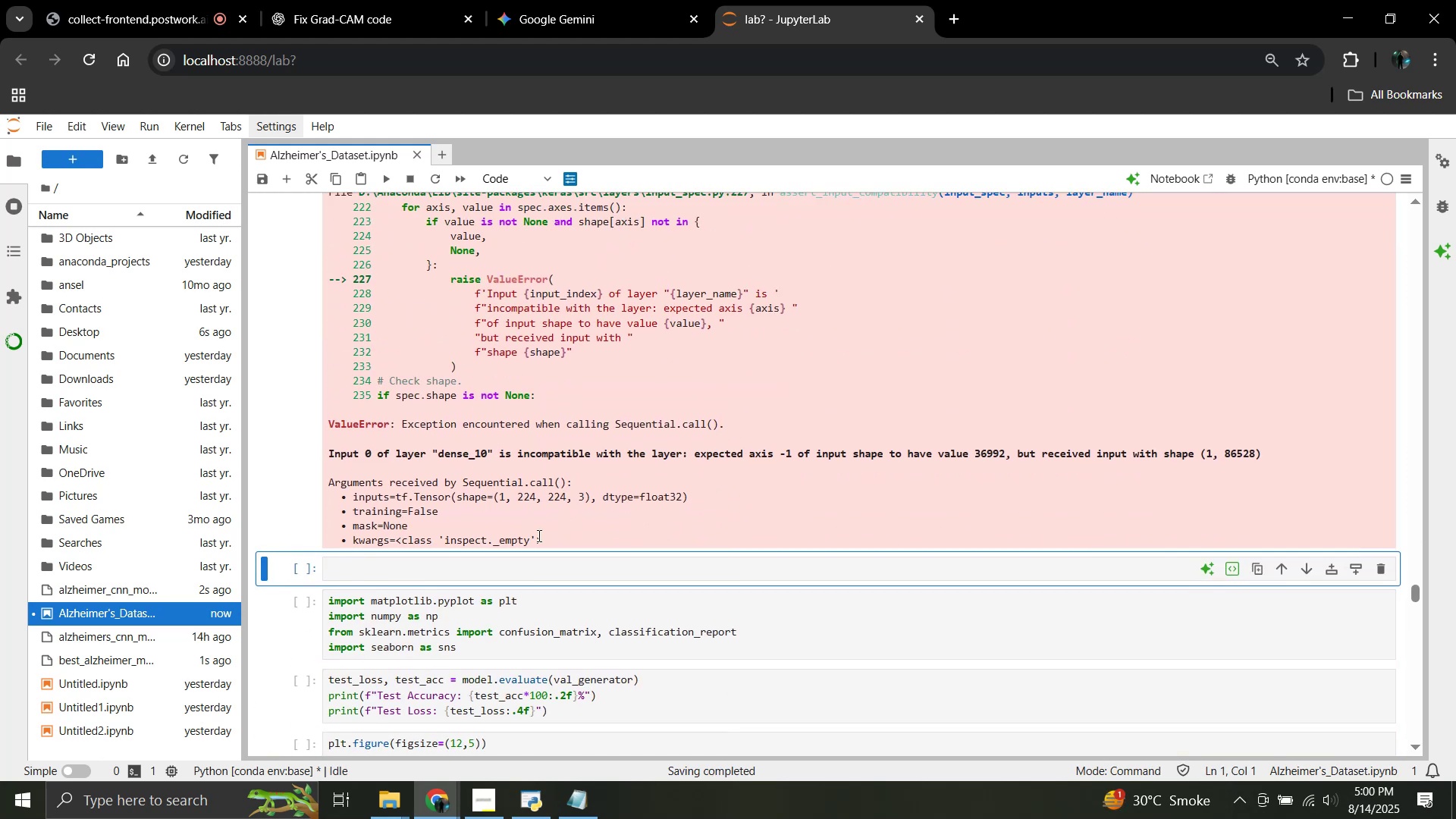 
scroll: coordinate [525, 593], scroll_direction: up, amount: 4.0
 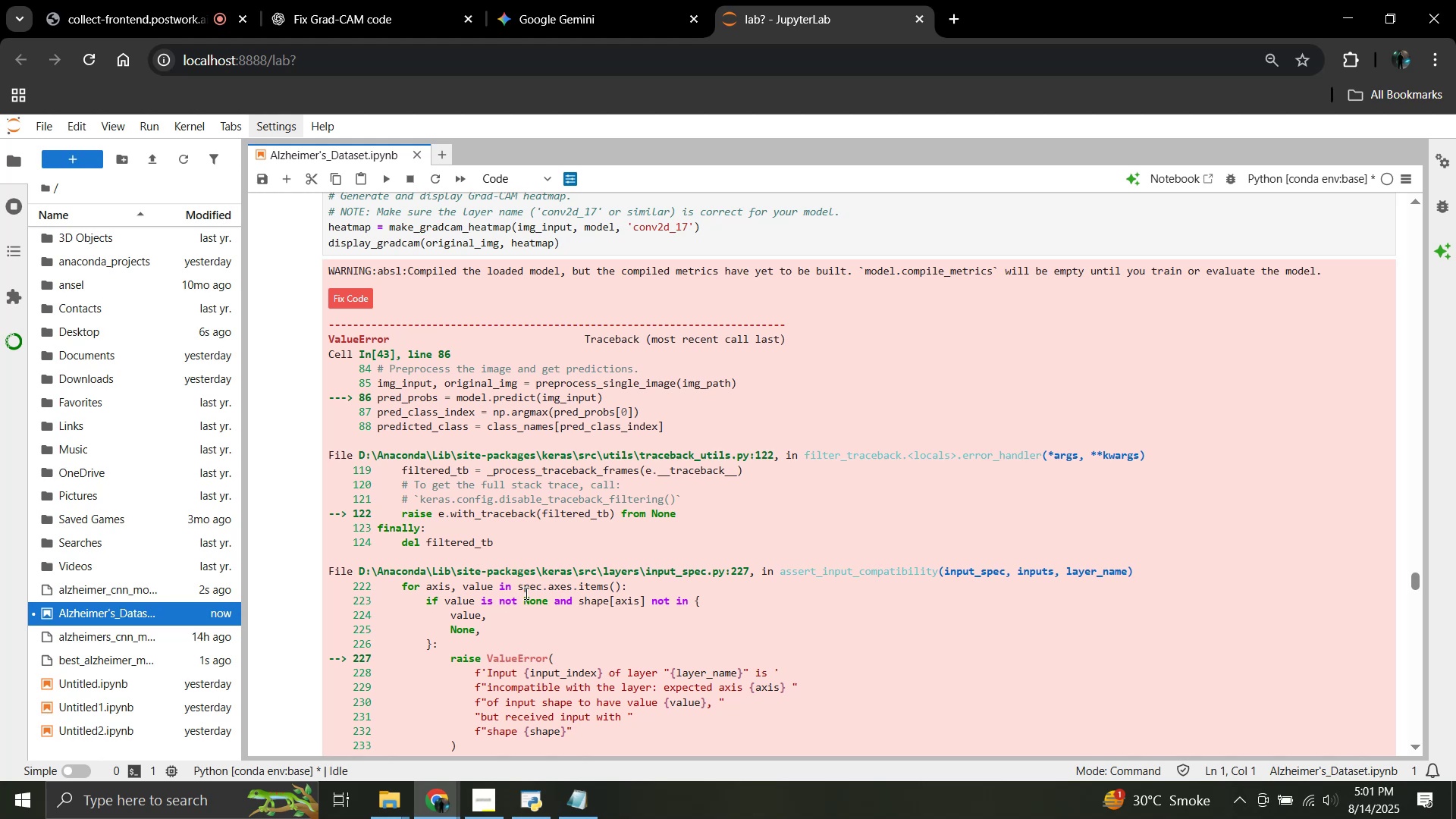 
wait(58.15)
 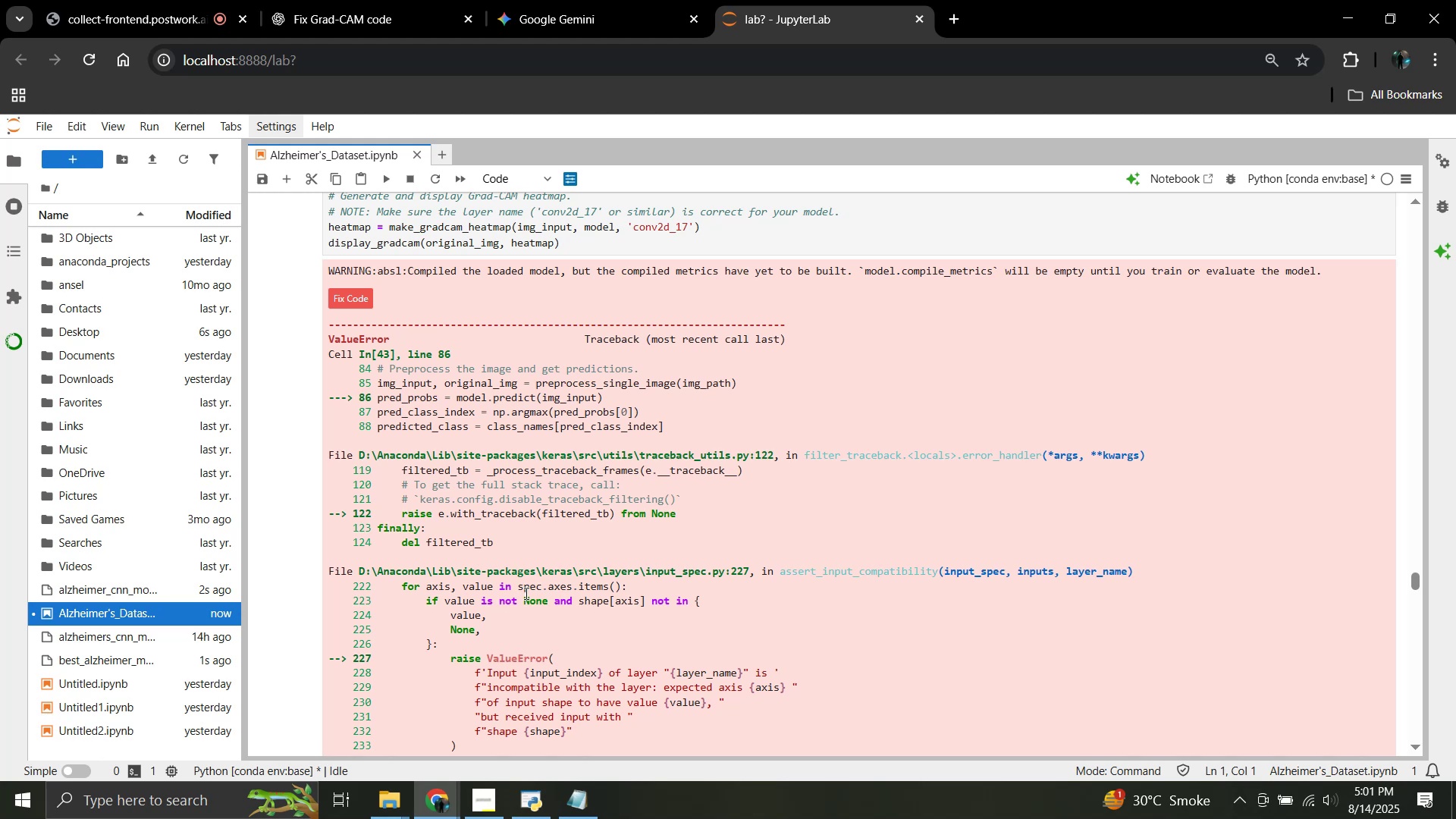 
scroll: coordinate [479, 630], scroll_direction: down, amount: 3.0
 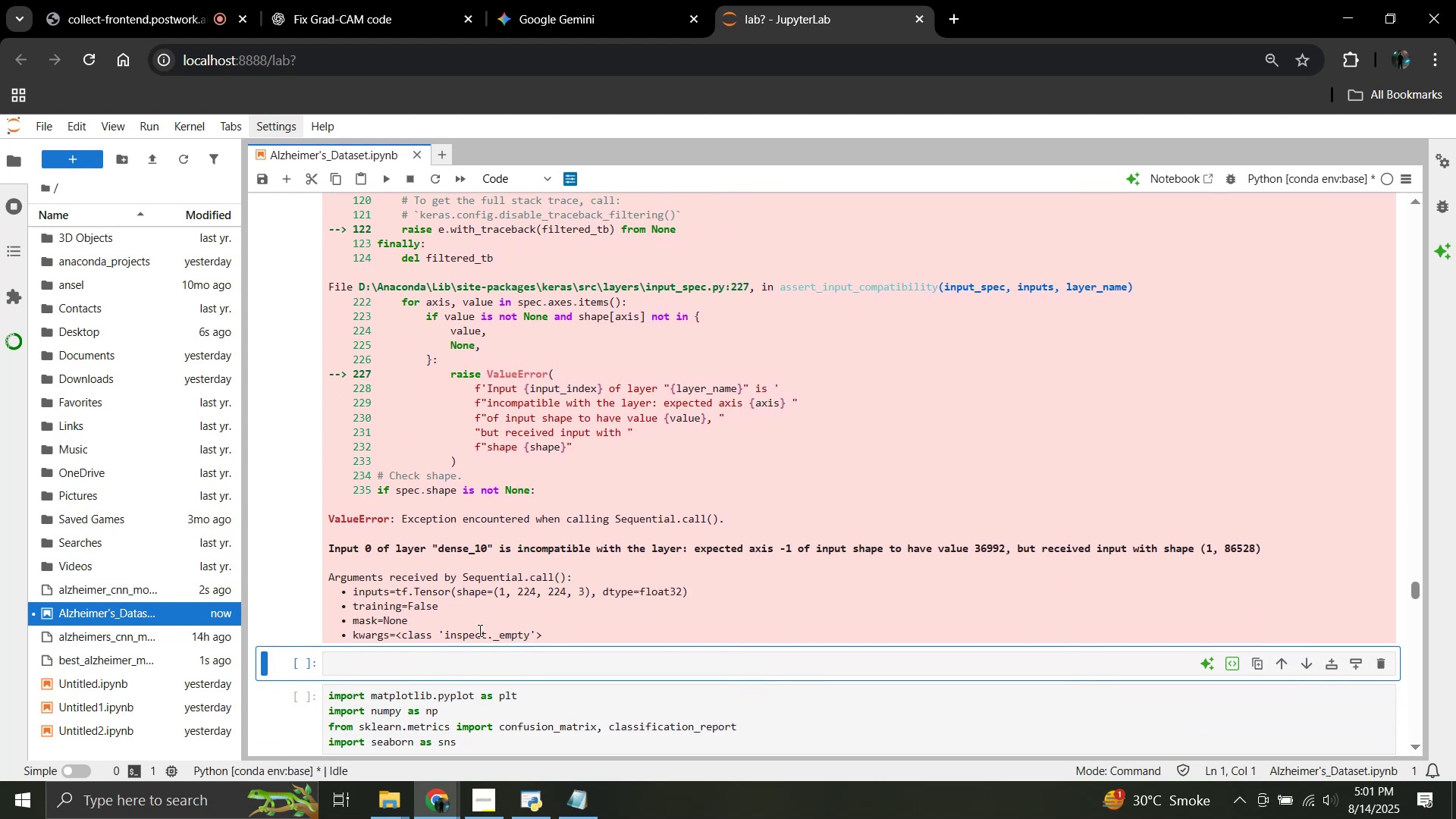 
scroll: coordinate [479, 630], scroll_direction: up, amount: 1.0
 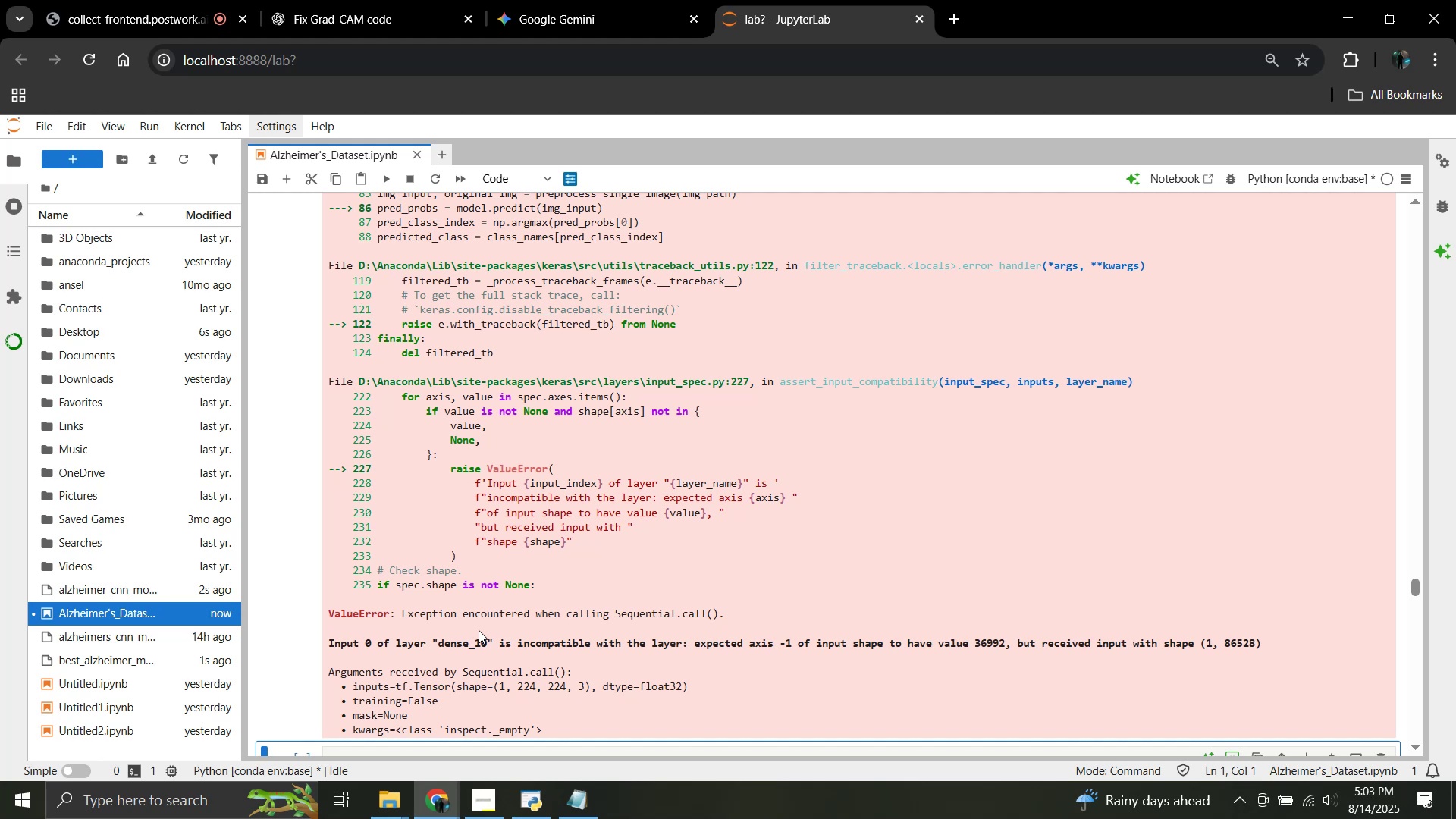 
wait(171.94)
 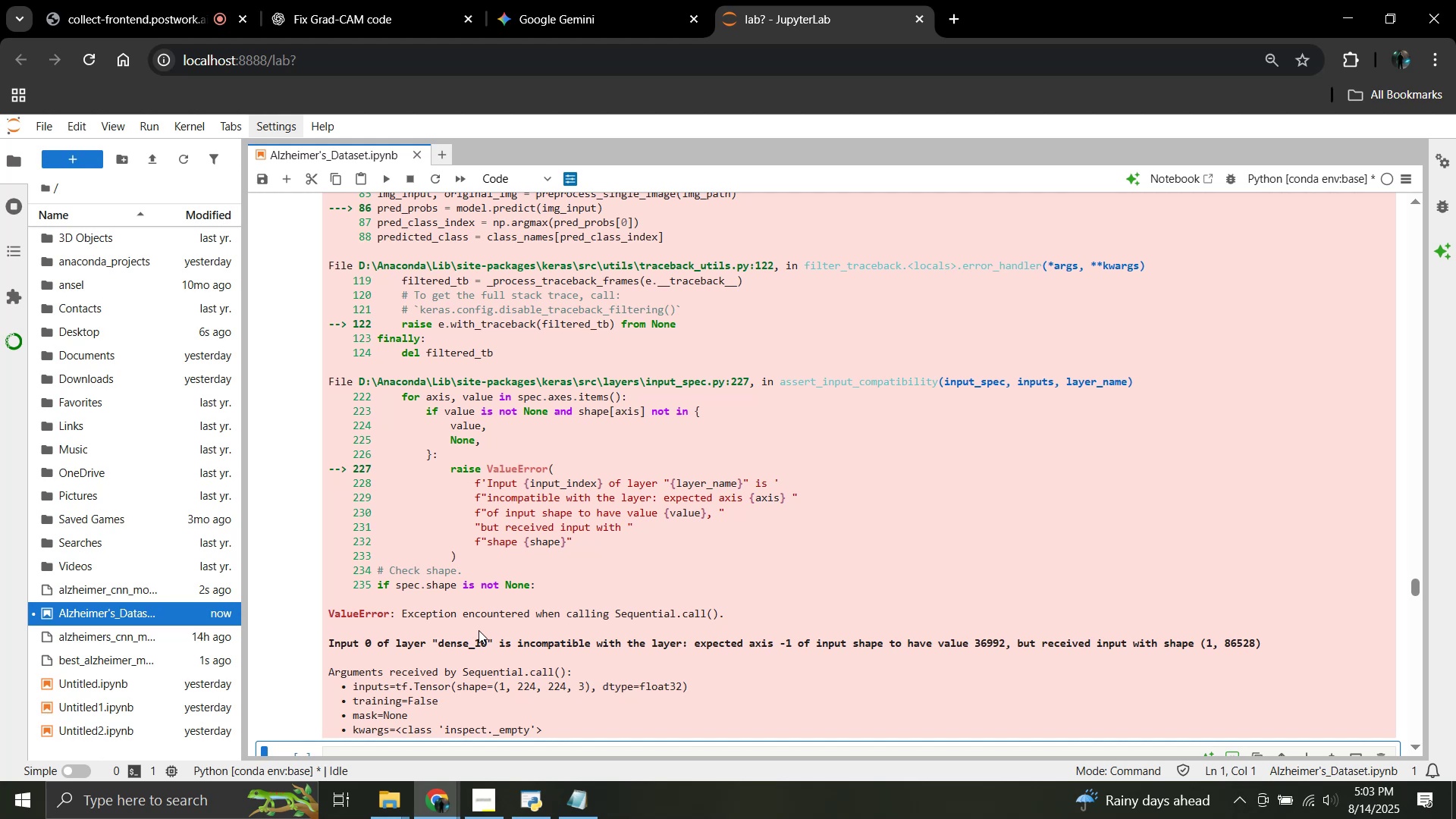 
scroll: coordinate [463, 604], scroll_direction: up, amount: 3.0
 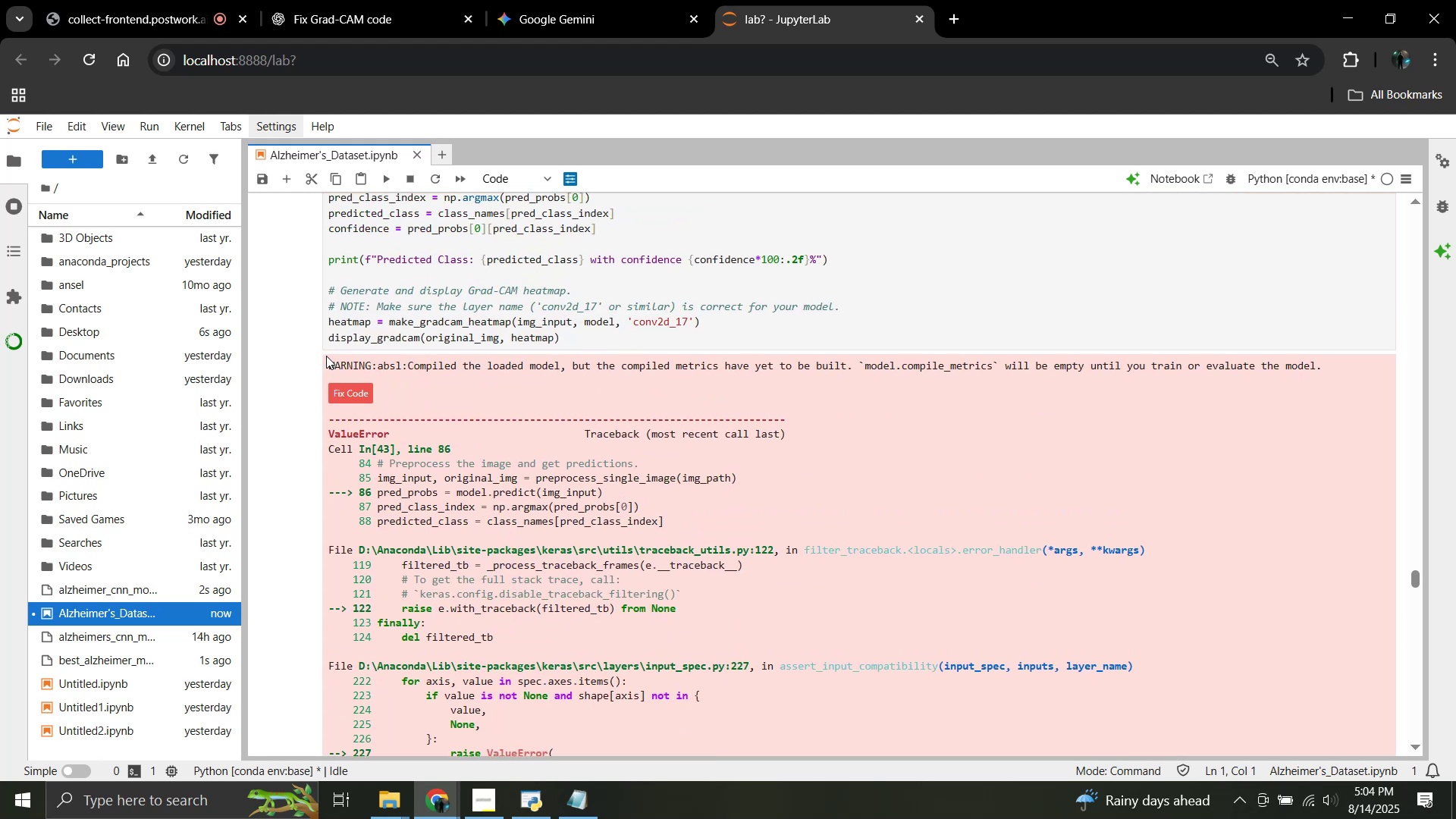 
left_click_drag(start_coordinate=[332, 364], to_coordinate=[664, 644])
 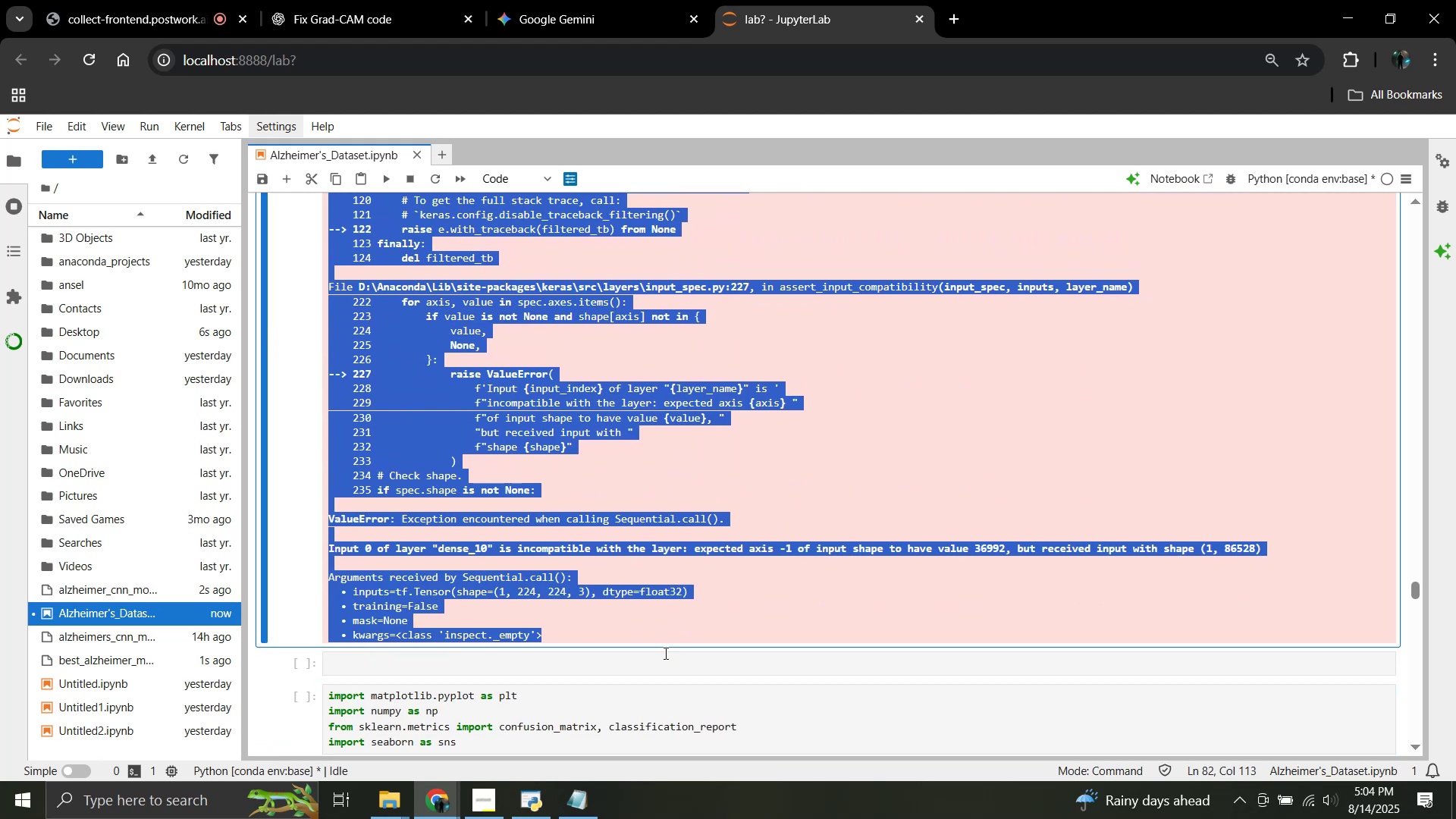 
scroll: coordinate [708, 575], scroll_direction: down, amount: 4.0
 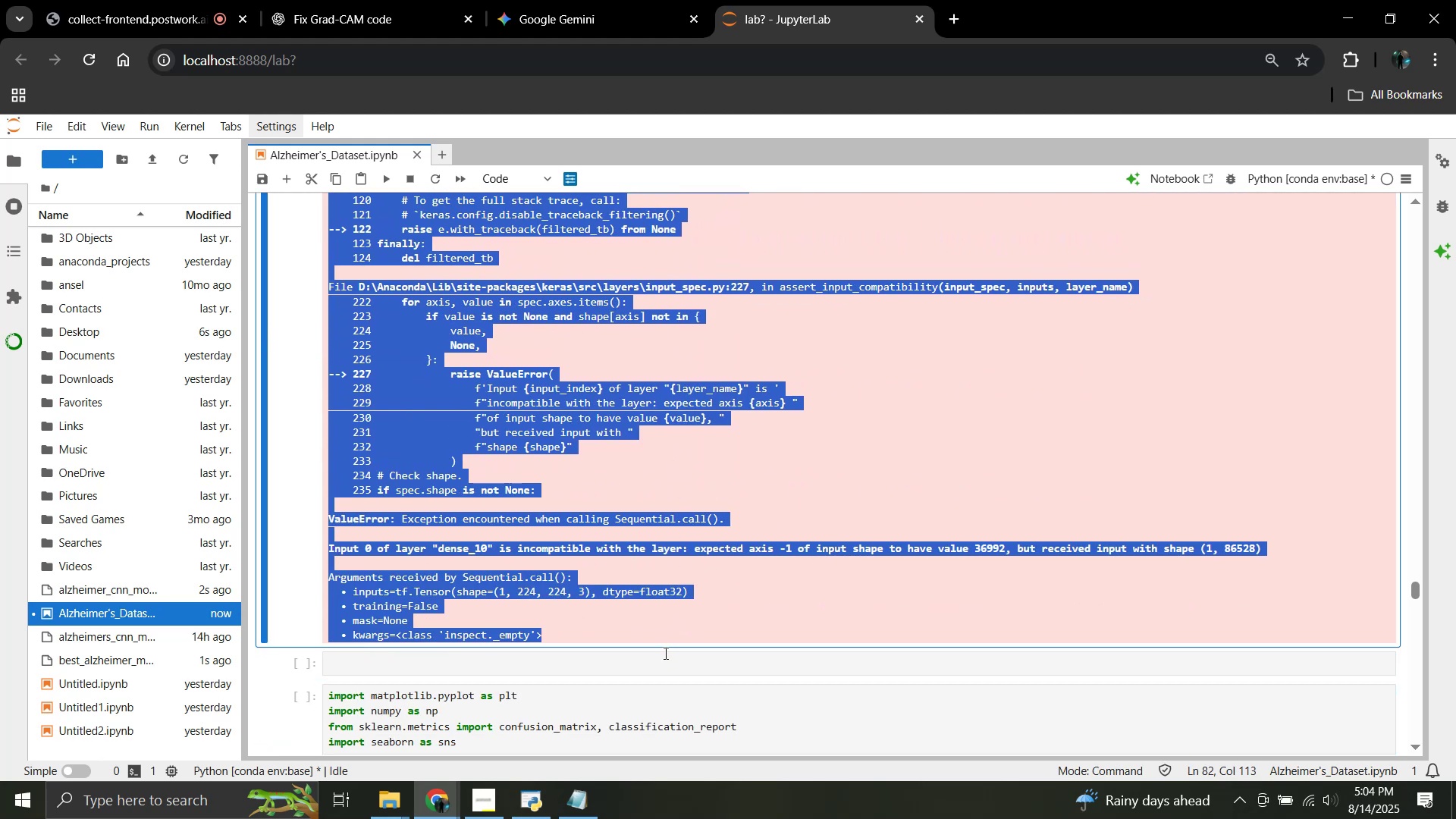 
key(Control+C)
 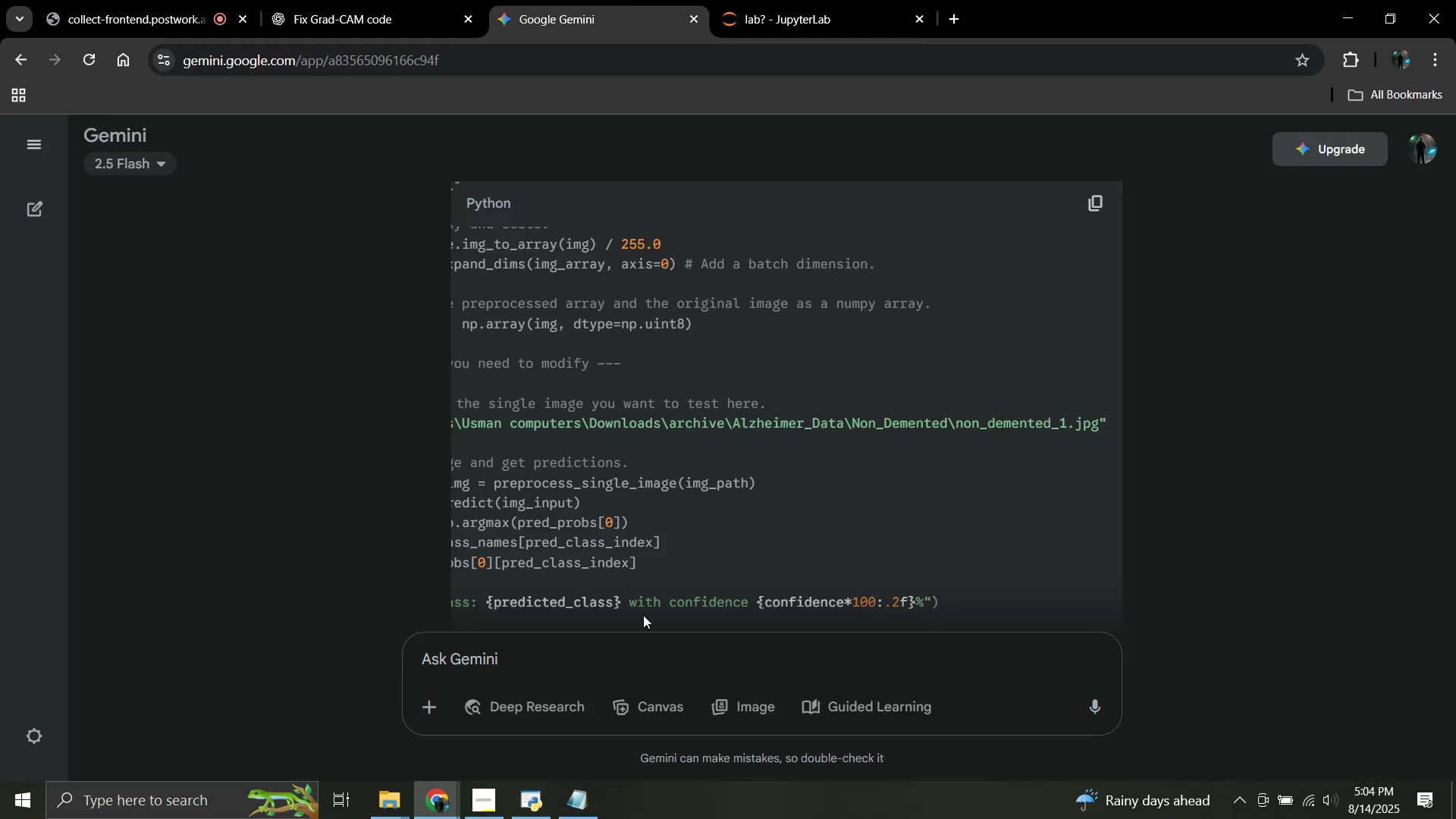 
left_click([670, 655])
 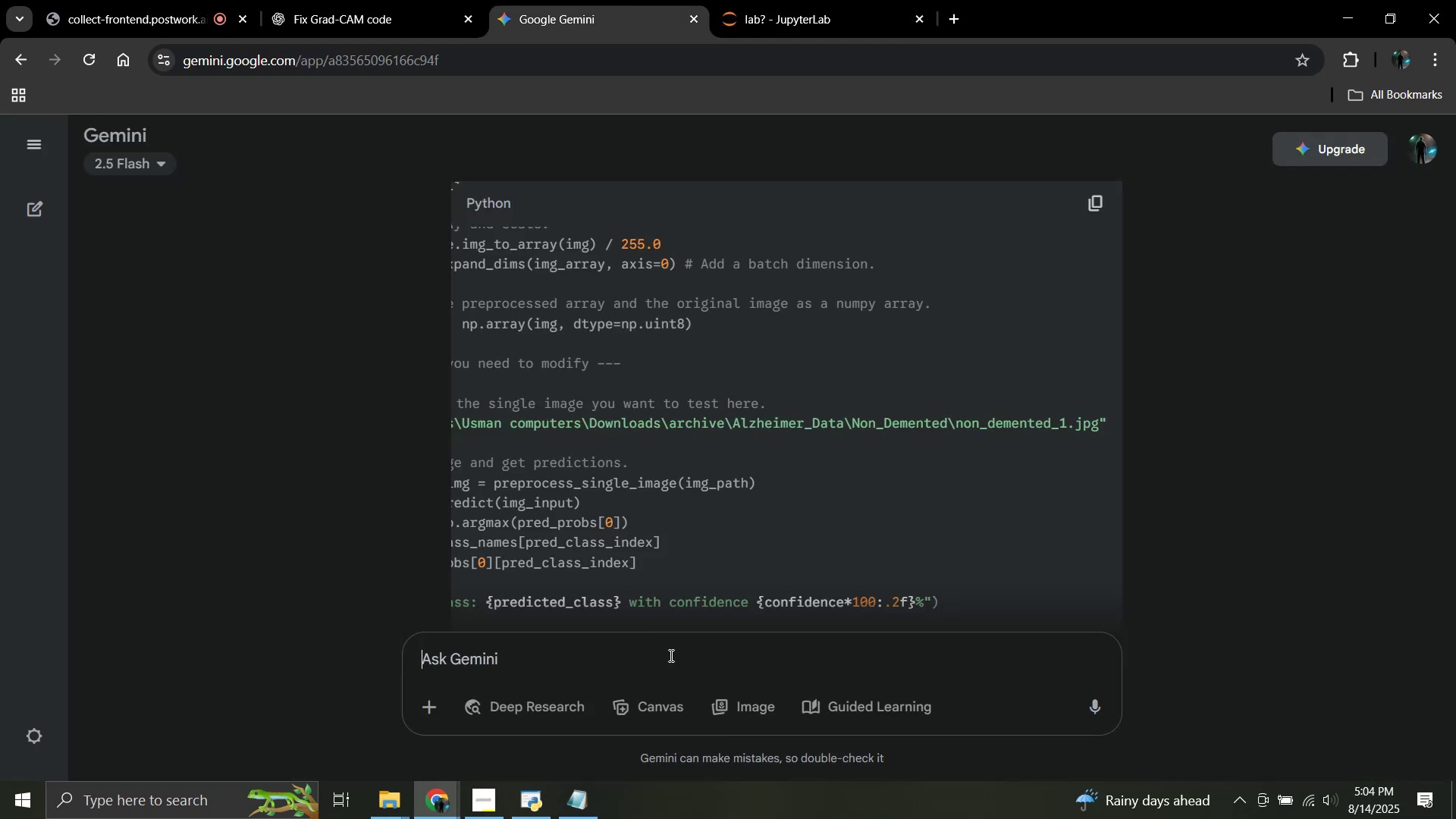 
key(Control+V)
 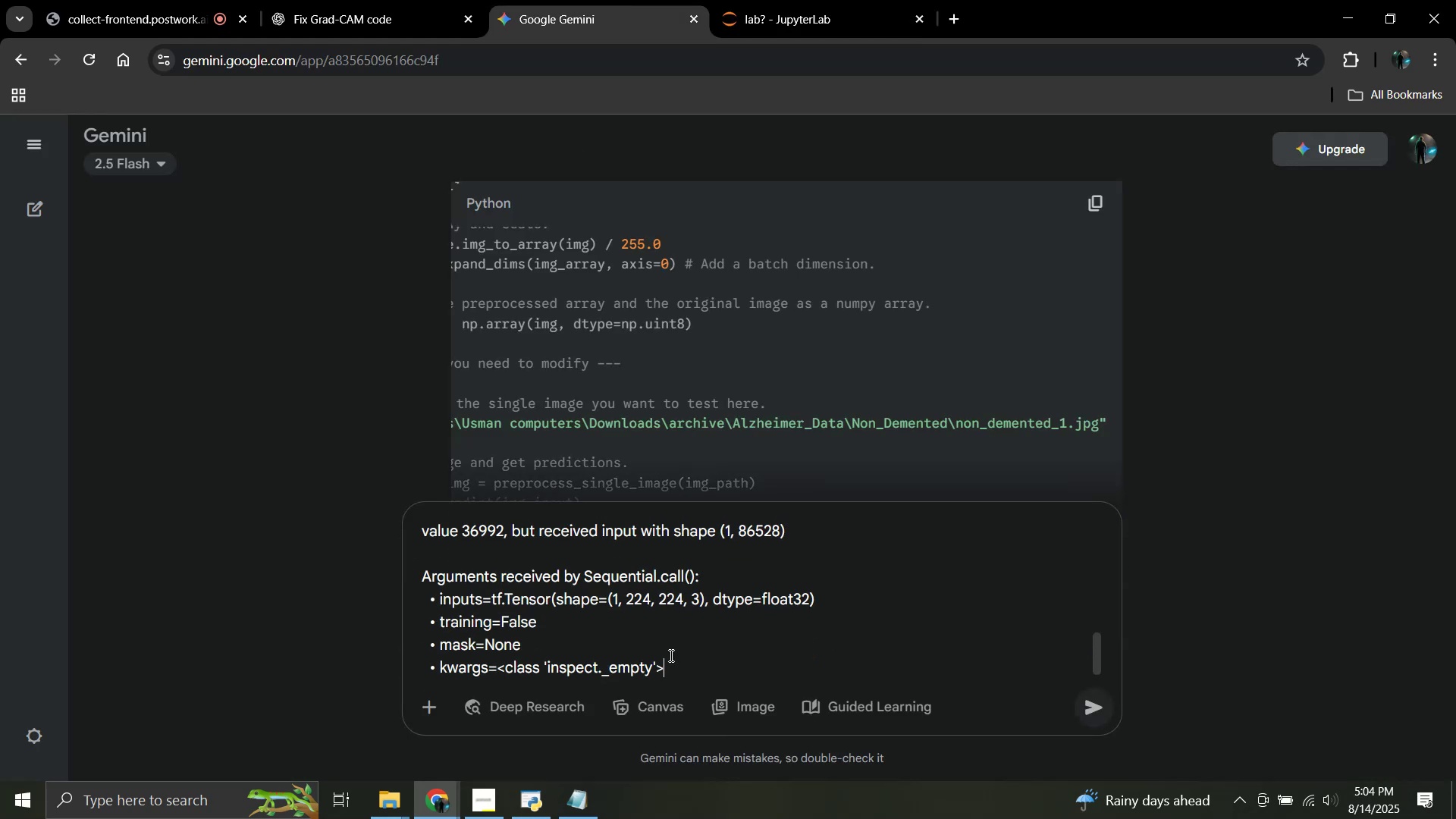 
key(Shift+Enter)
 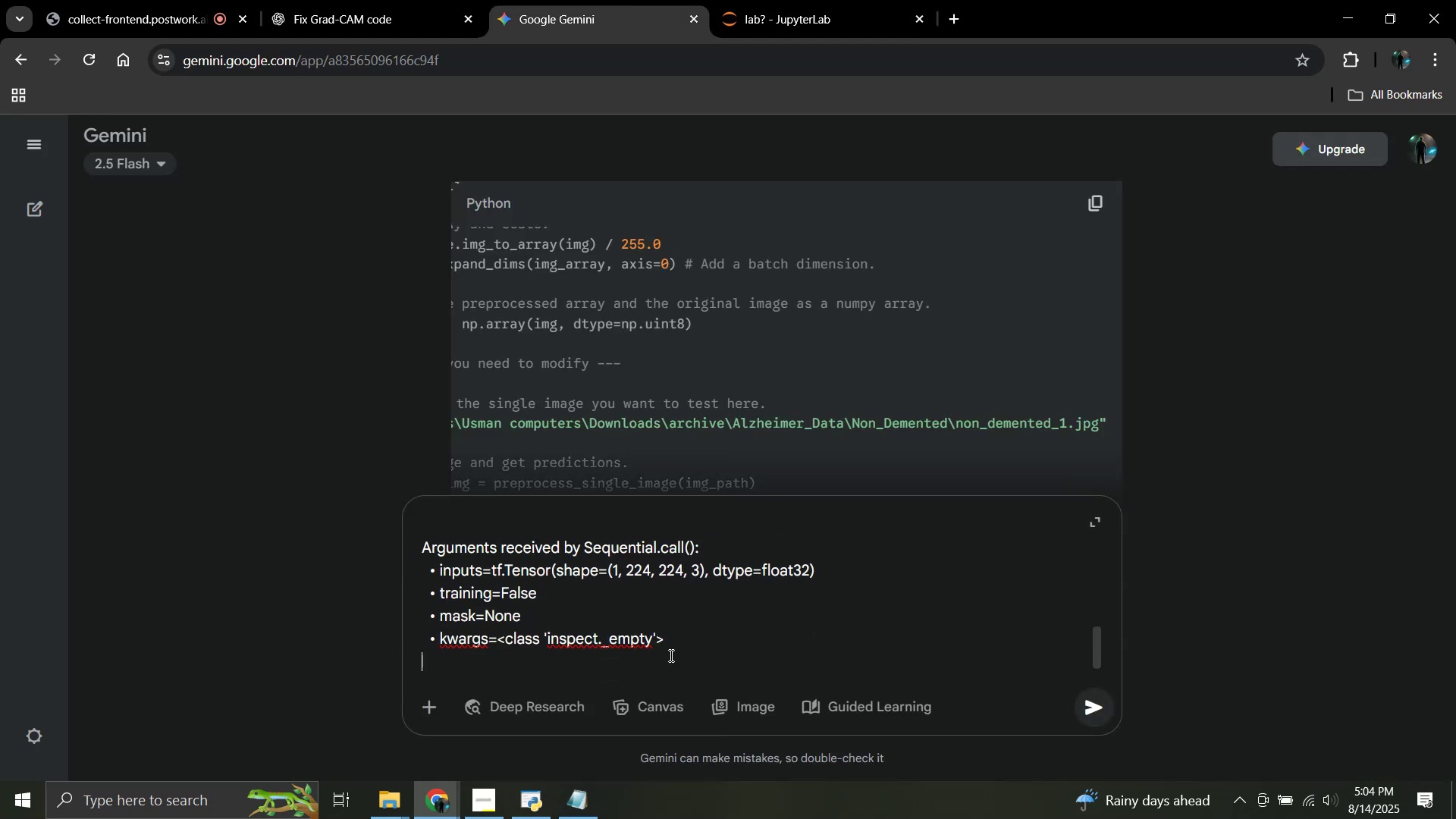 
key(Shift+Enter)
 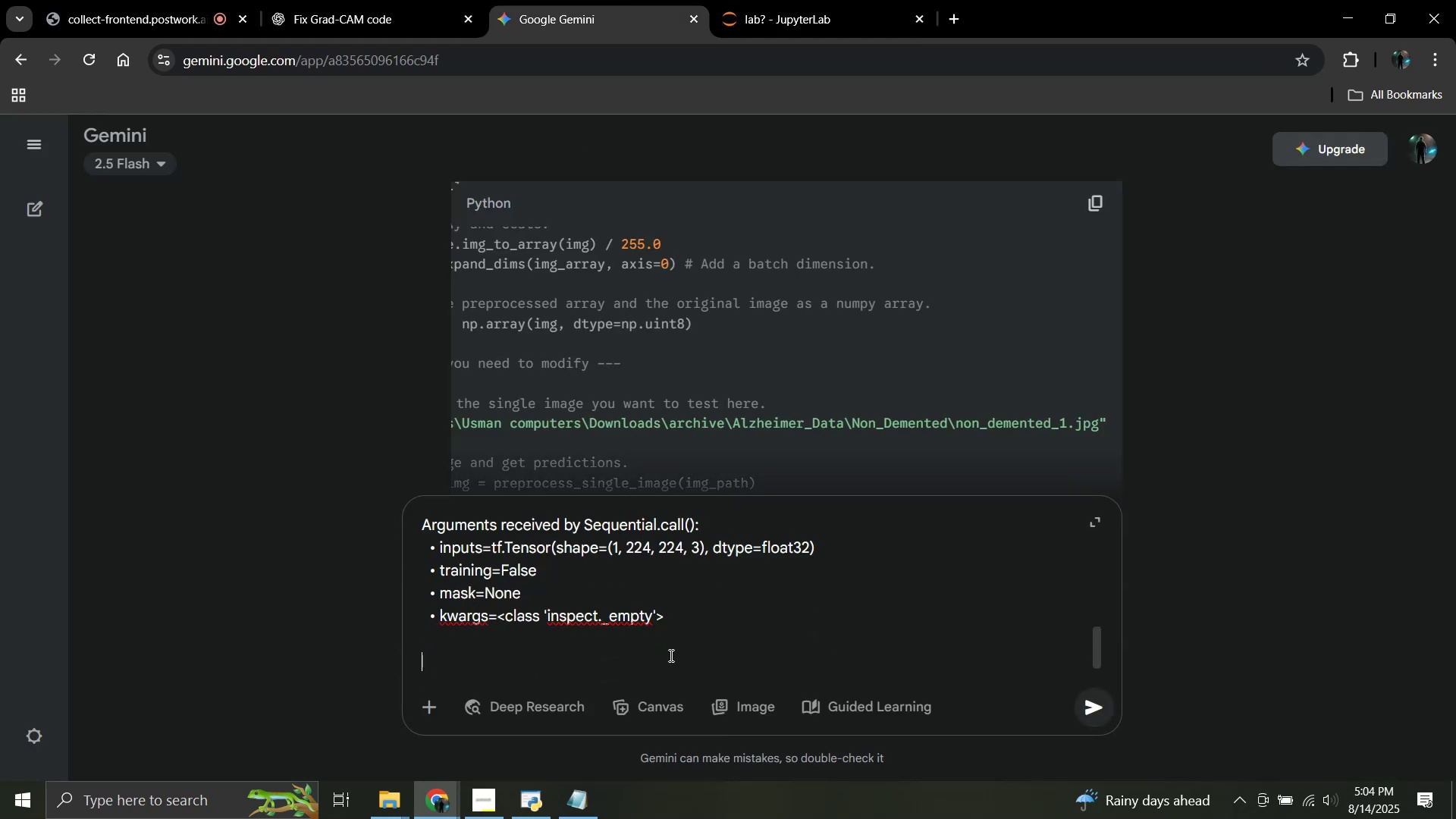 
key(Shift+Enter)
 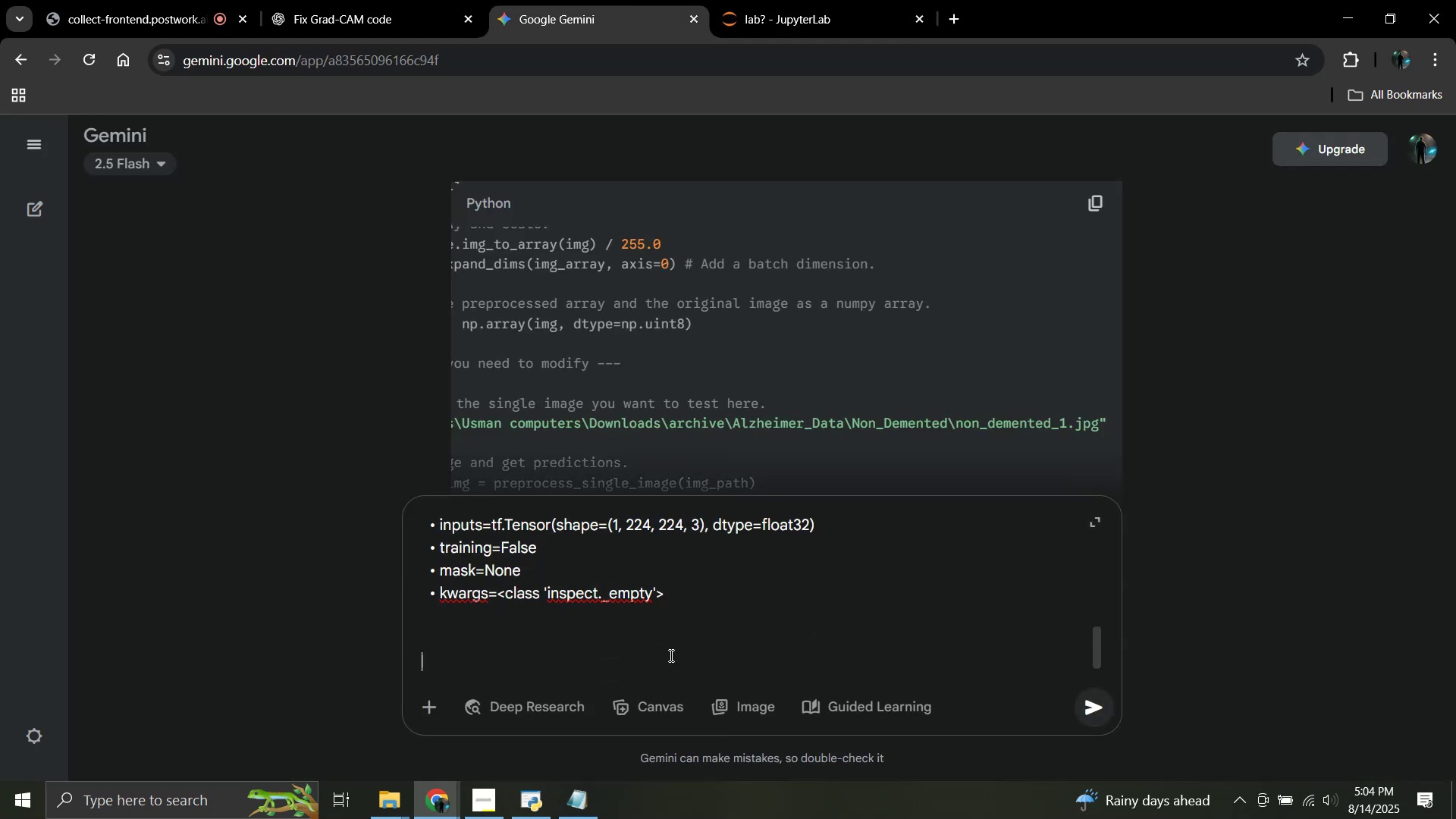 
type(what is the a)
key(Backspace)
type(error, explain it to me.)
 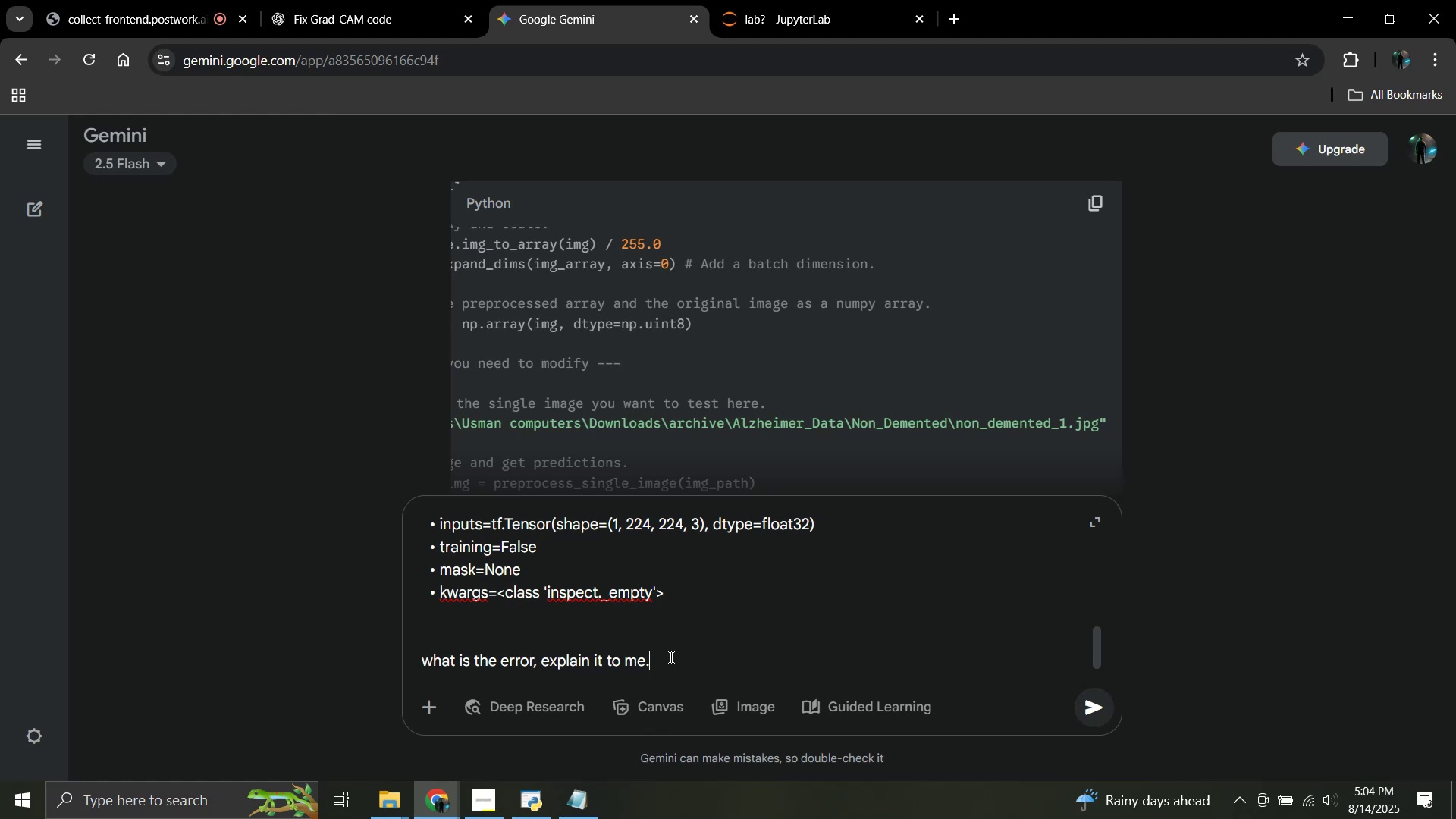 
key(Enter)
 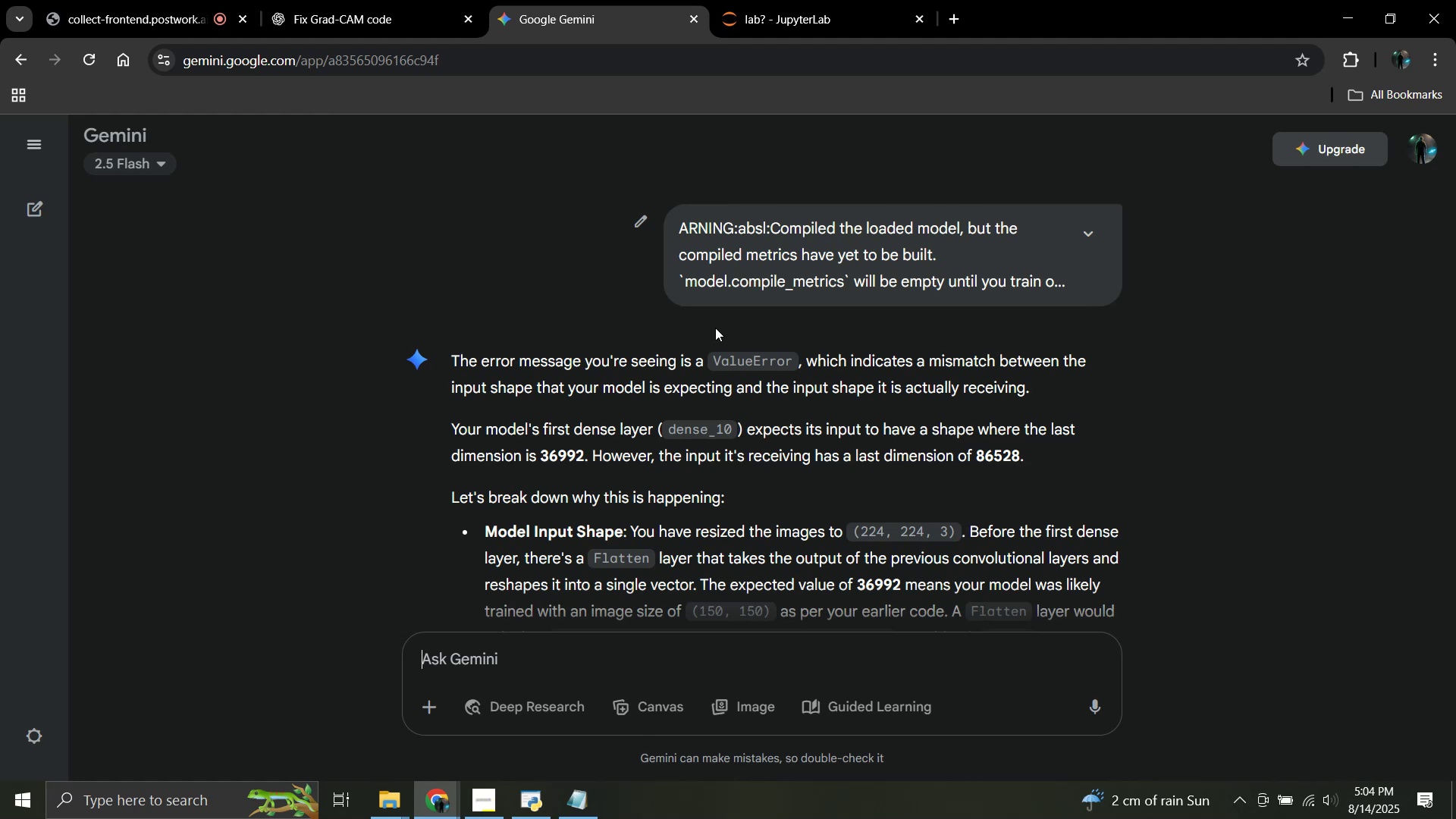 
wait(18.09)
 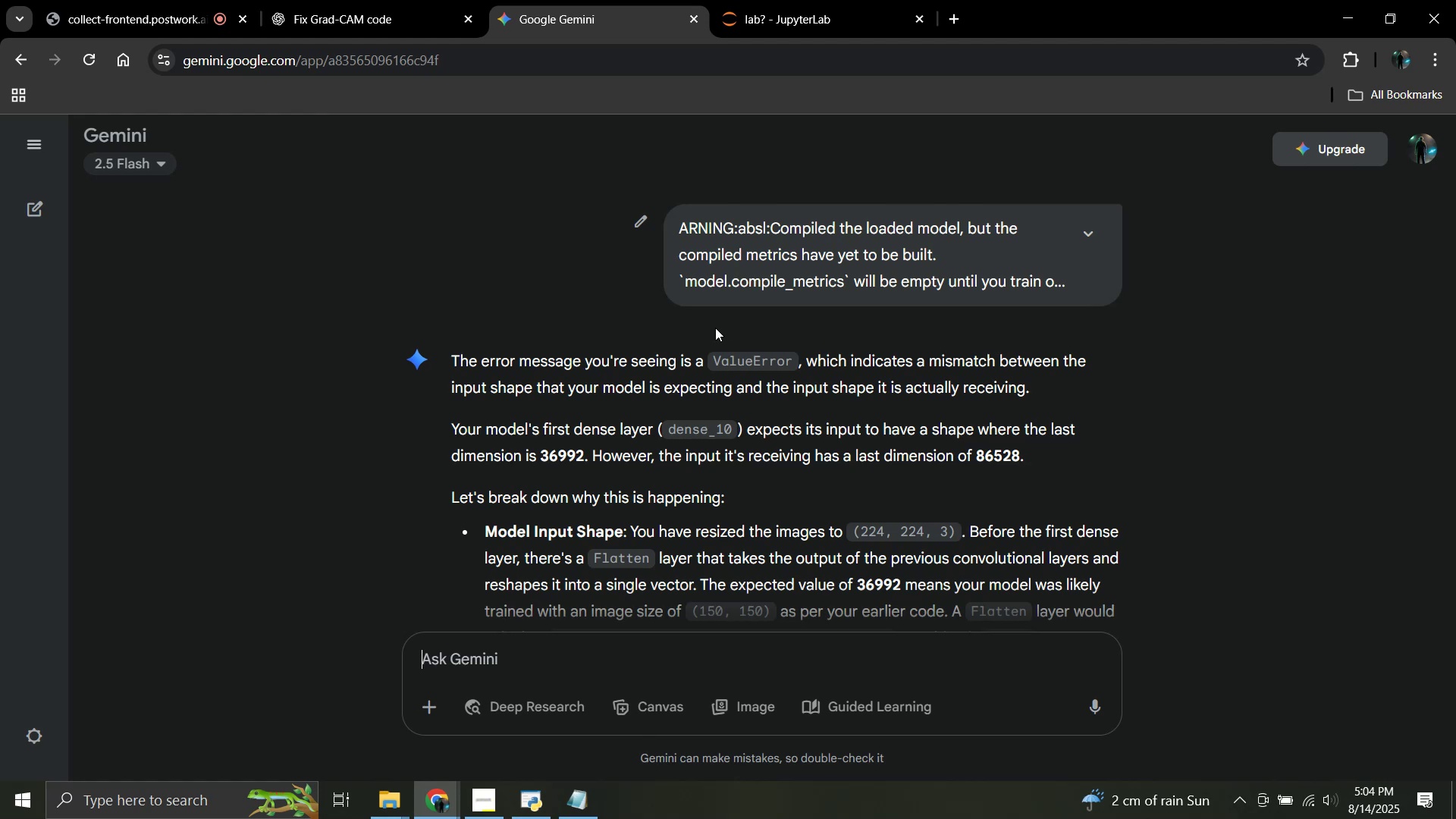 
scroll: coordinate [809, 394], scroll_direction: down, amount: 3.0
 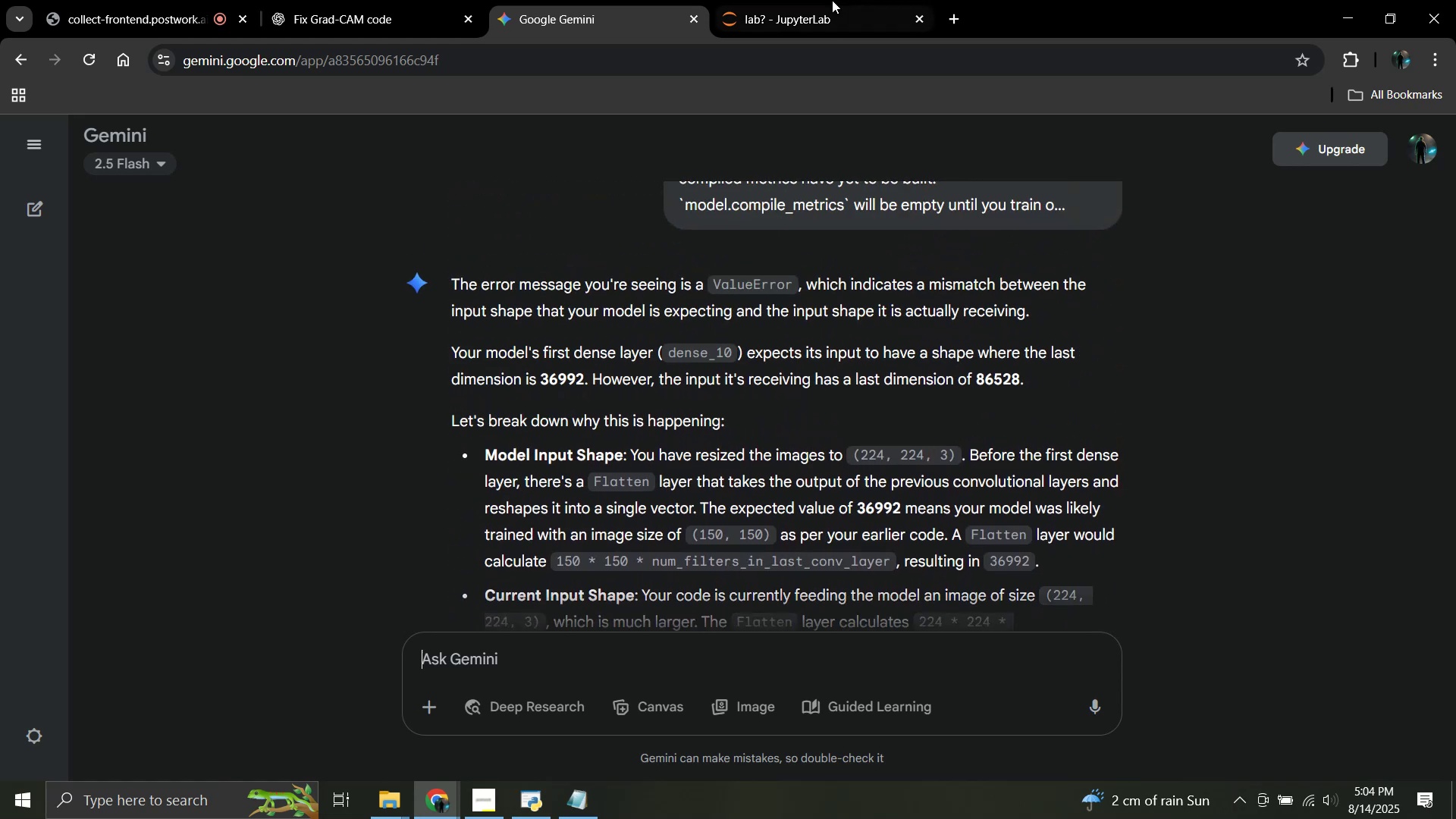 
left_click([832, 0])
 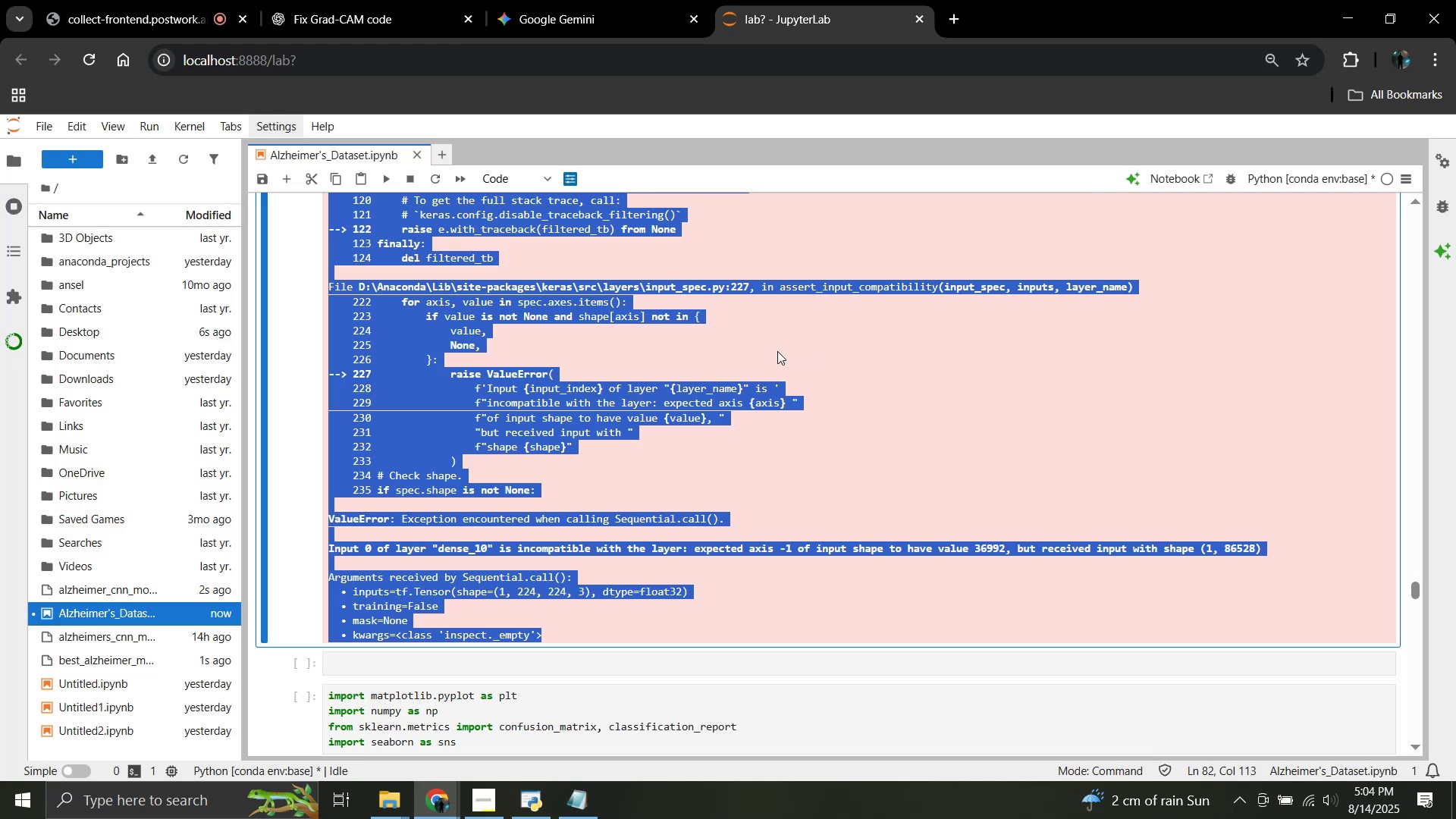 
left_click([735, 403])
 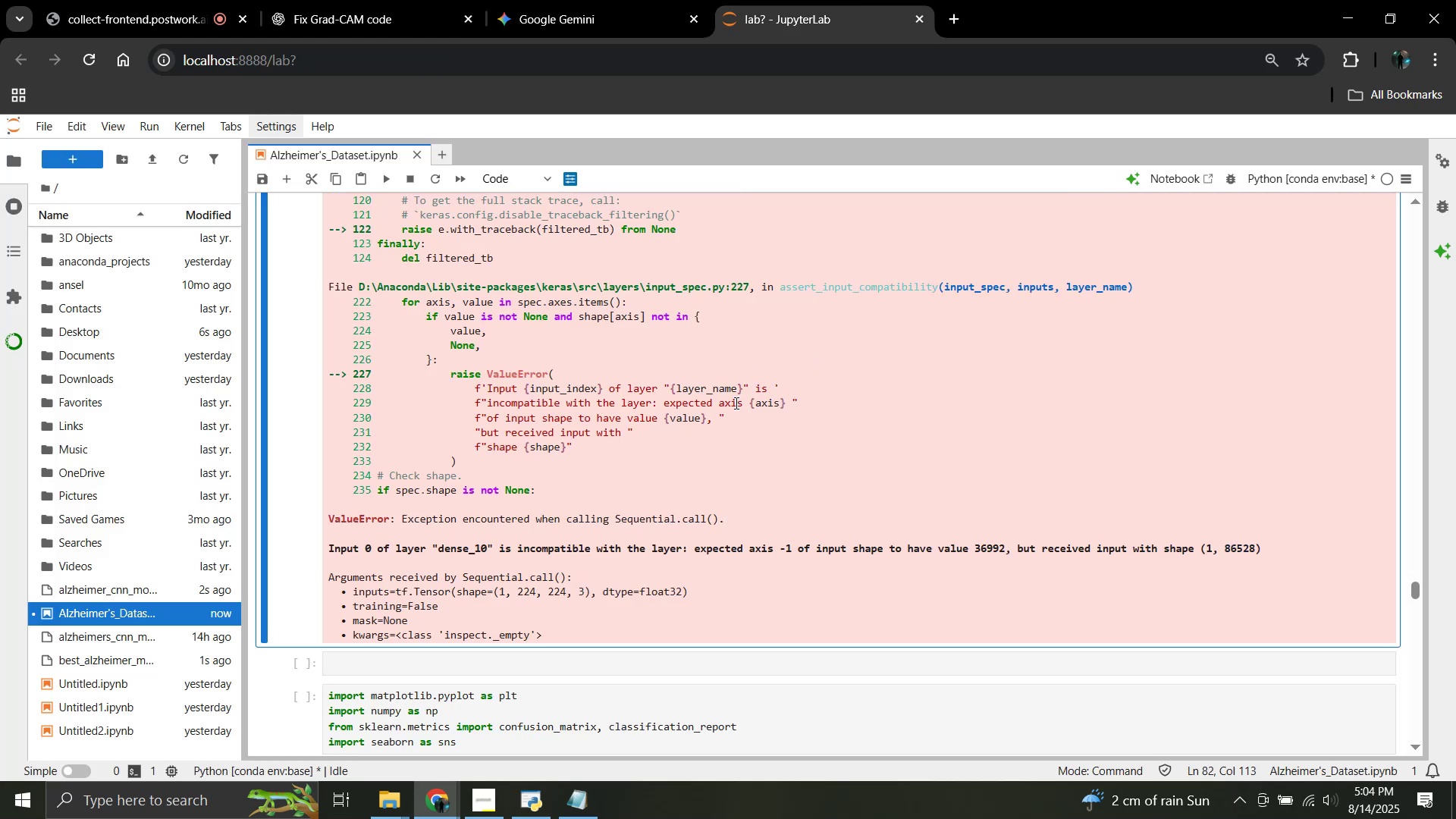 
scroll: coordinate [735, 403], scroll_direction: up, amount: 5.0
 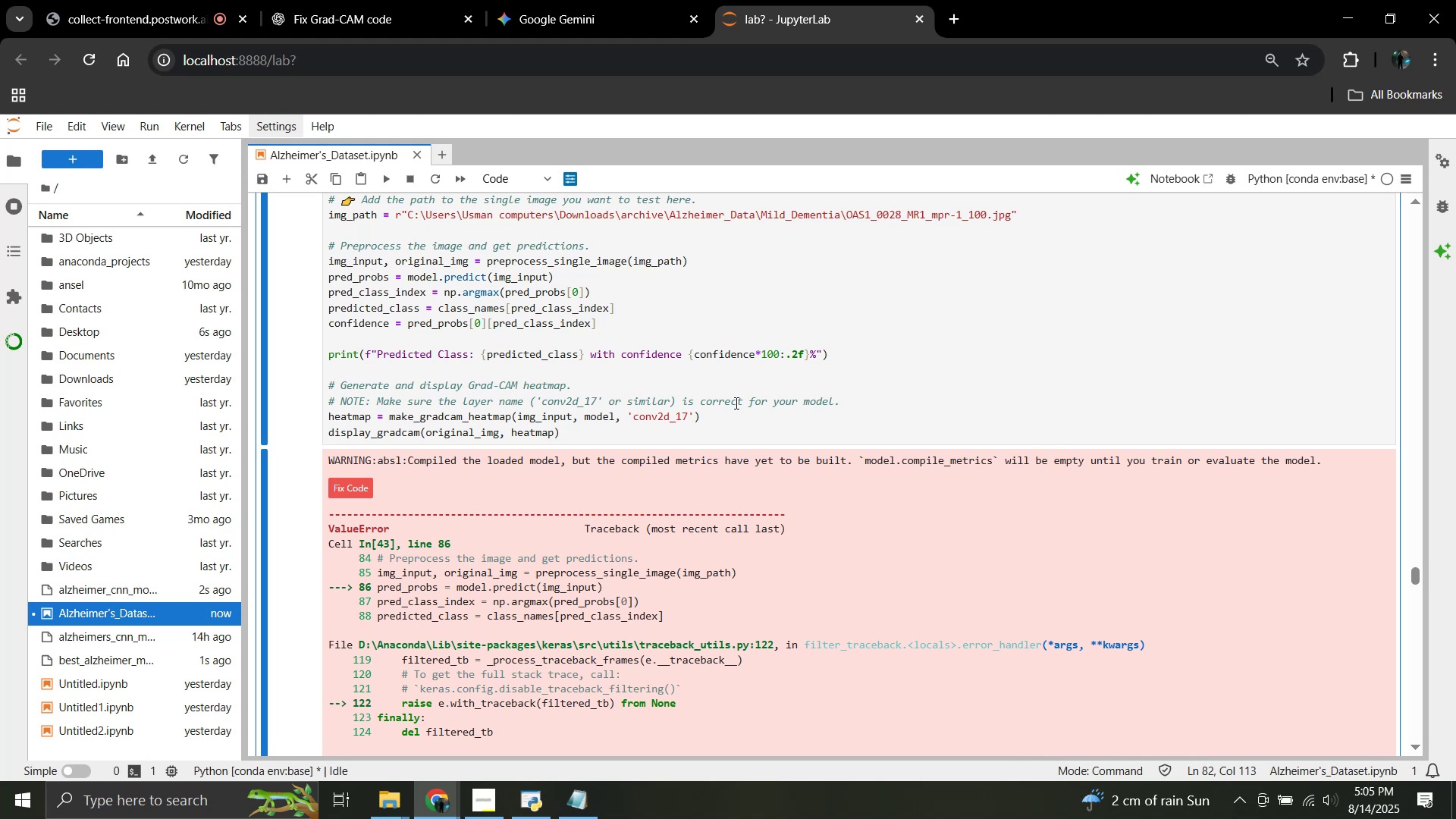 
wait(47.29)
 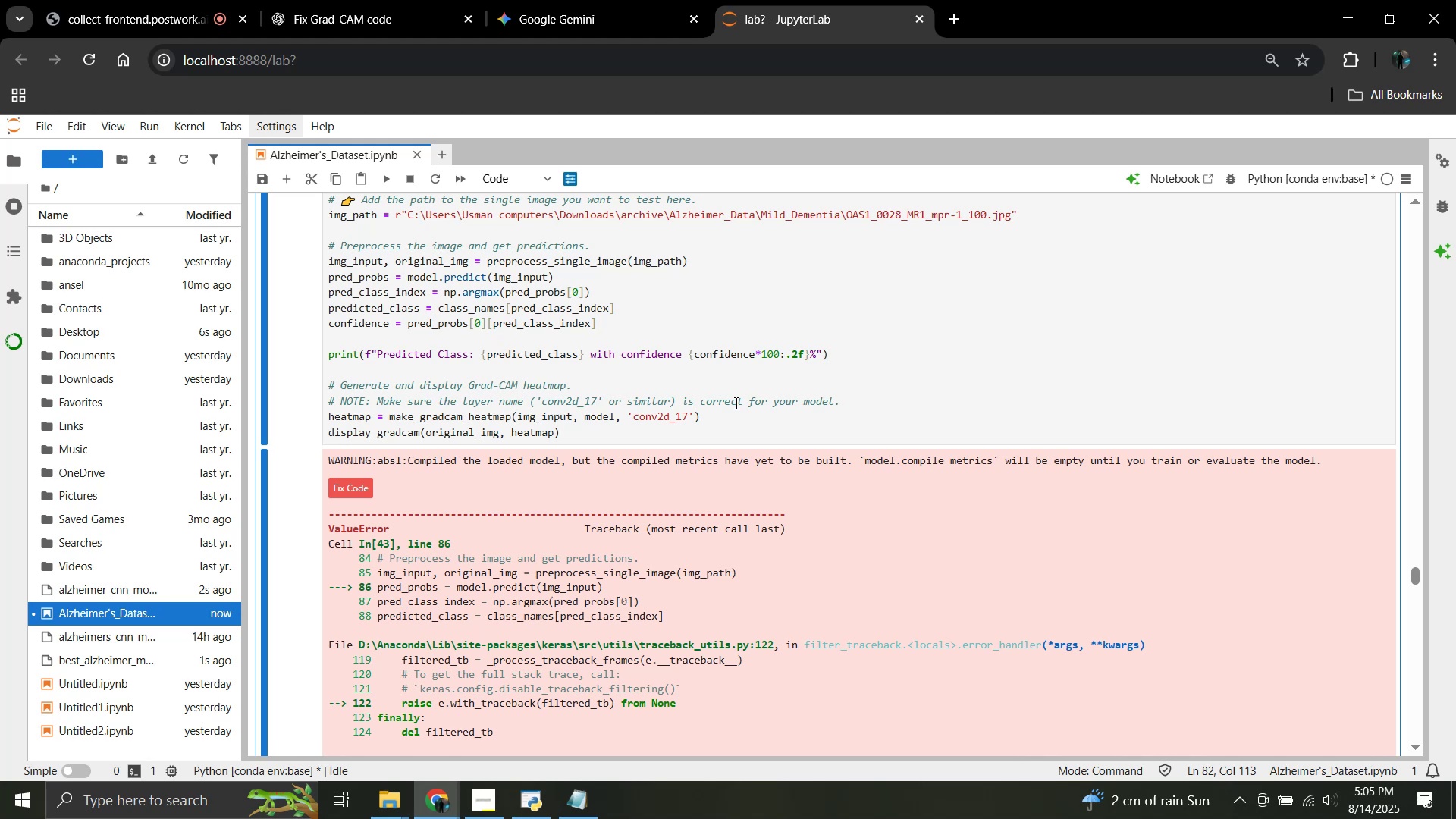 
scroll: coordinate [557, 436], scroll_direction: down, amount: 7.0
 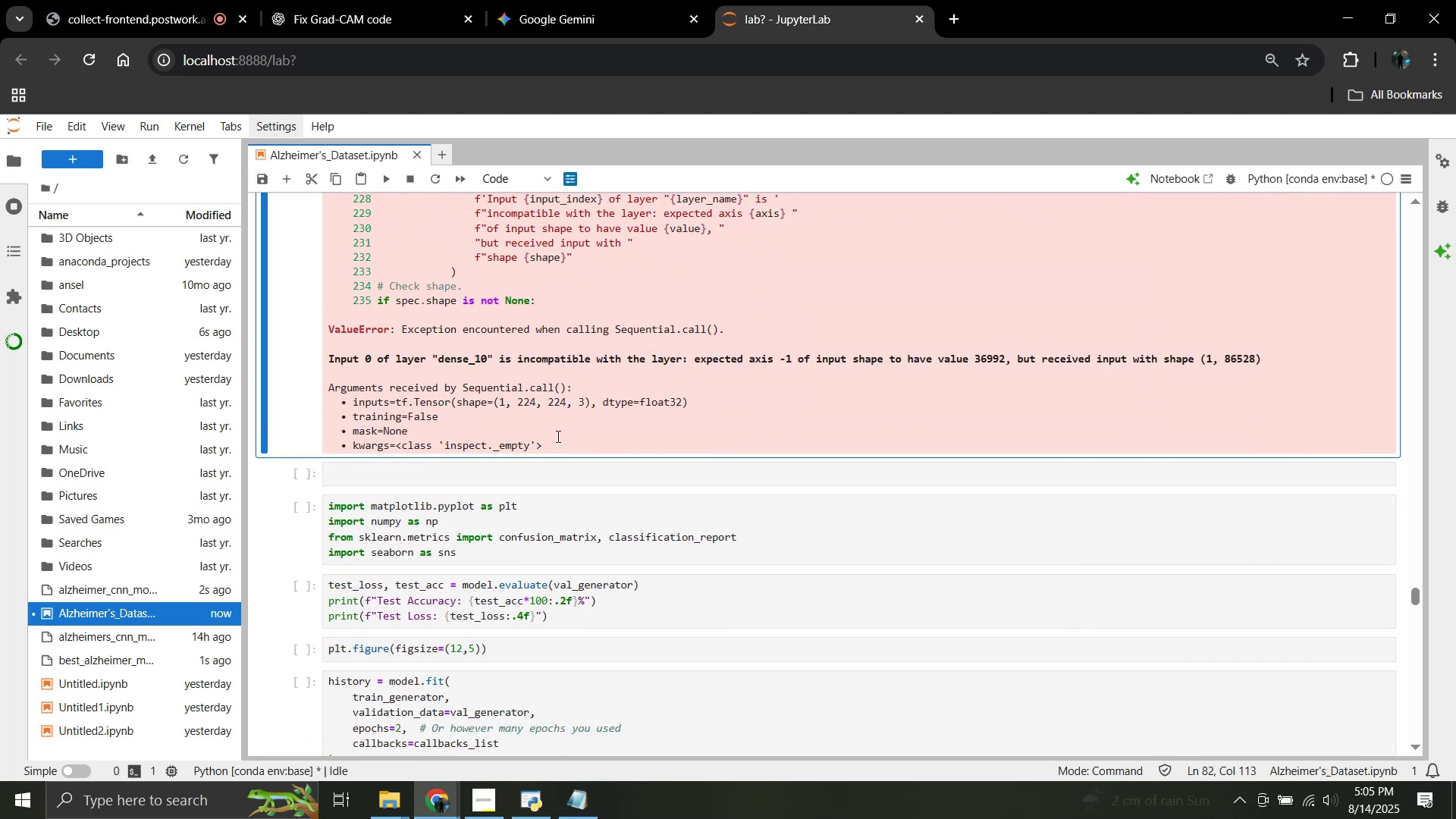 
scroll: coordinate [557, 436], scroll_direction: up, amount: 20.0
 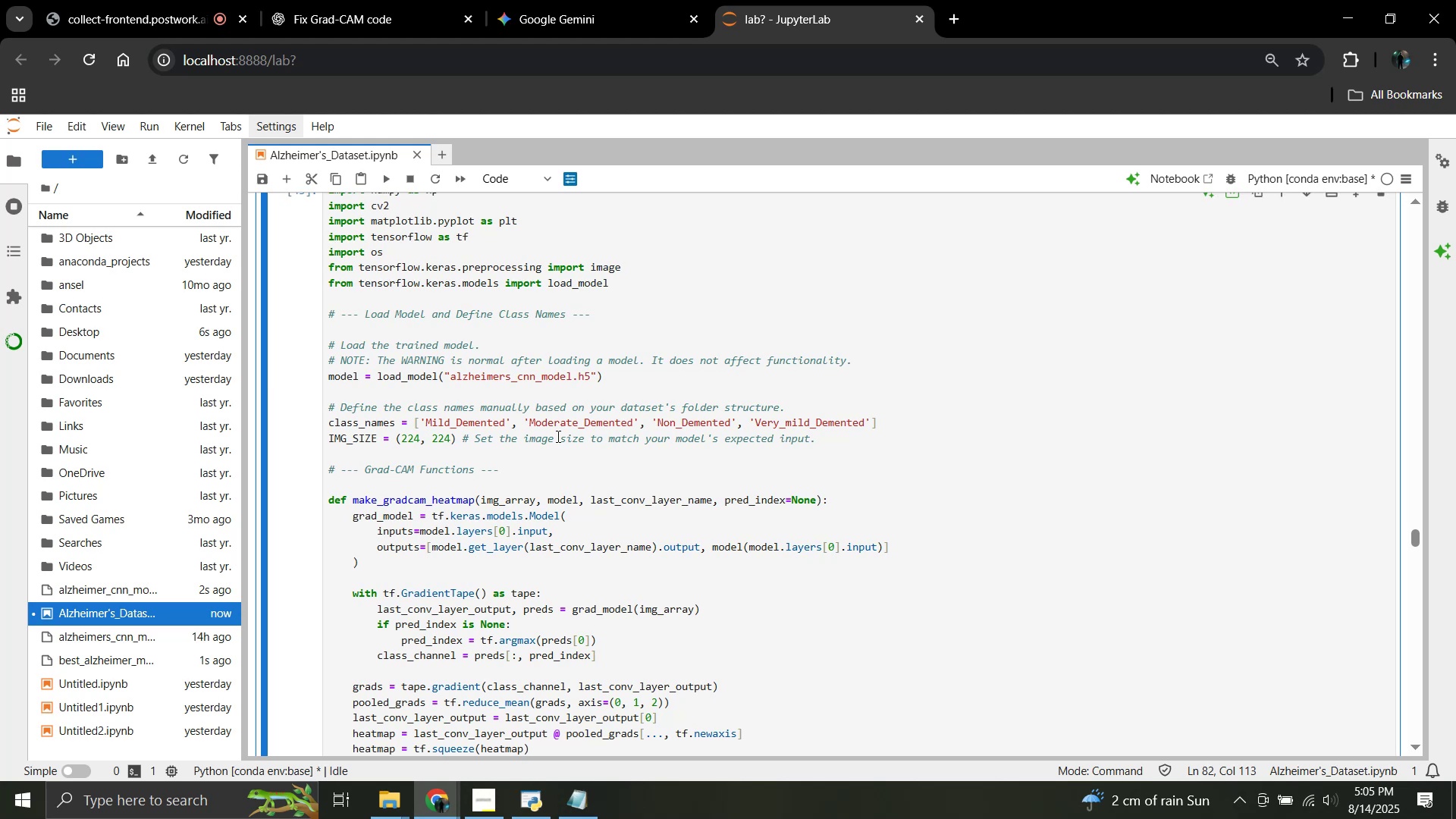 
wait(14.94)
 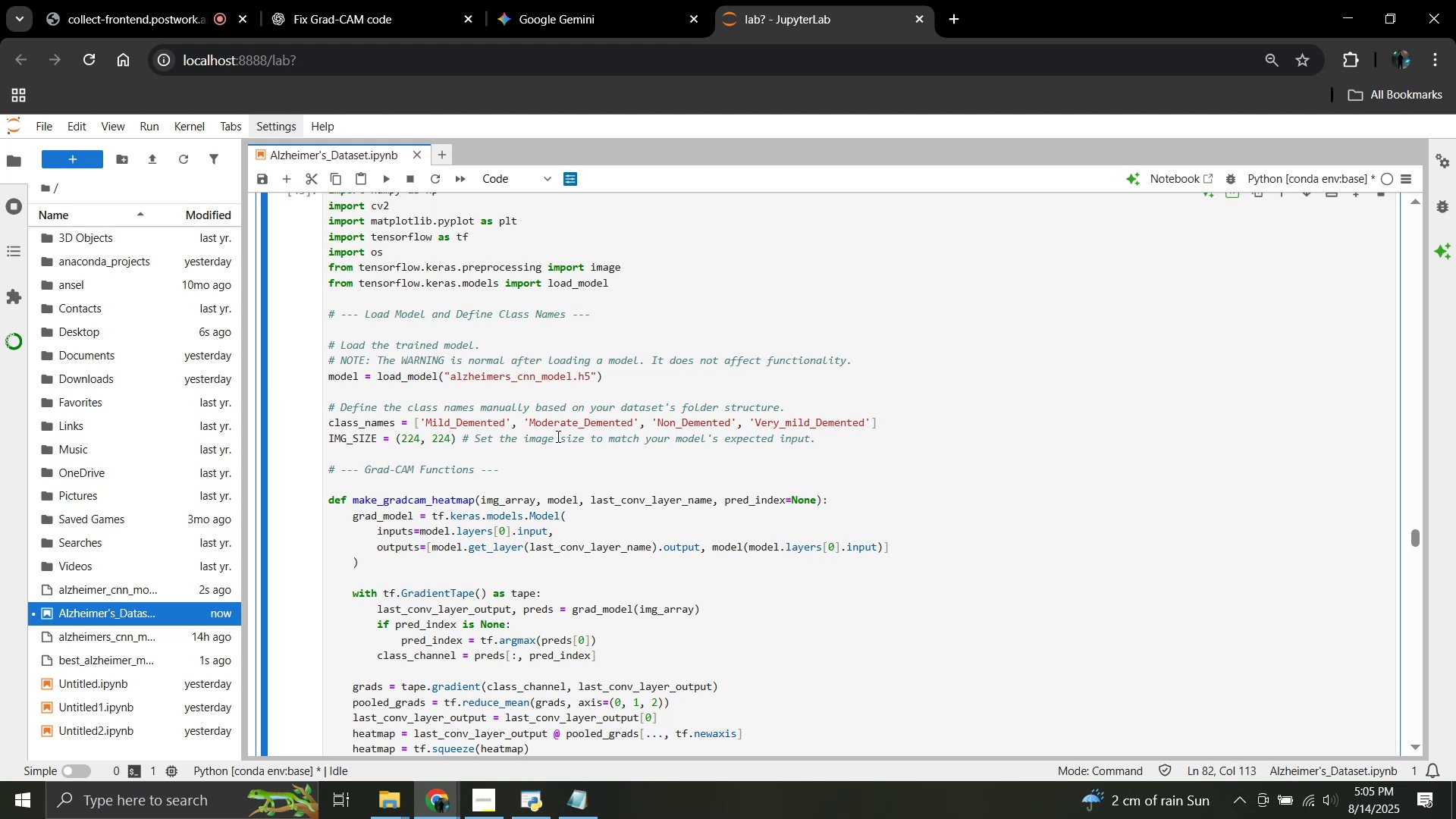 
scroll: coordinate [404, 544], scroll_direction: down, amount: 1.0
 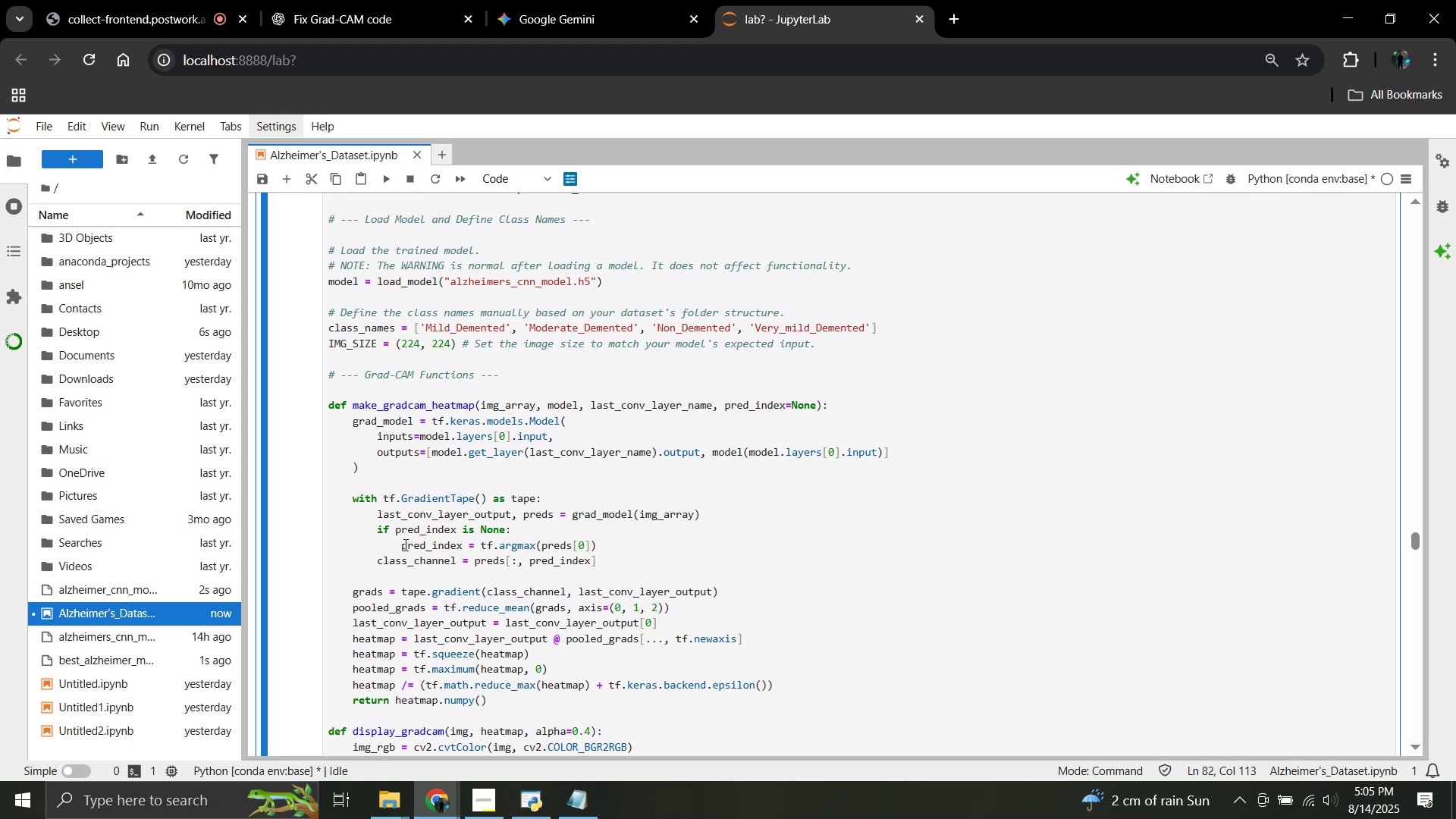 
scroll: coordinate [404, 544], scroll_direction: up, amount: 2.0
 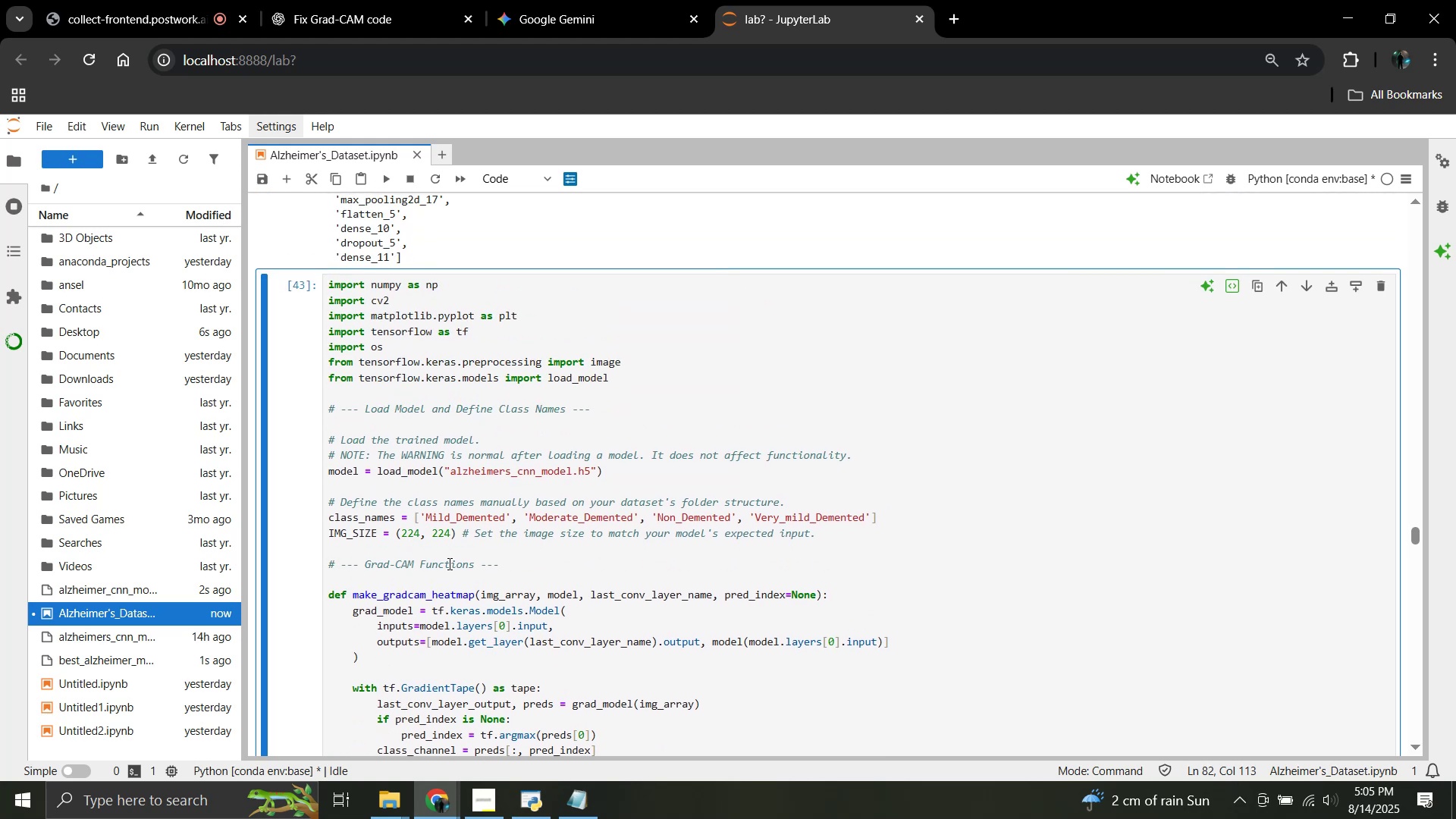 
scroll: coordinate [452, 566], scroll_direction: down, amount: 2.0
 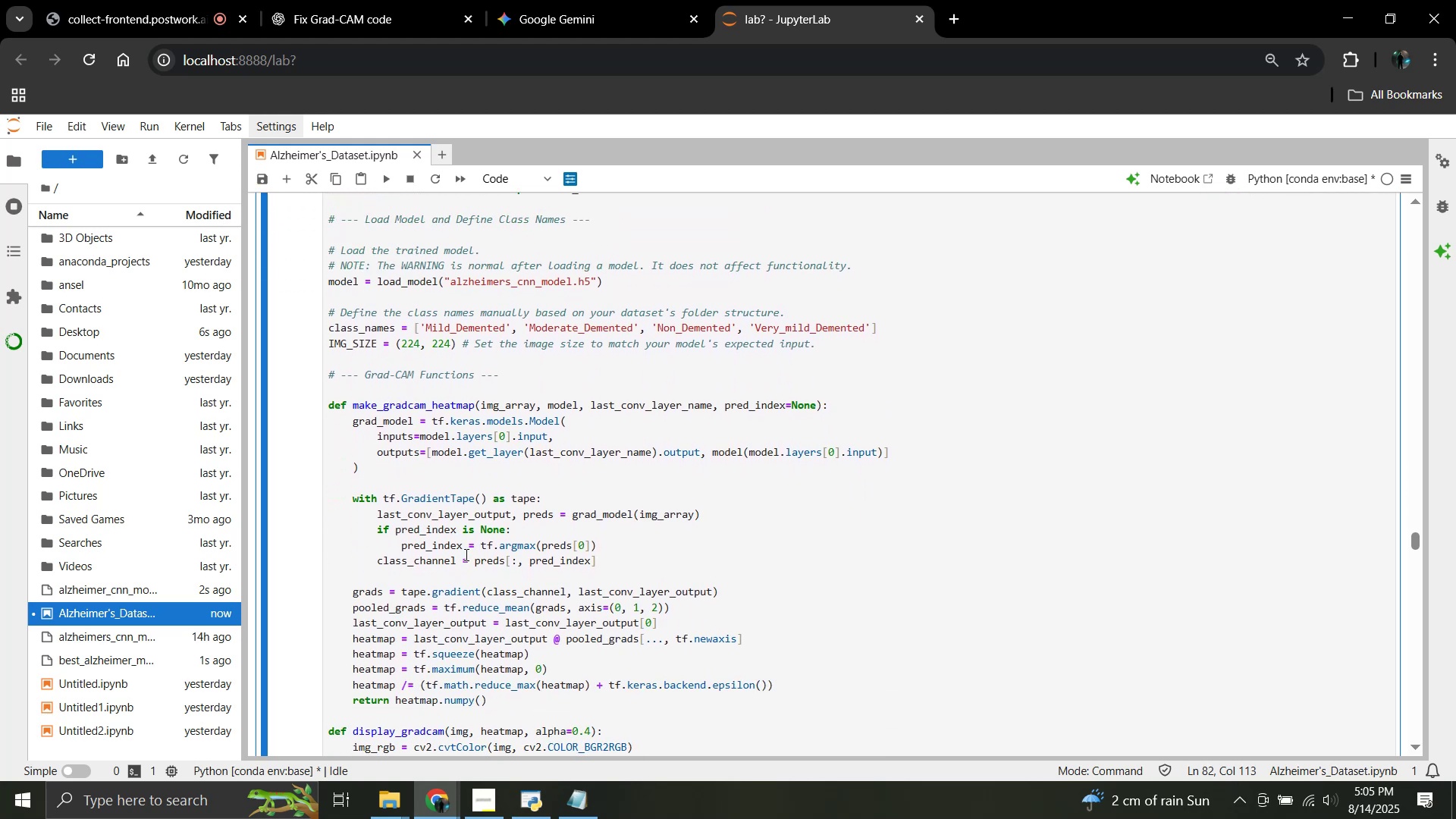 
scroll: coordinate [465, 548], scroll_direction: up, amount: 1.0
 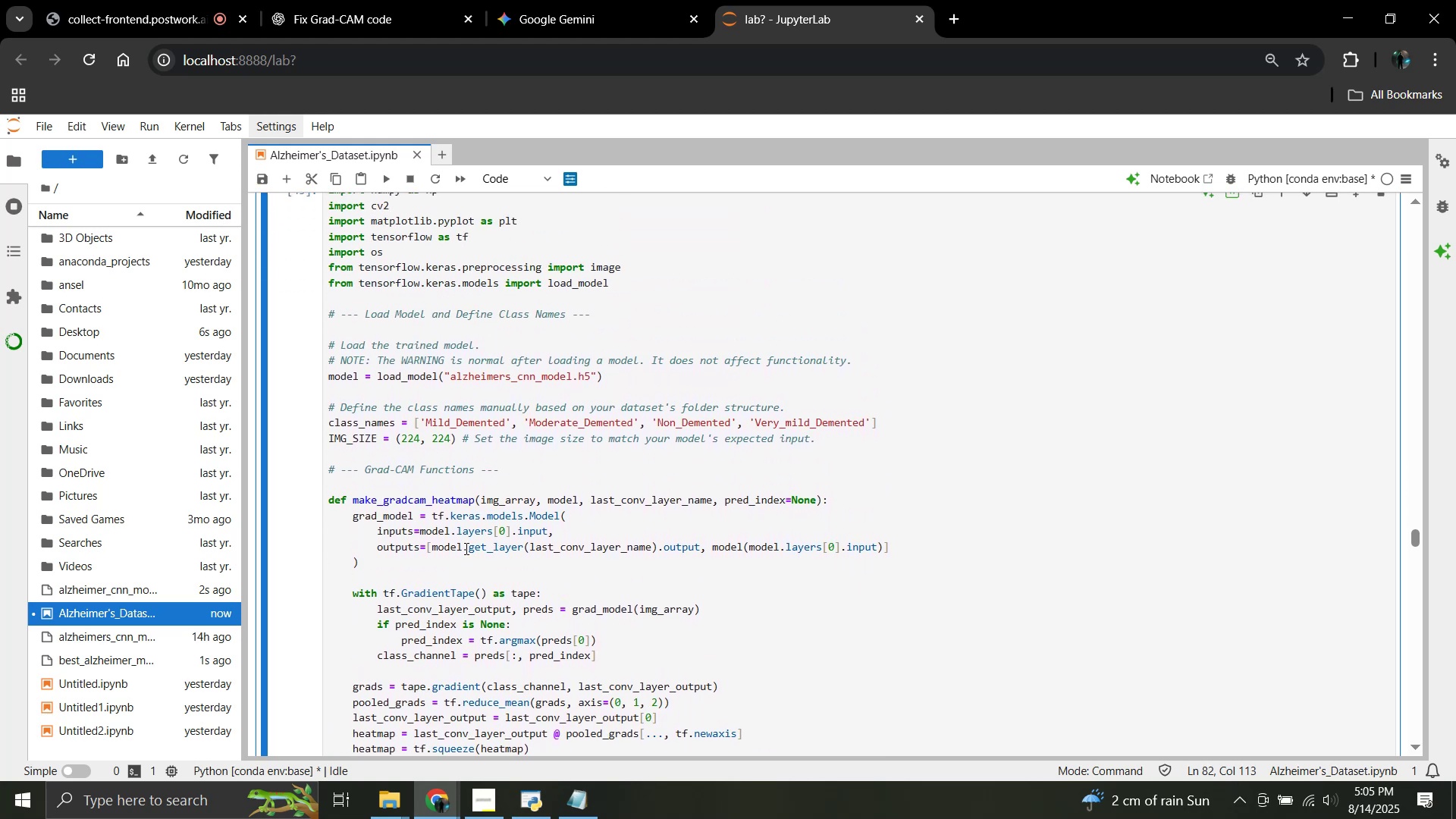 
key(Control+F)
 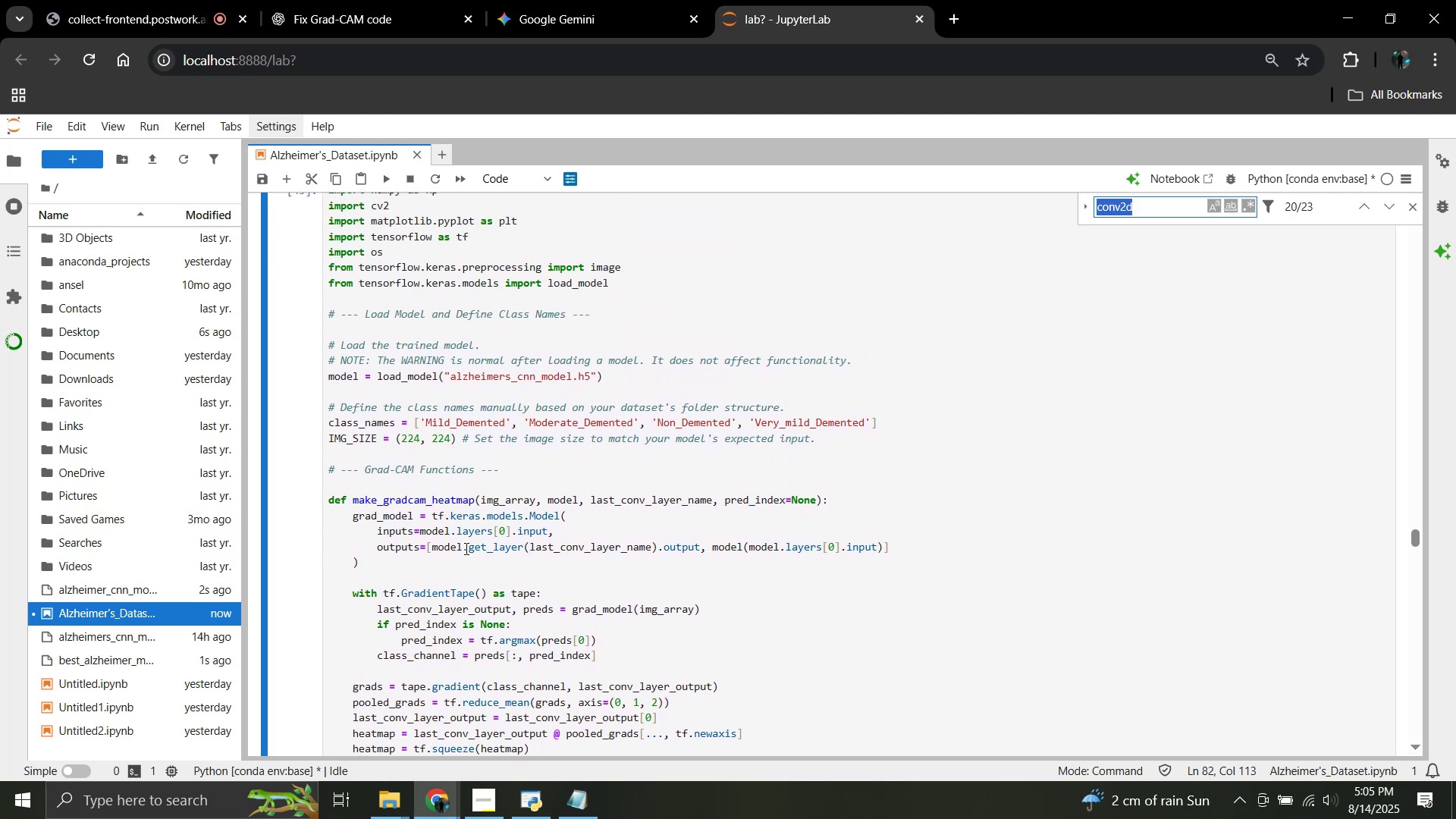 
type(img = )
 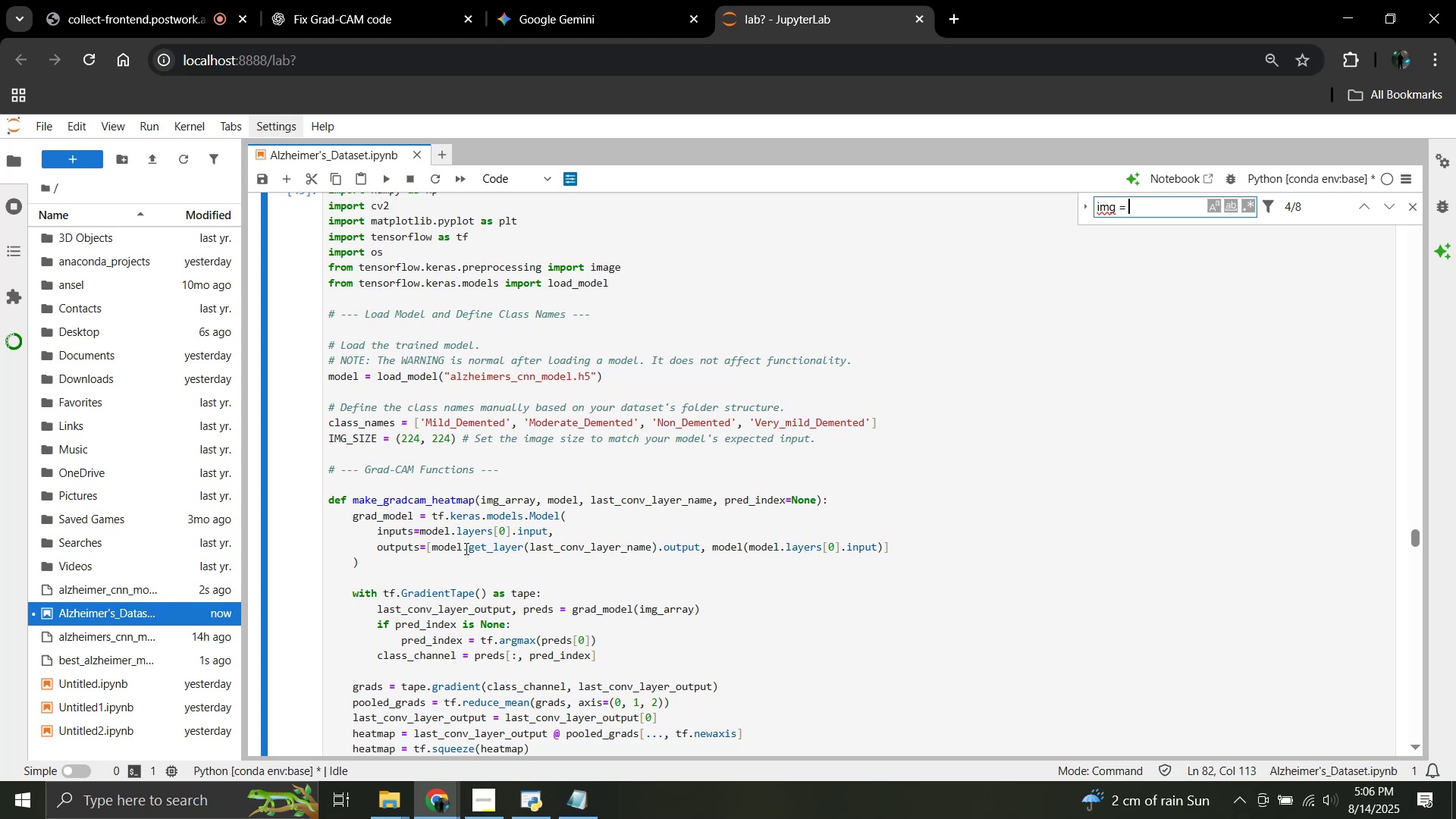 
scroll: coordinate [528, 571], scroll_direction: down, amount: 8.0
 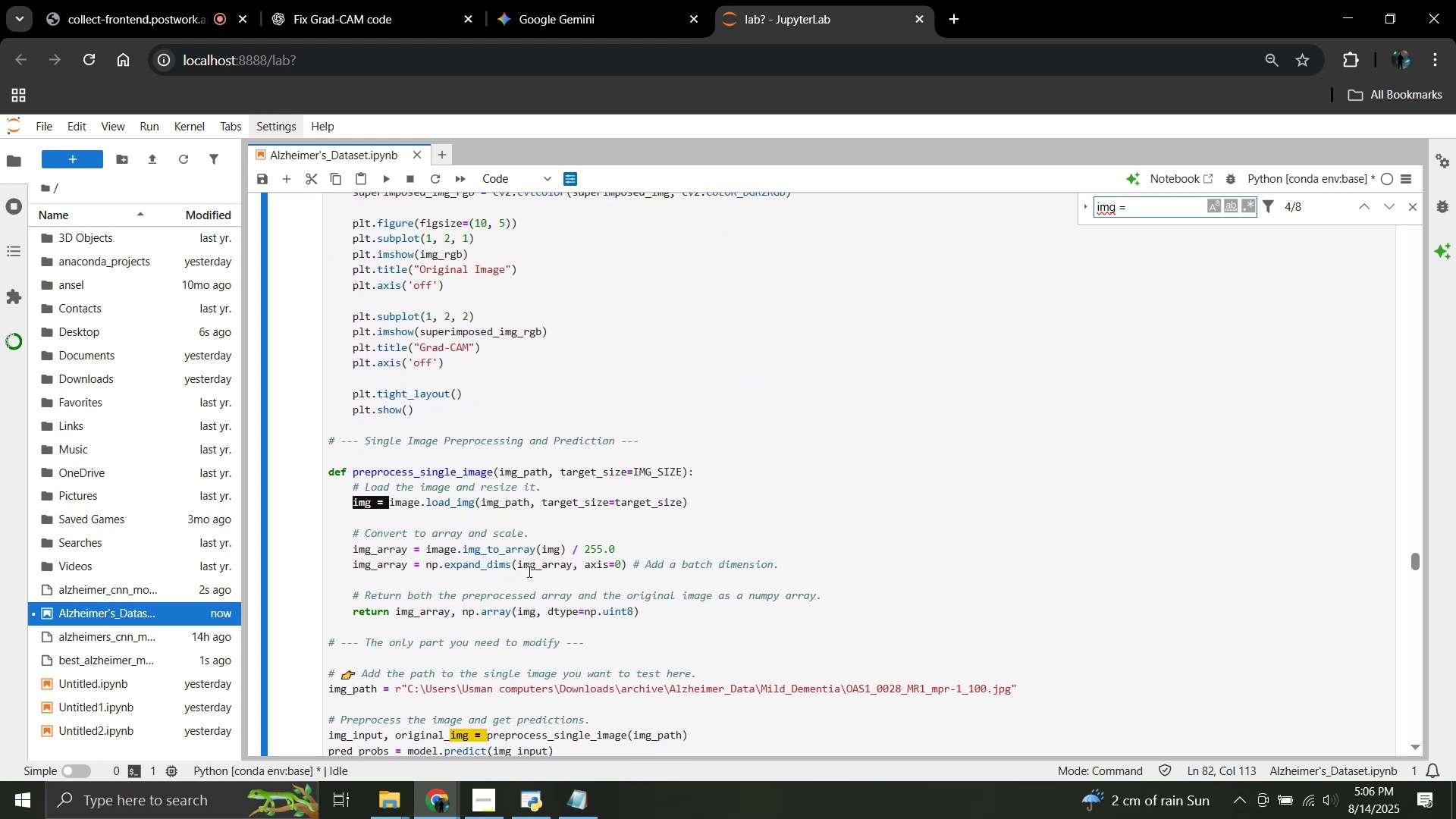 
wait(8.63)
 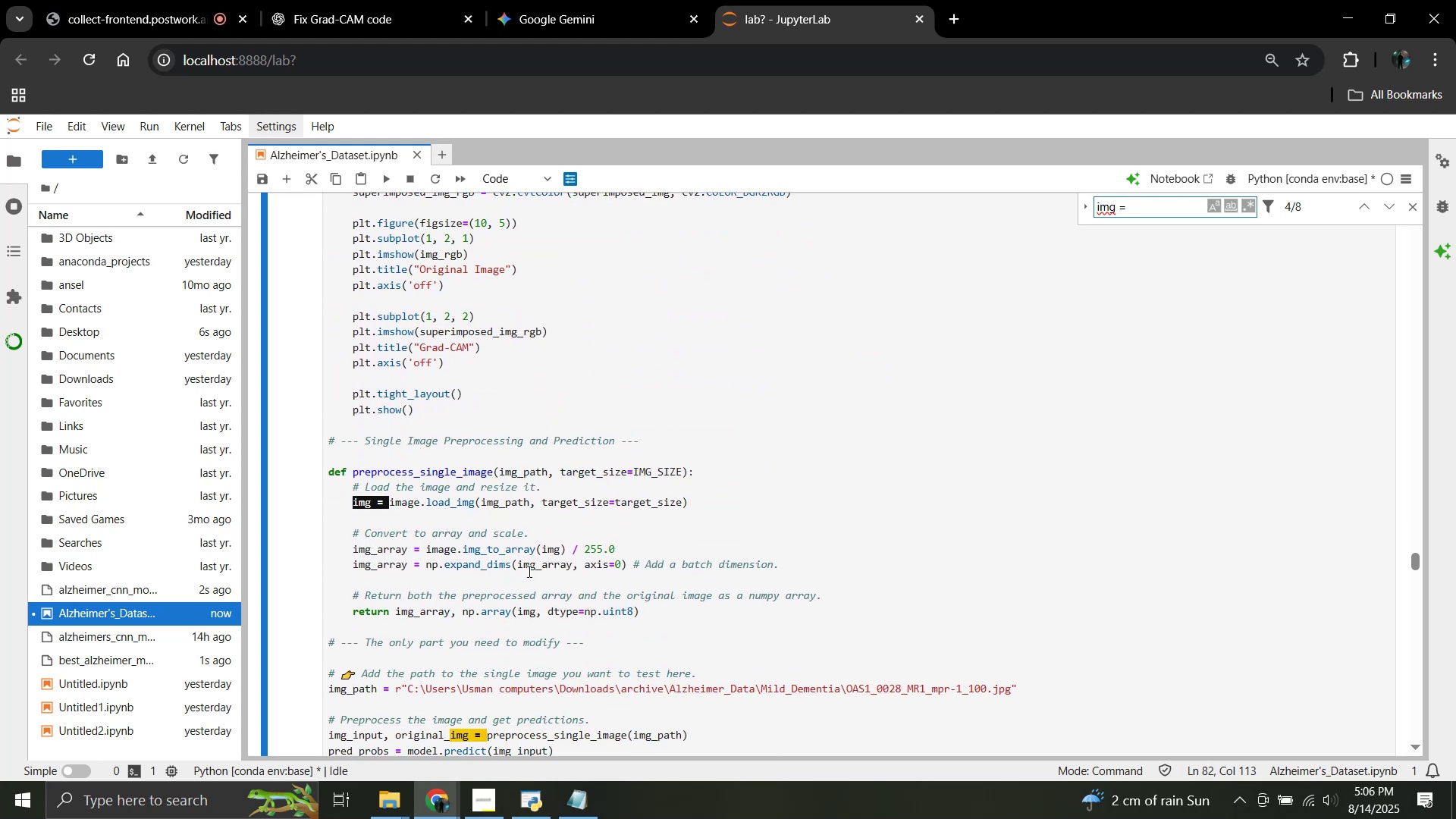 
scroll: coordinate [525, 571], scroll_direction: down, amount: 1.0
 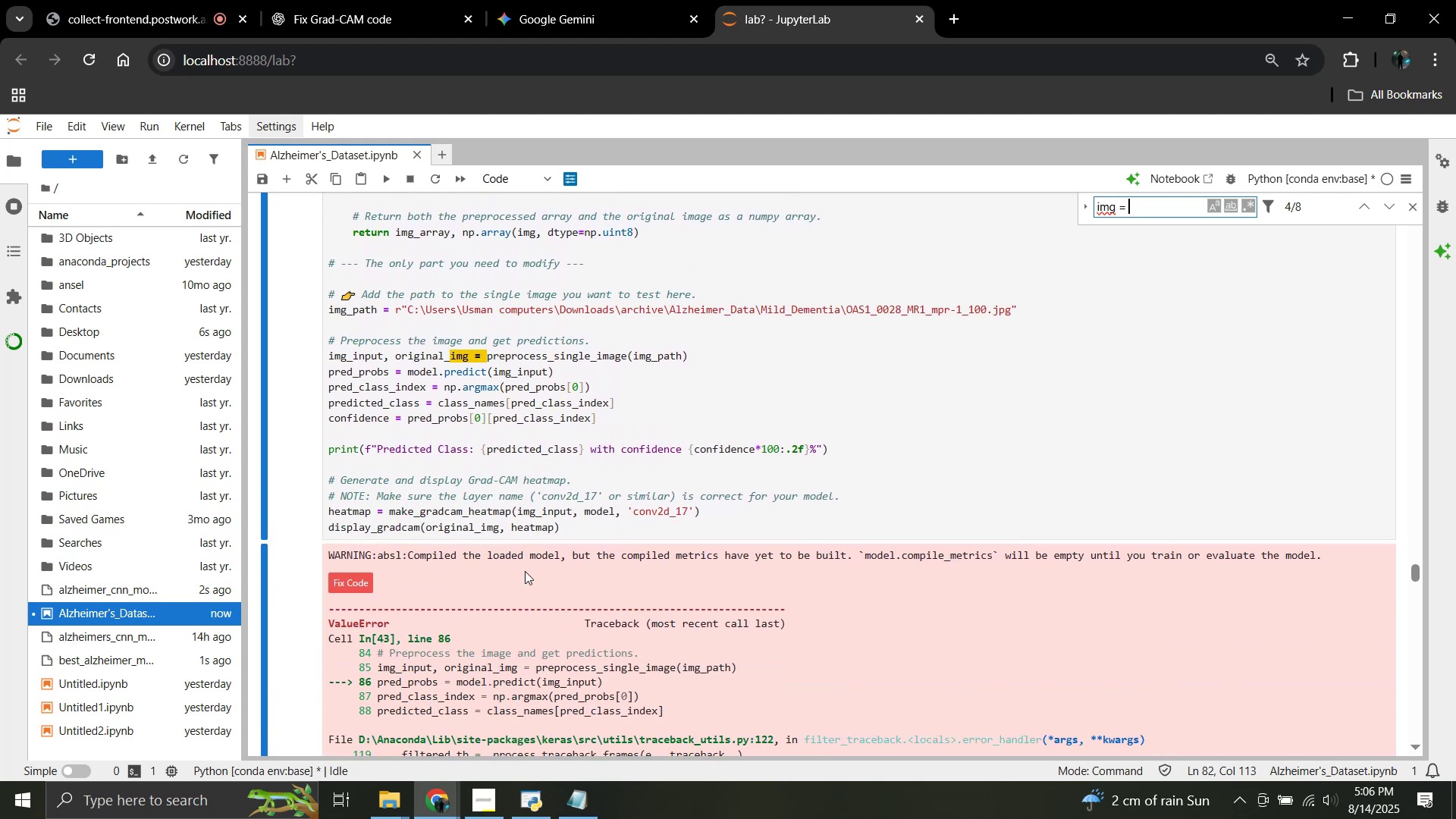 
scroll: coordinate [525, 571], scroll_direction: up, amount: 14.0
 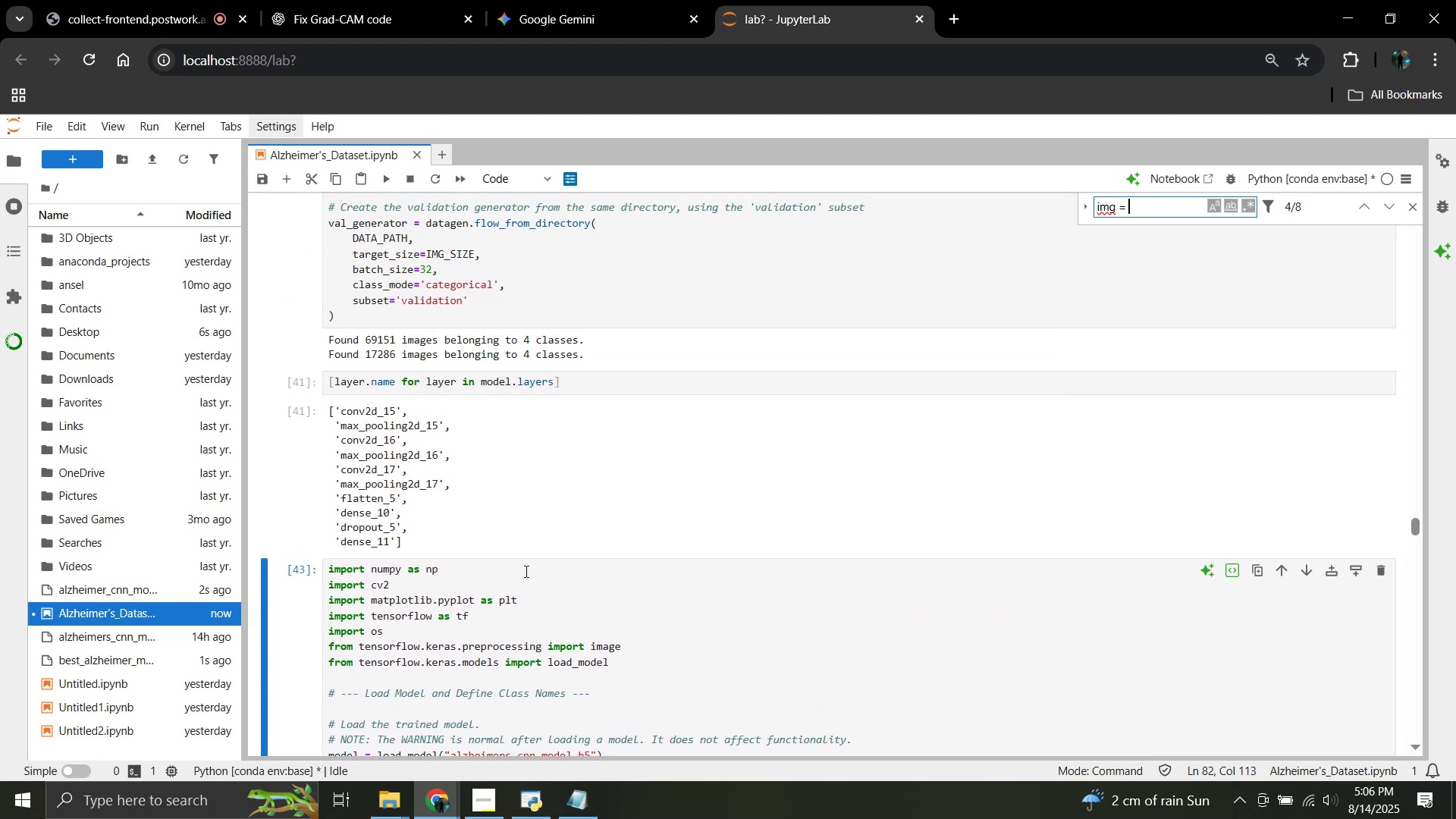 
scroll: coordinate [525, 571], scroll_direction: down, amount: 11.0
 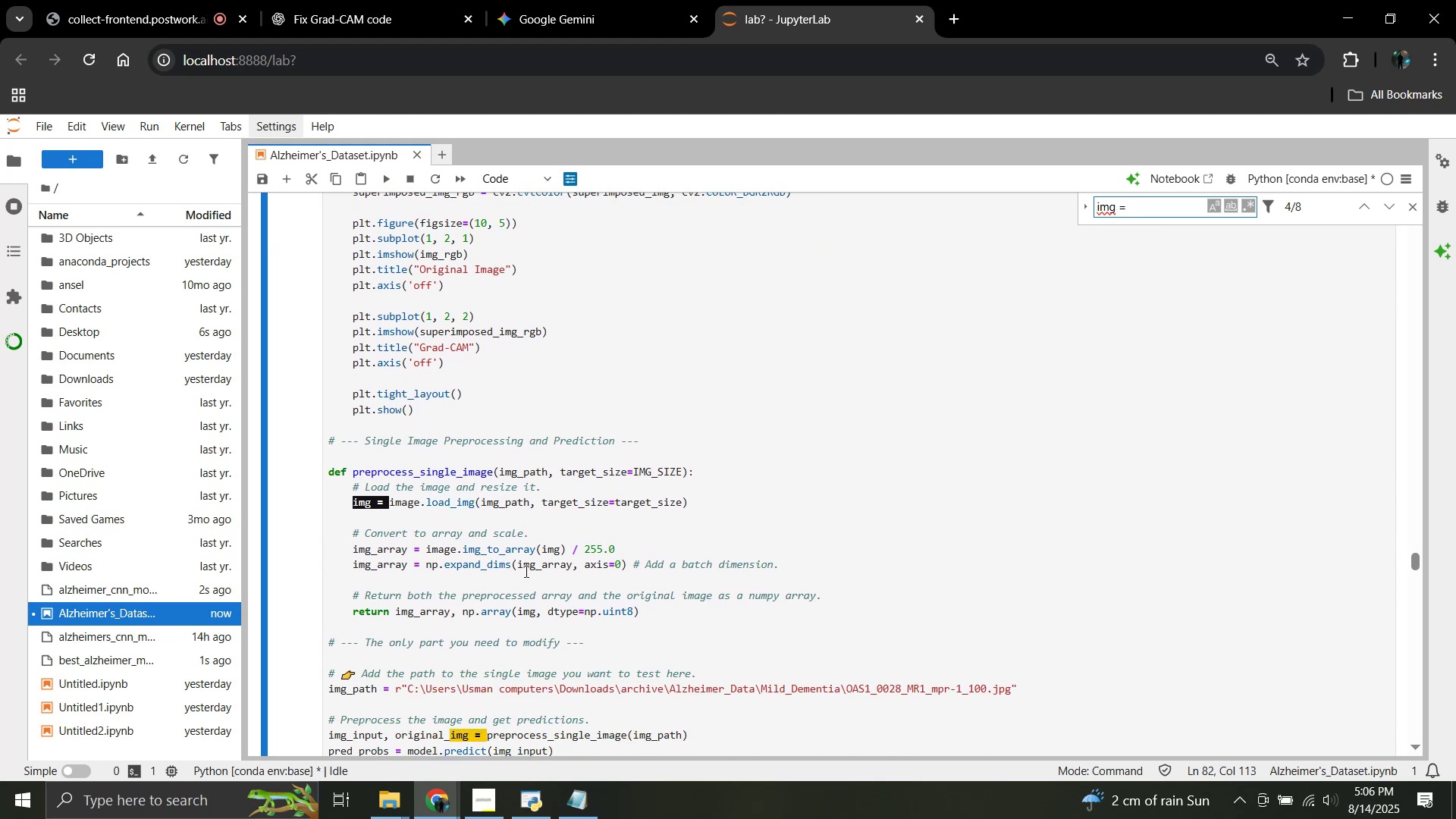 
wait(10.55)
 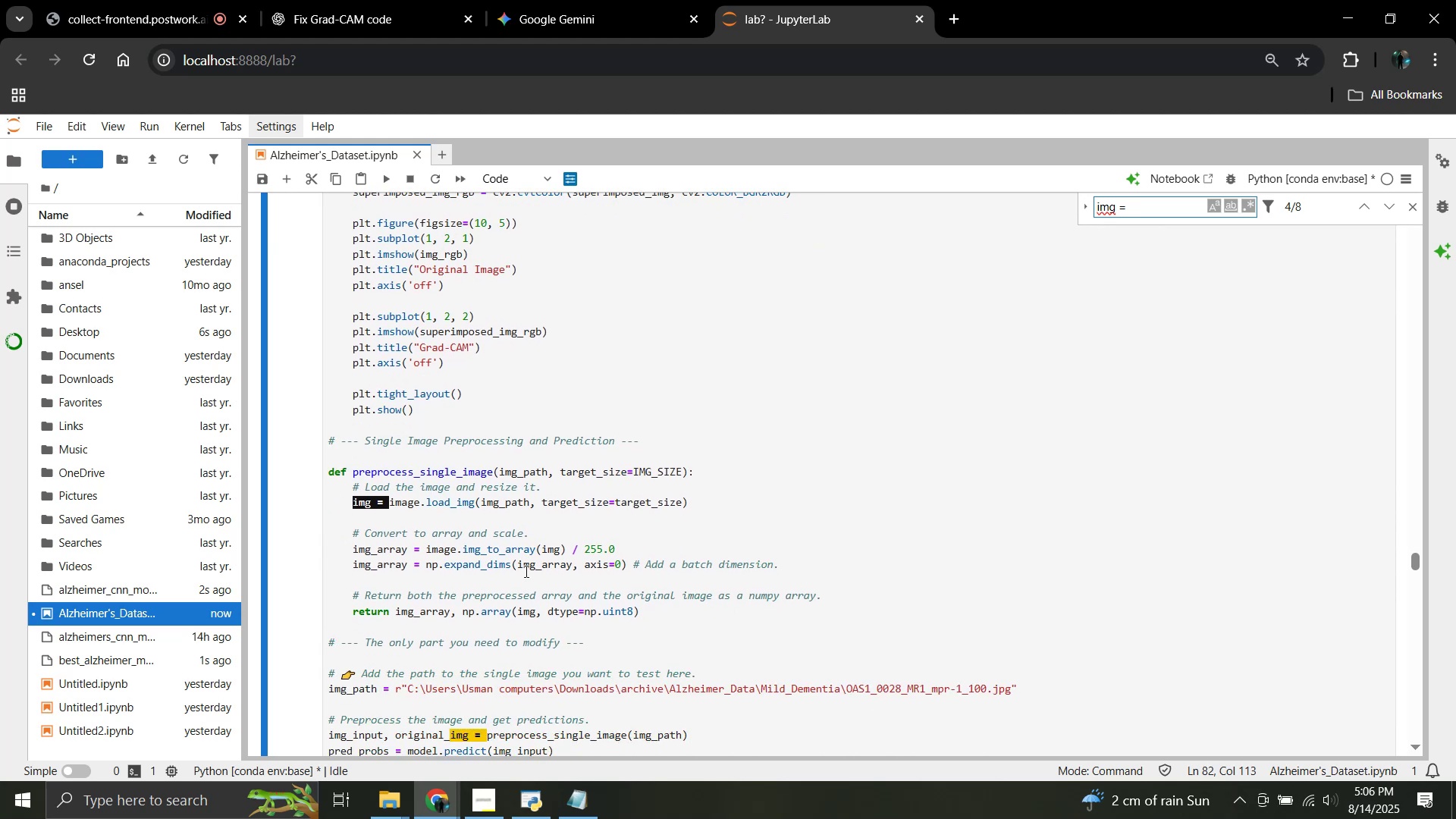 
scroll: coordinate [542, 487], scroll_direction: none, amount: 0.0
 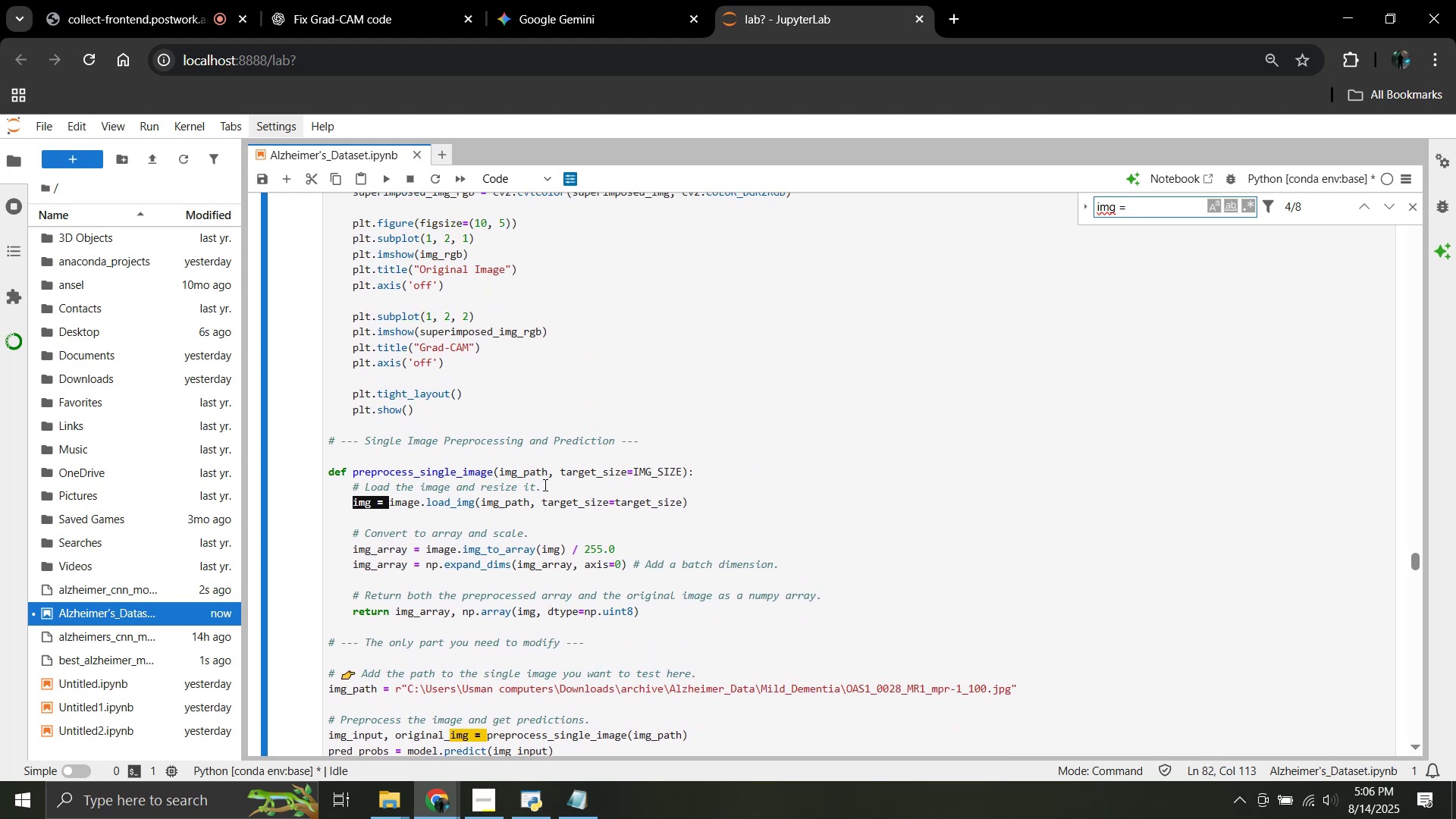 
left_click([544, 485])
 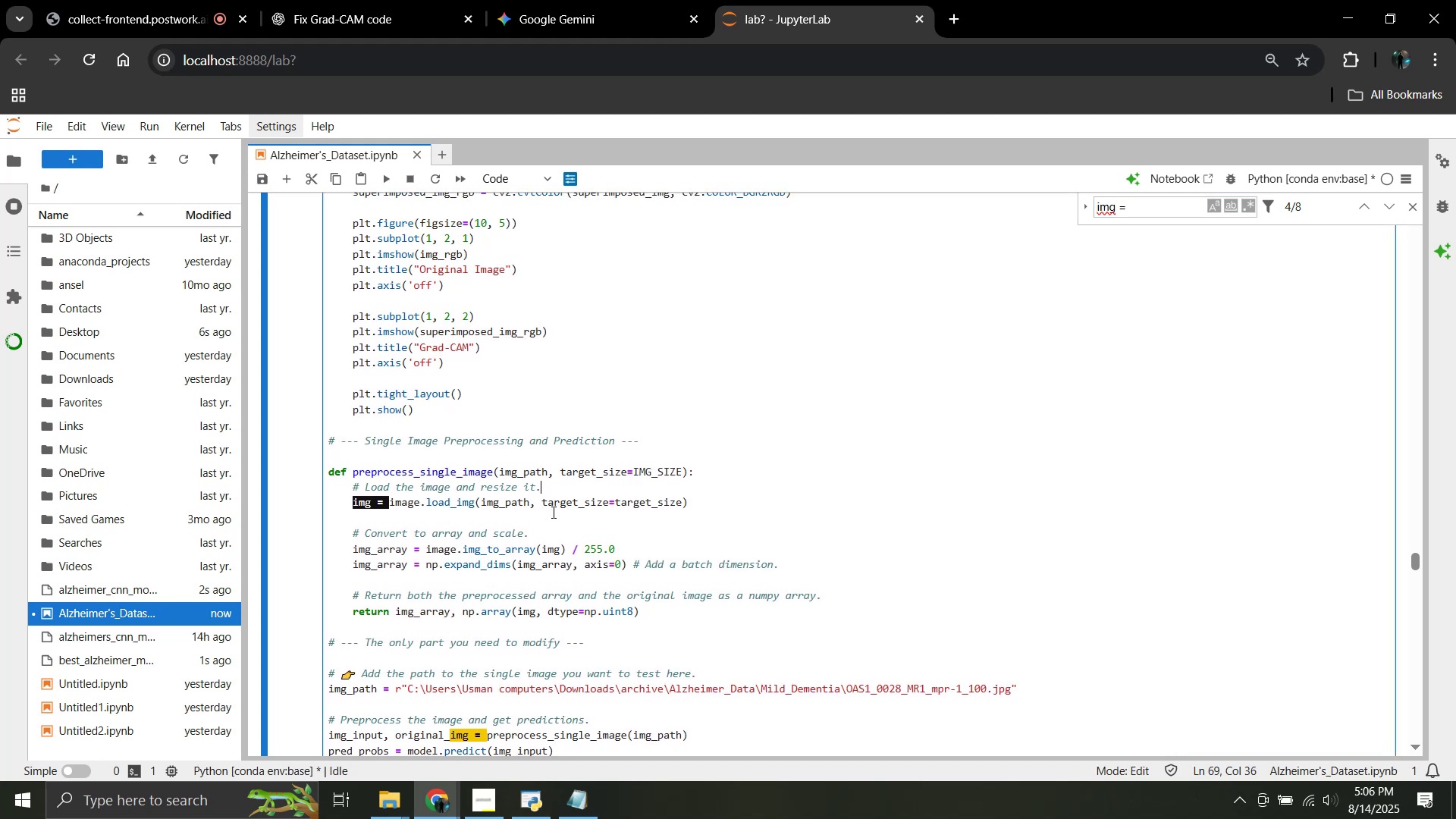 
key(Enter)
 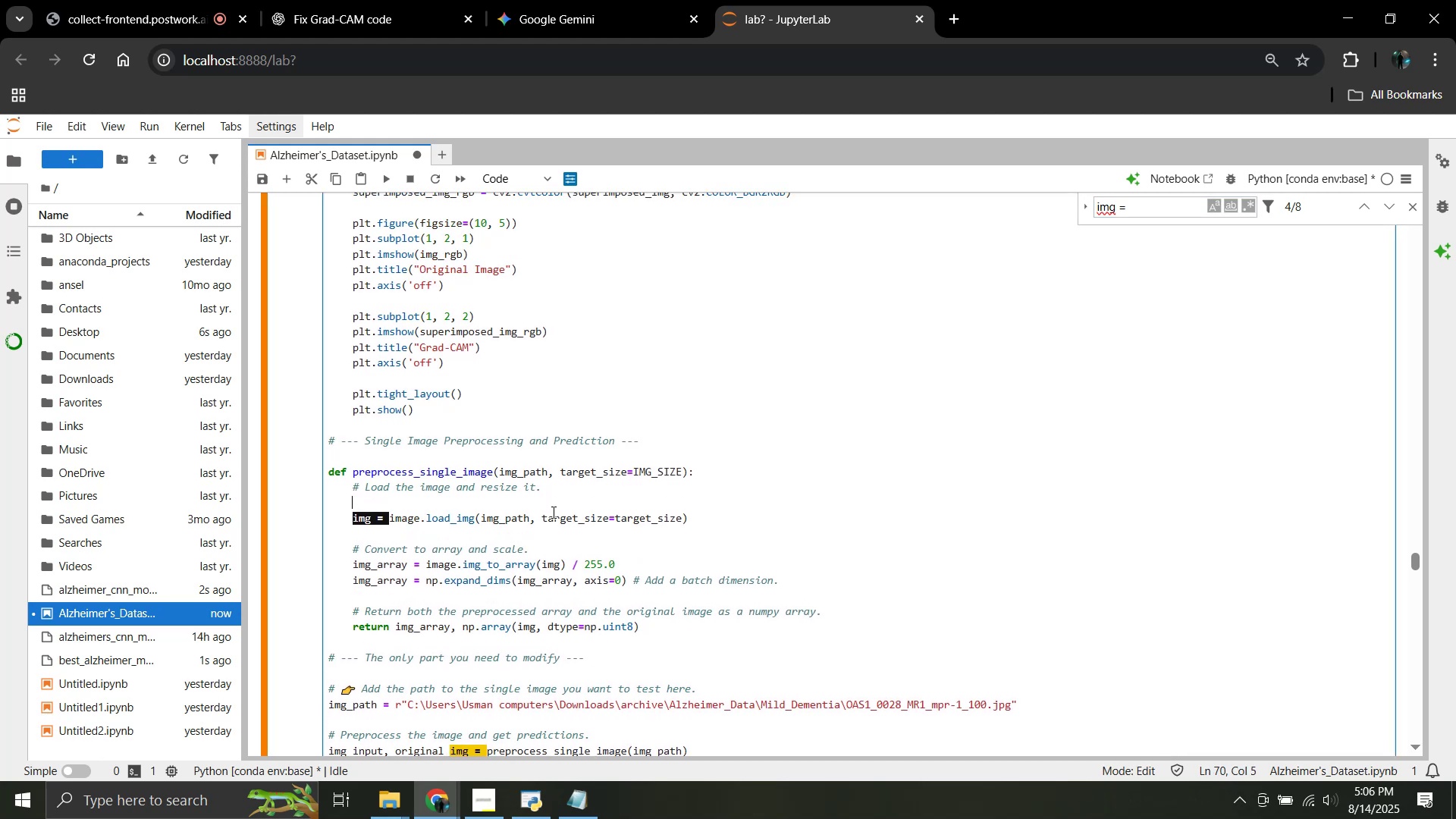 
type(img = )
 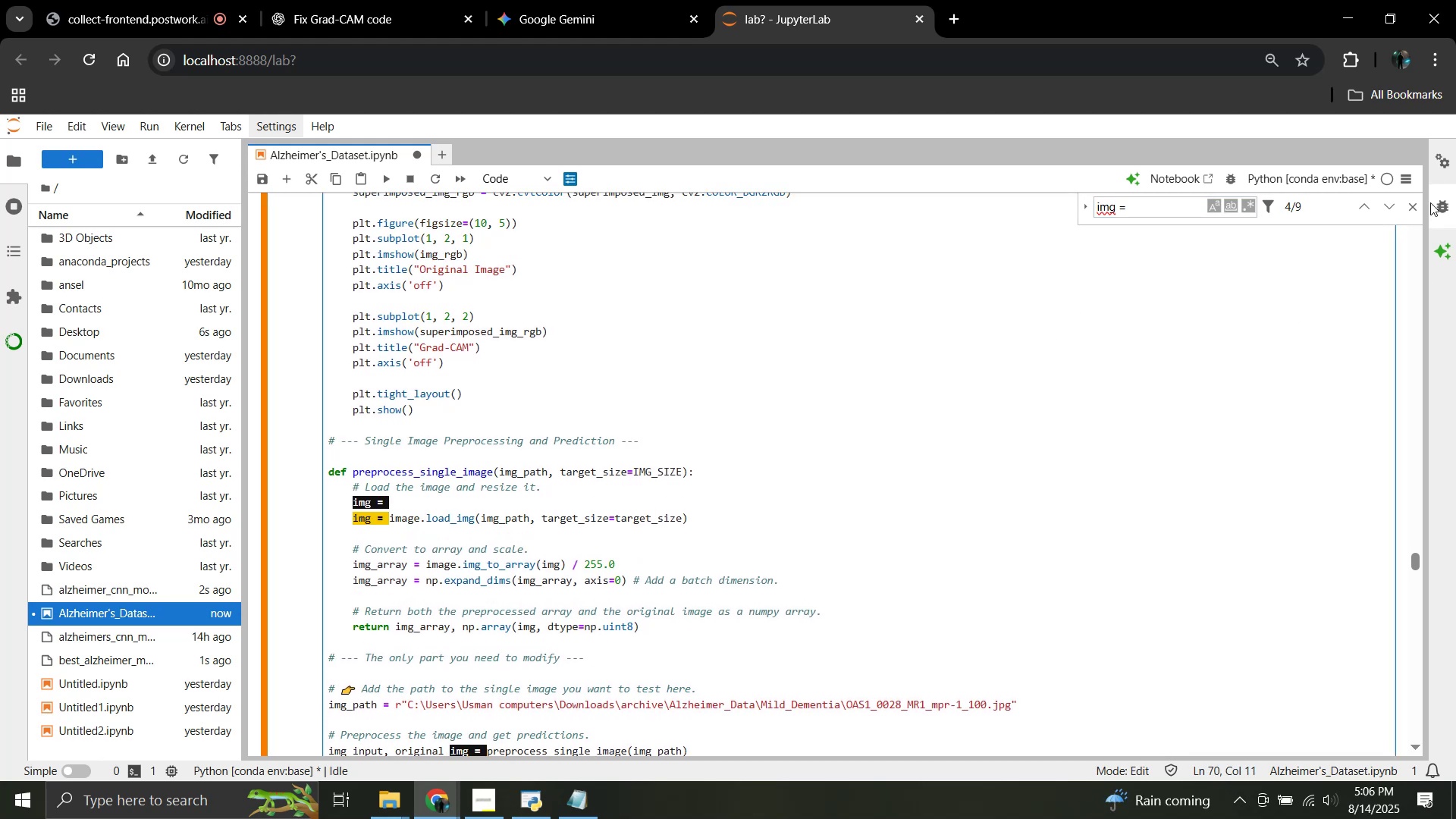 
left_click([1417, 206])
 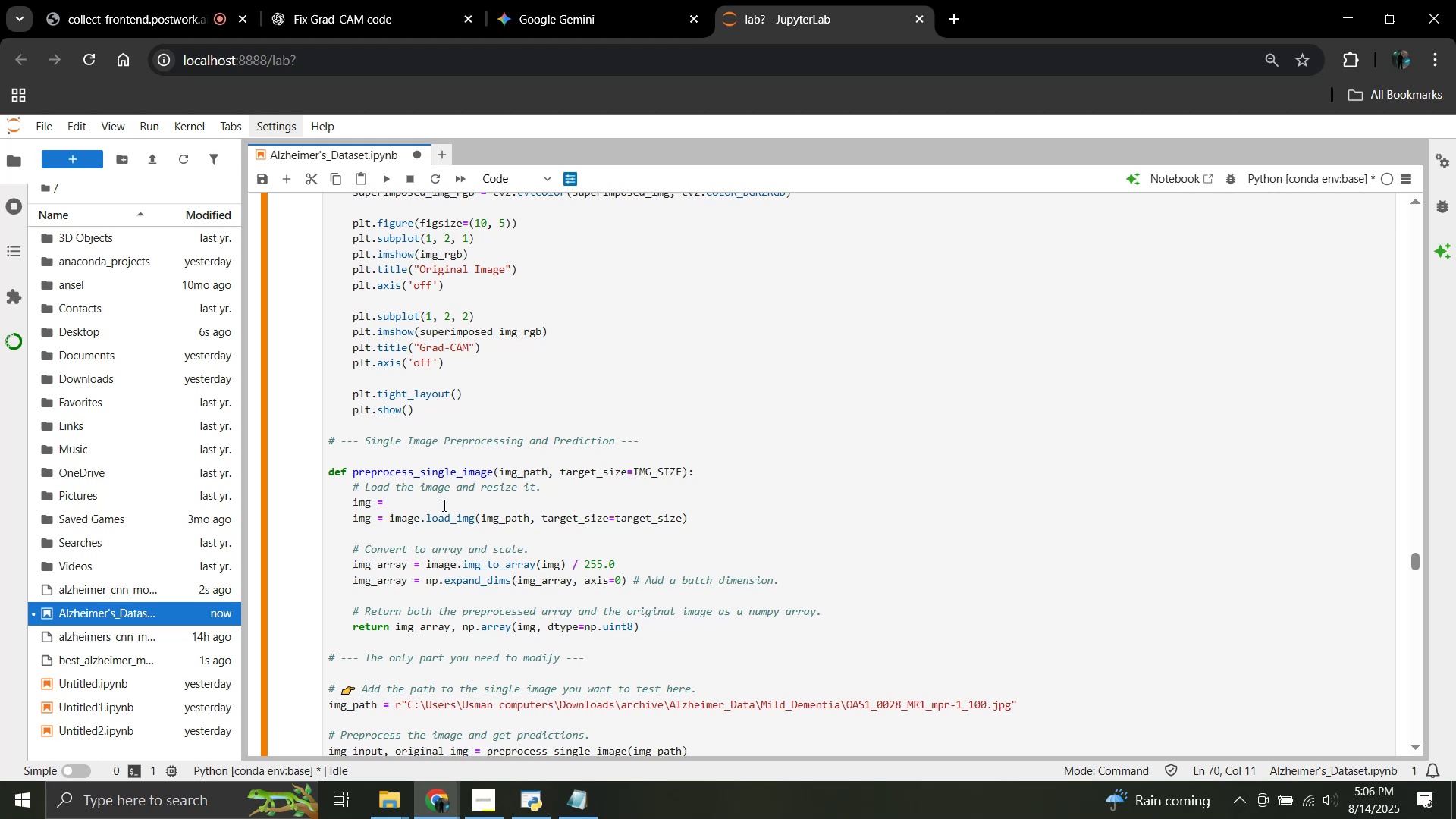 
left_click([443, 505])
 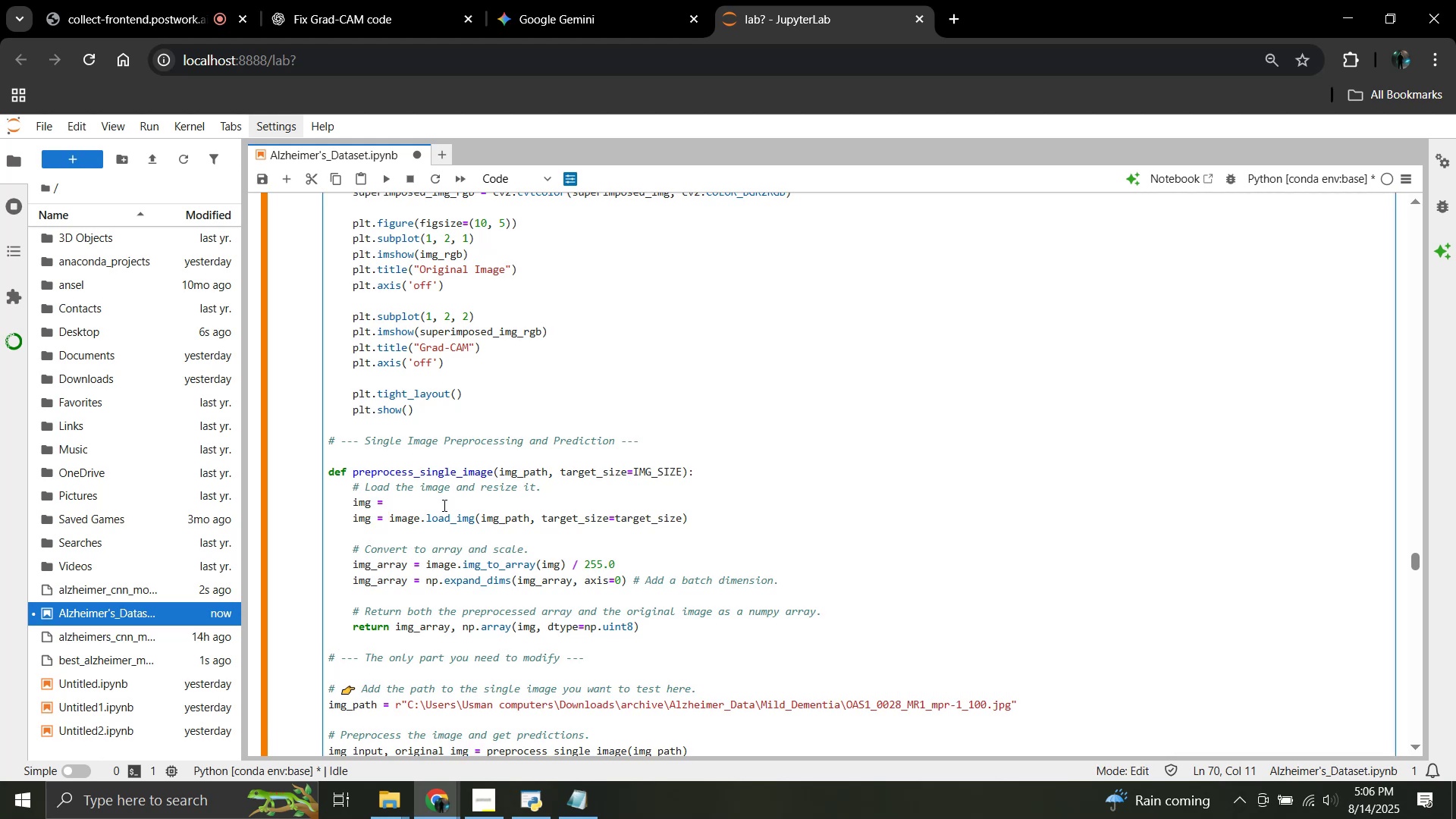 
type(img.astype(np.g)
key(Backspace)
type(float32))
 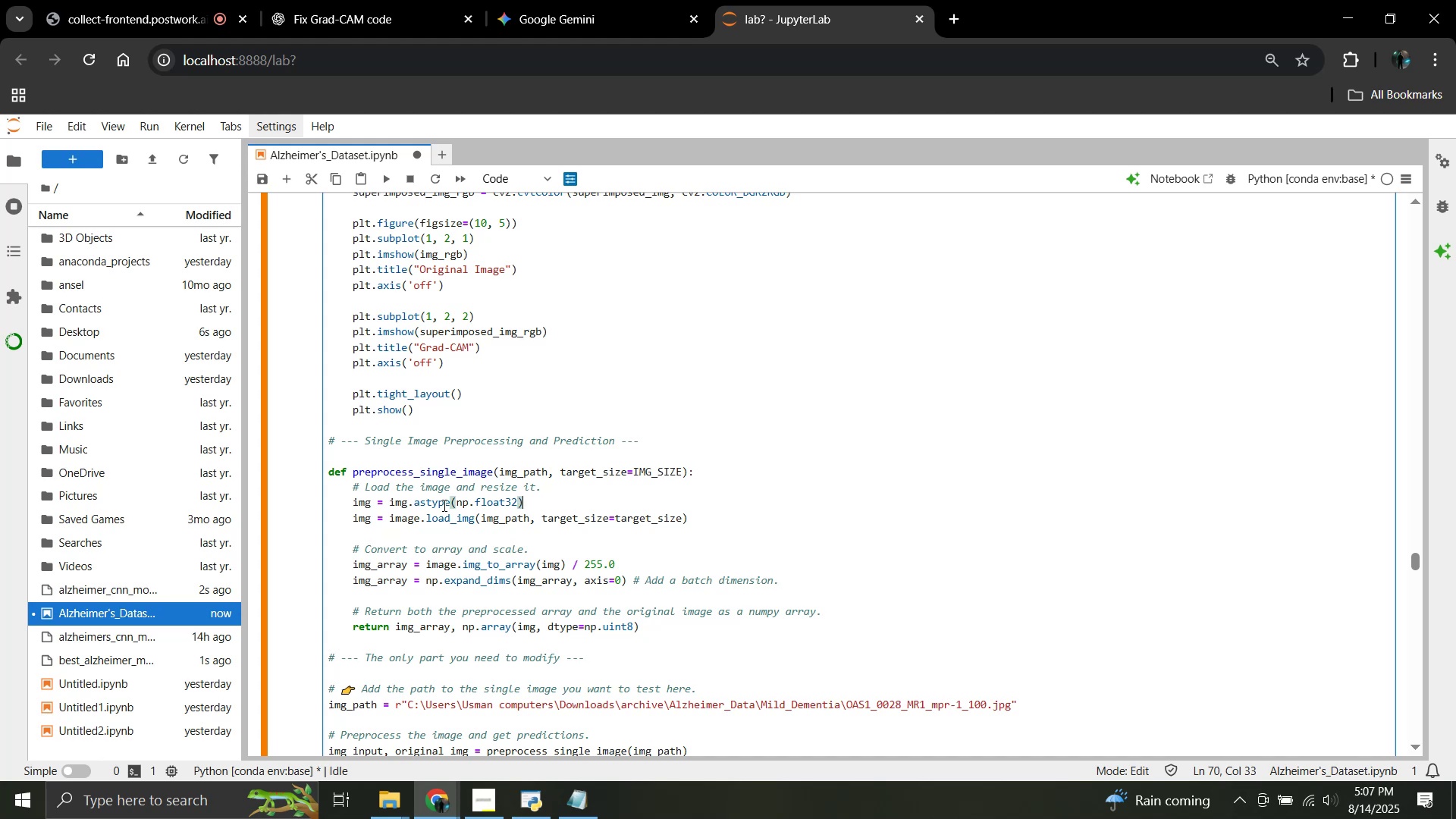 
wait(14.42)
 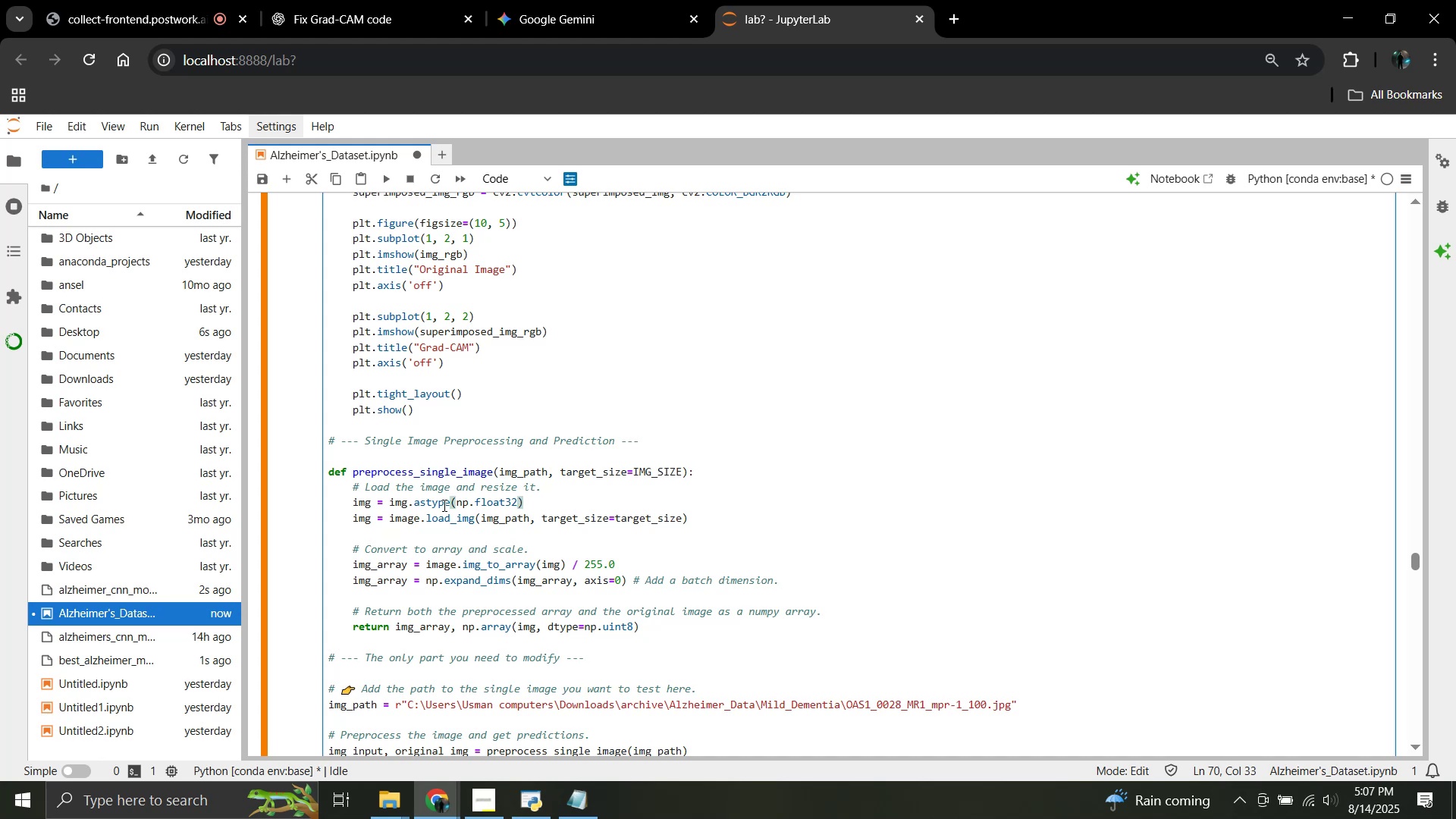 
scroll: coordinate [466, 487], scroll_direction: up, amount: 11.0
 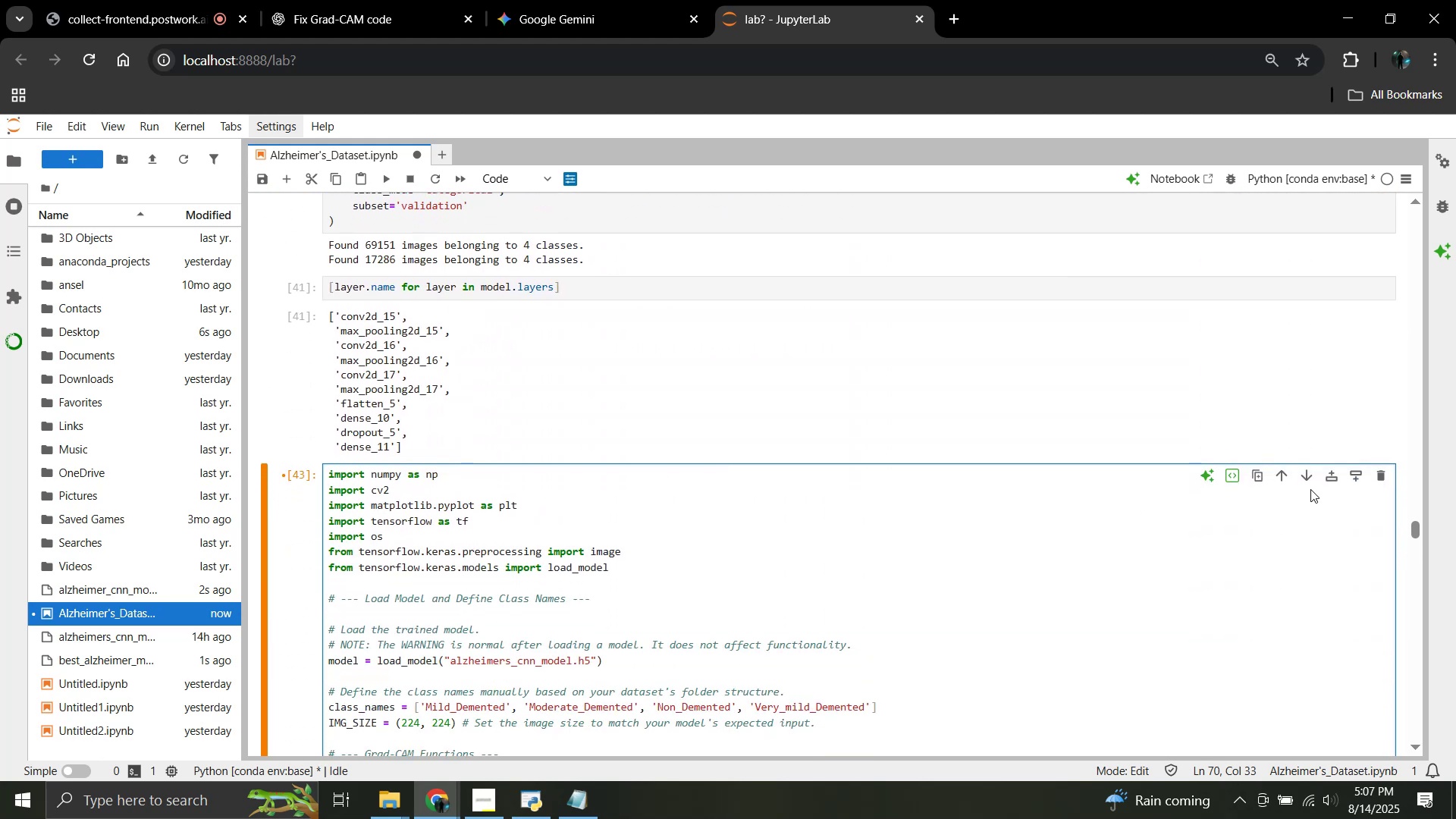 
left_click([1327, 473])
 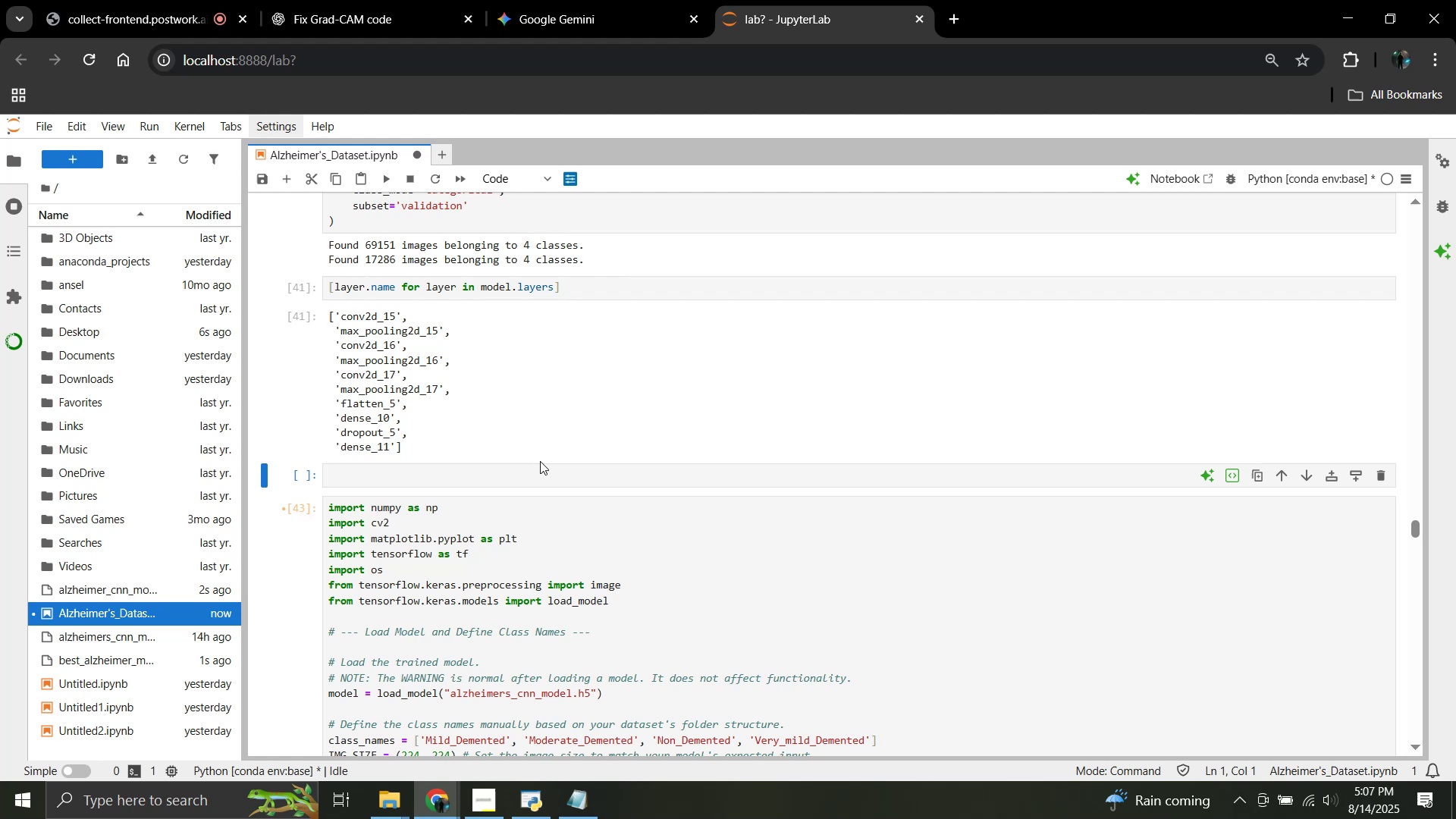 
left_click([551, 472])
 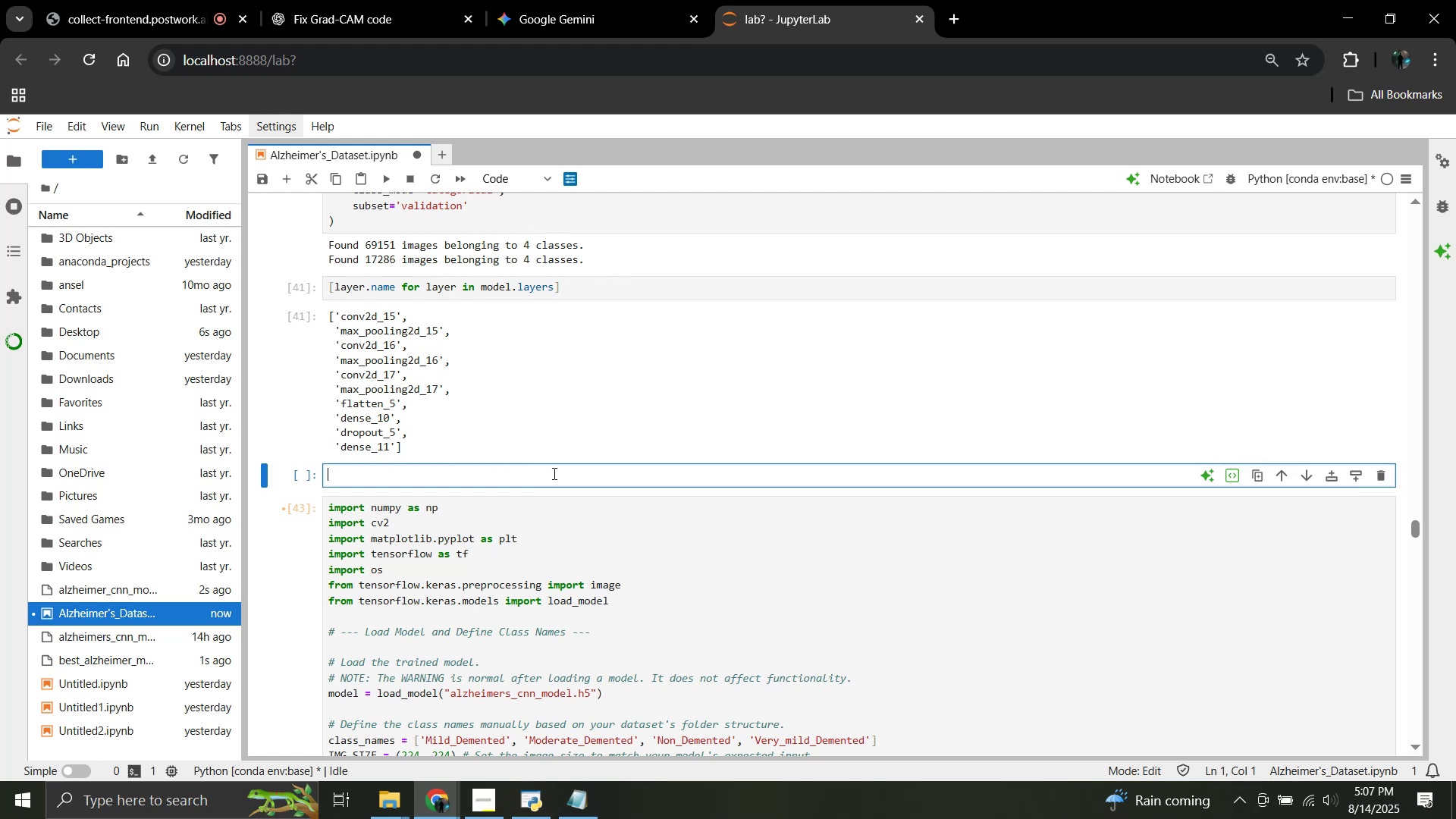 
type(import tensorflow as tf)
 